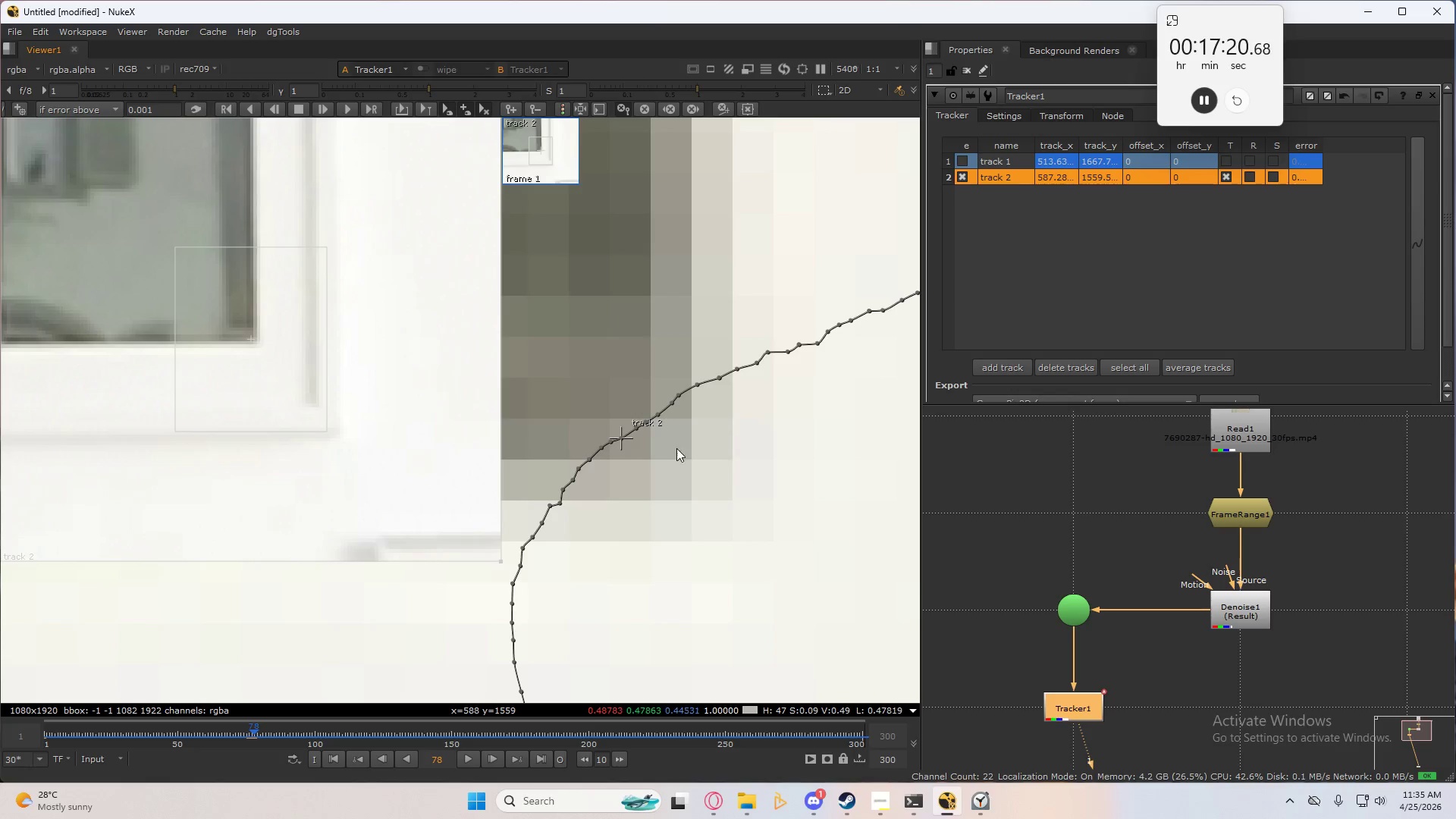 
key(ArrowLeft)
 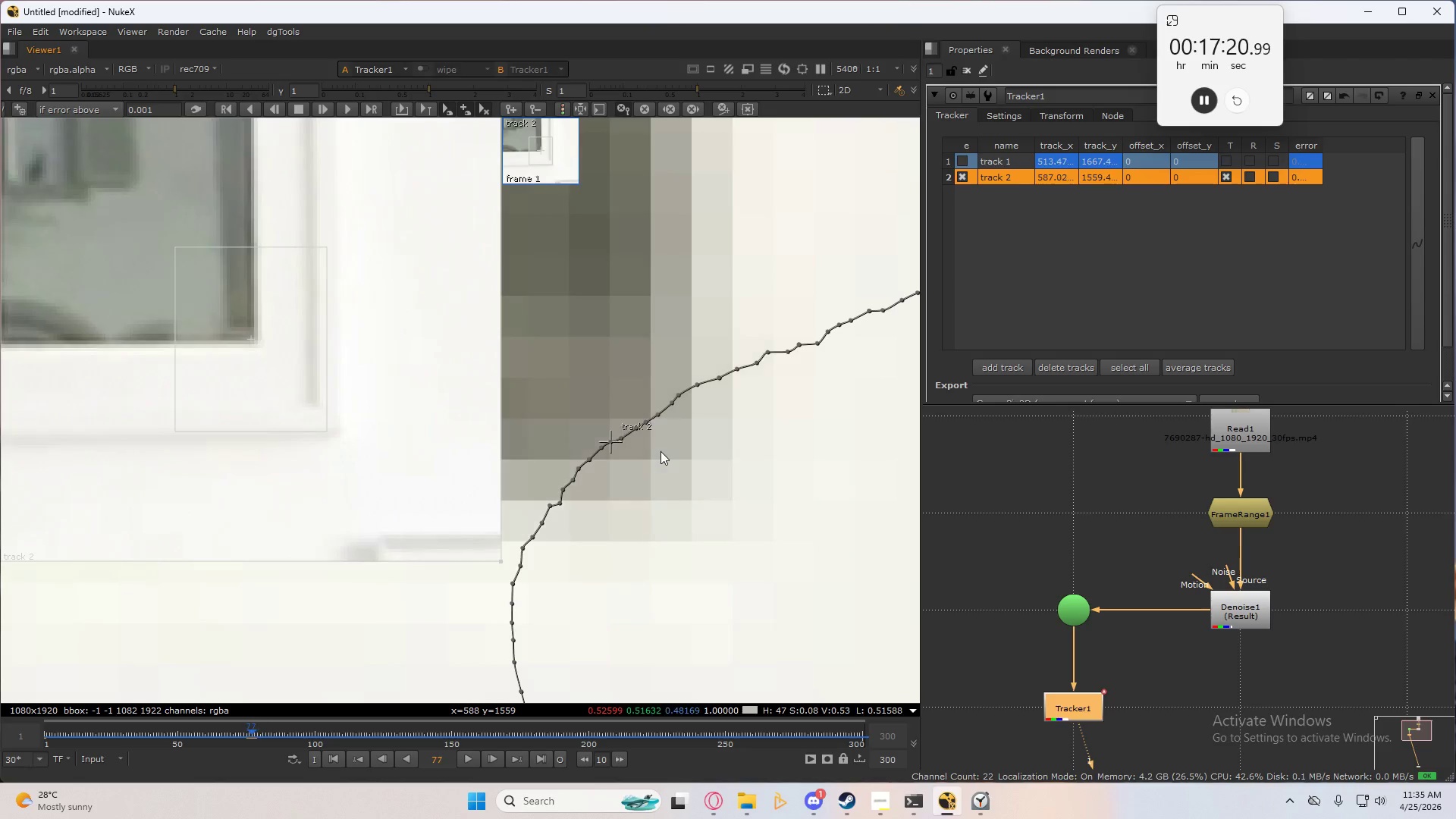 
key(ArrowLeft)
 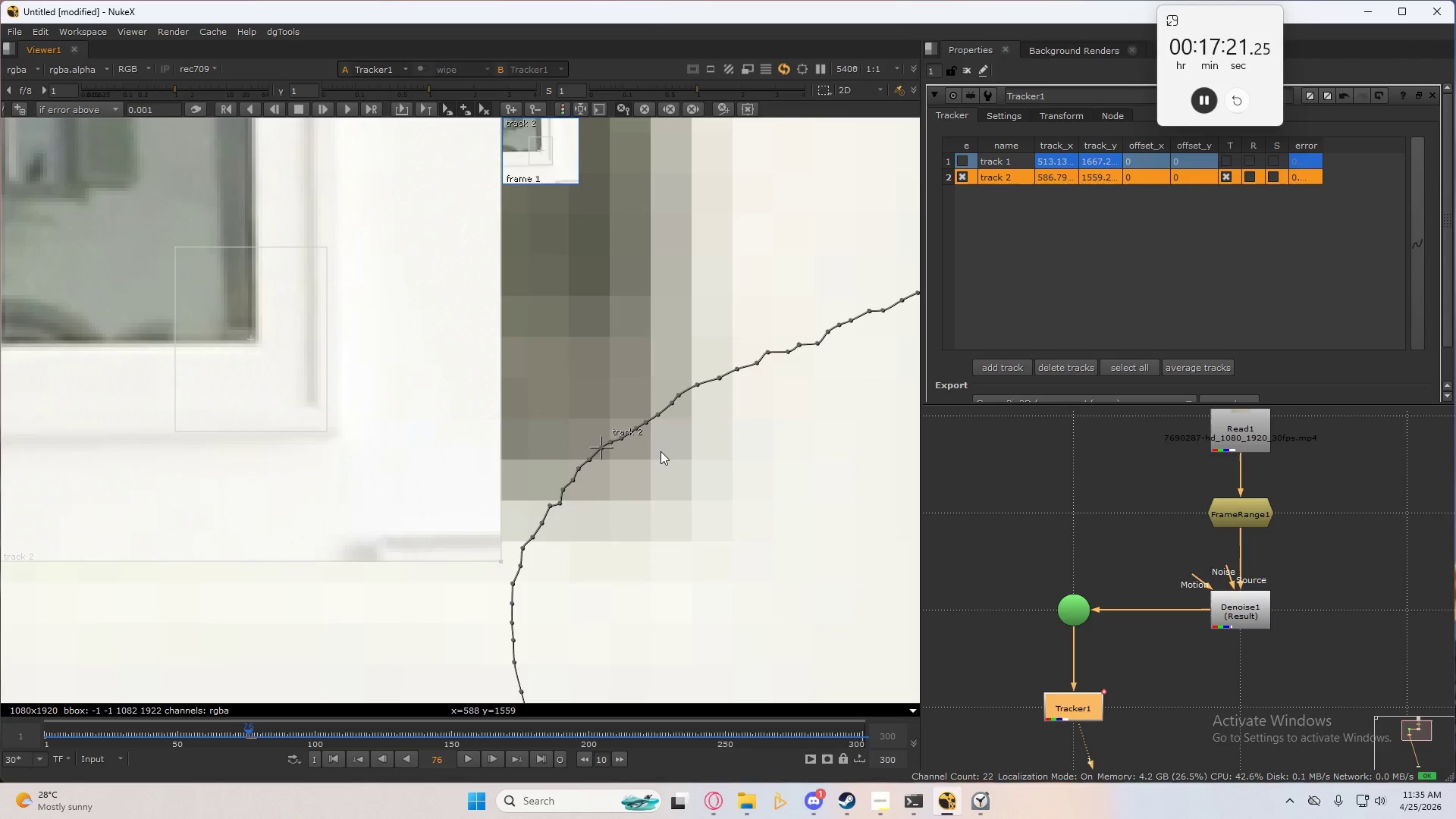 
key(ArrowLeft)
 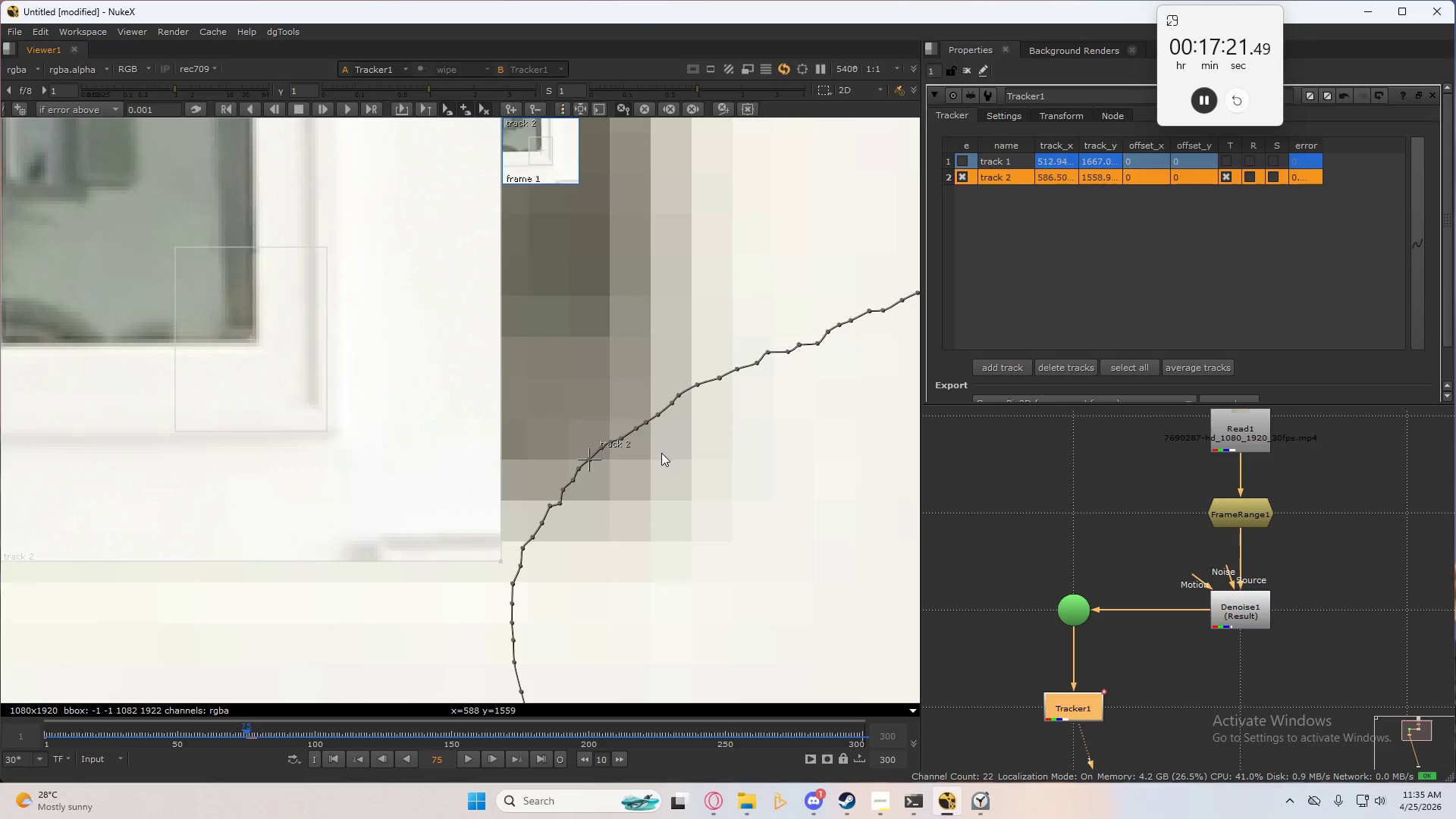 
key(ArrowLeft)
 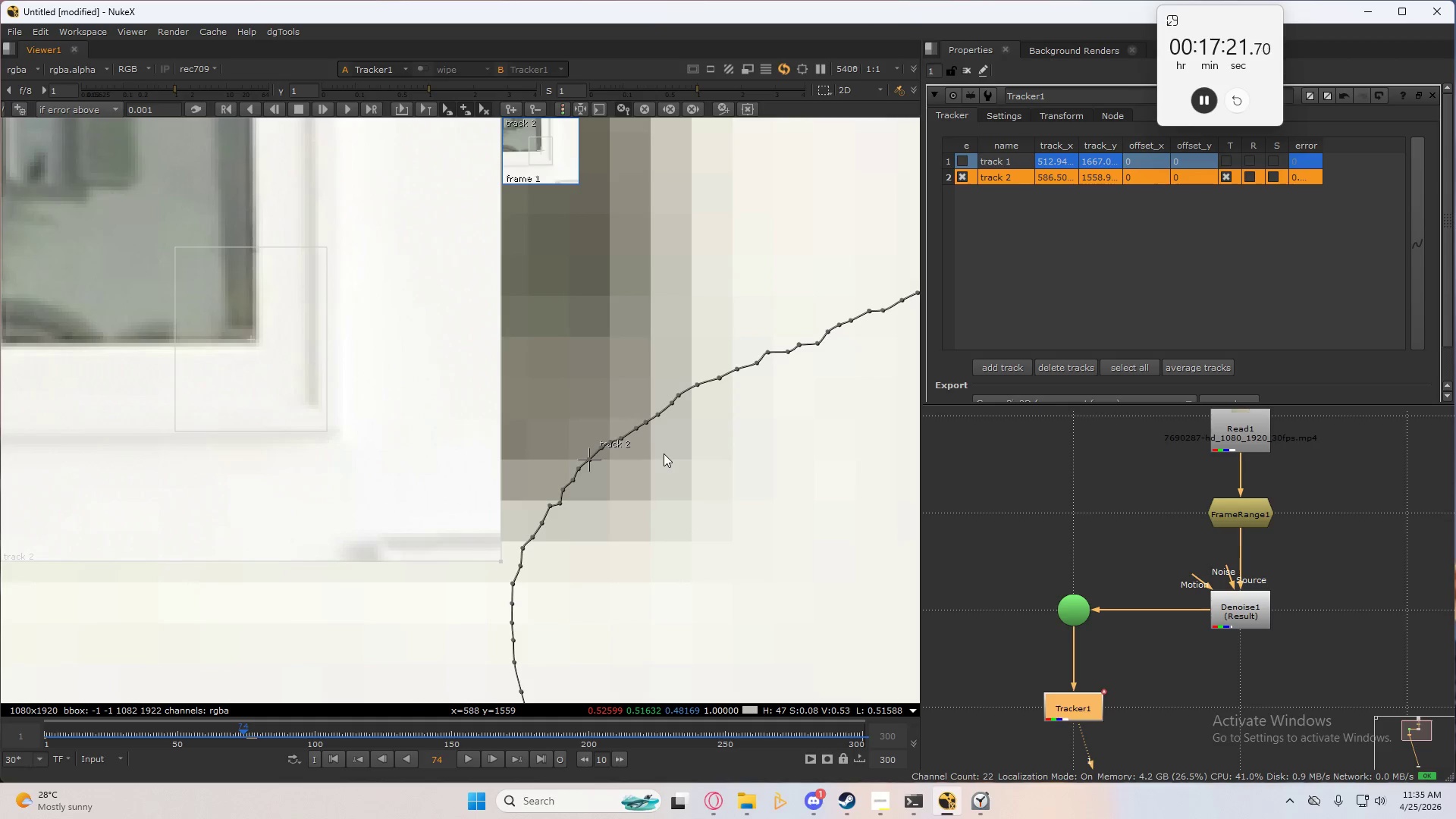 
key(ArrowLeft)
 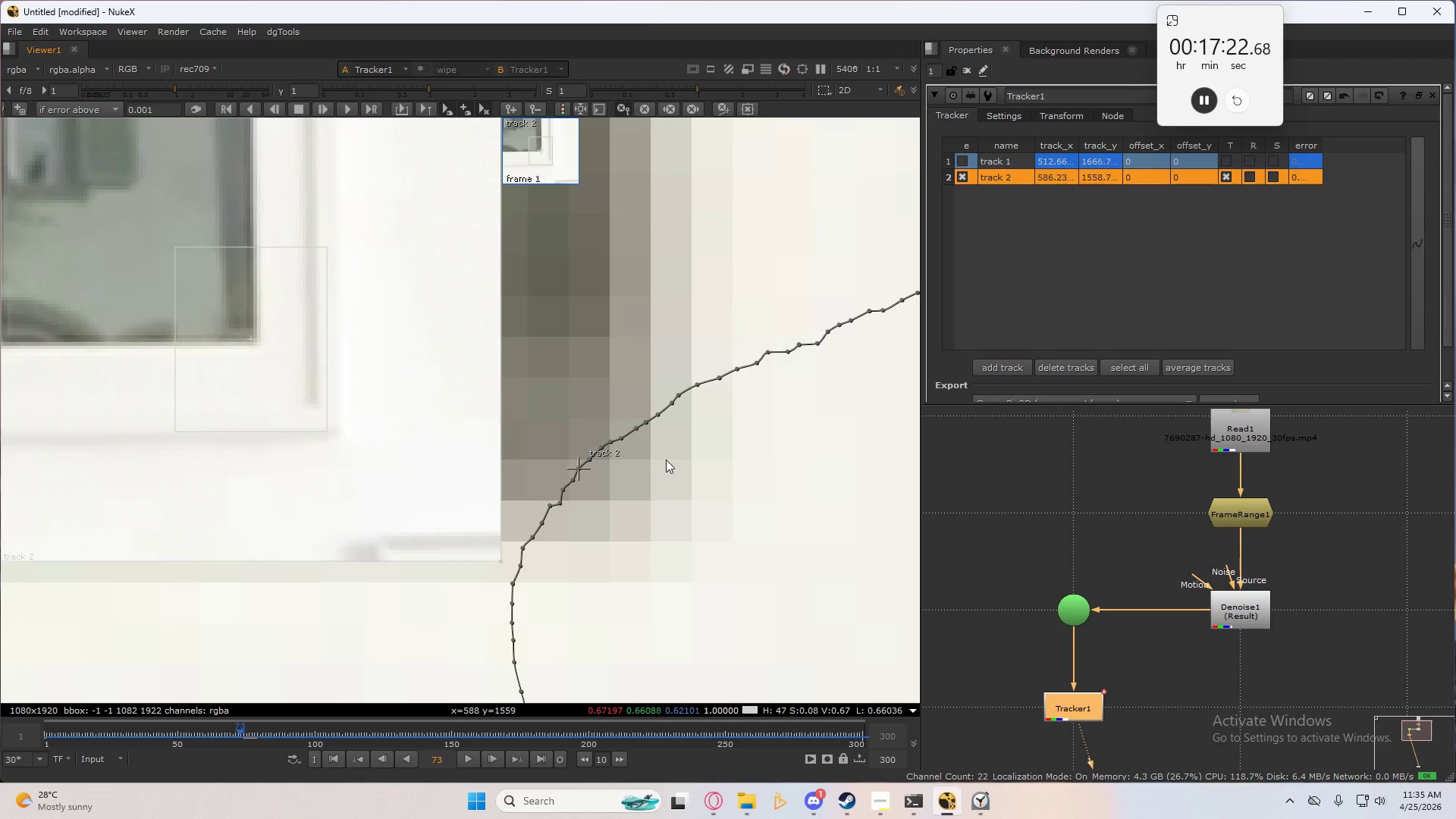 
key(ArrowLeft)
 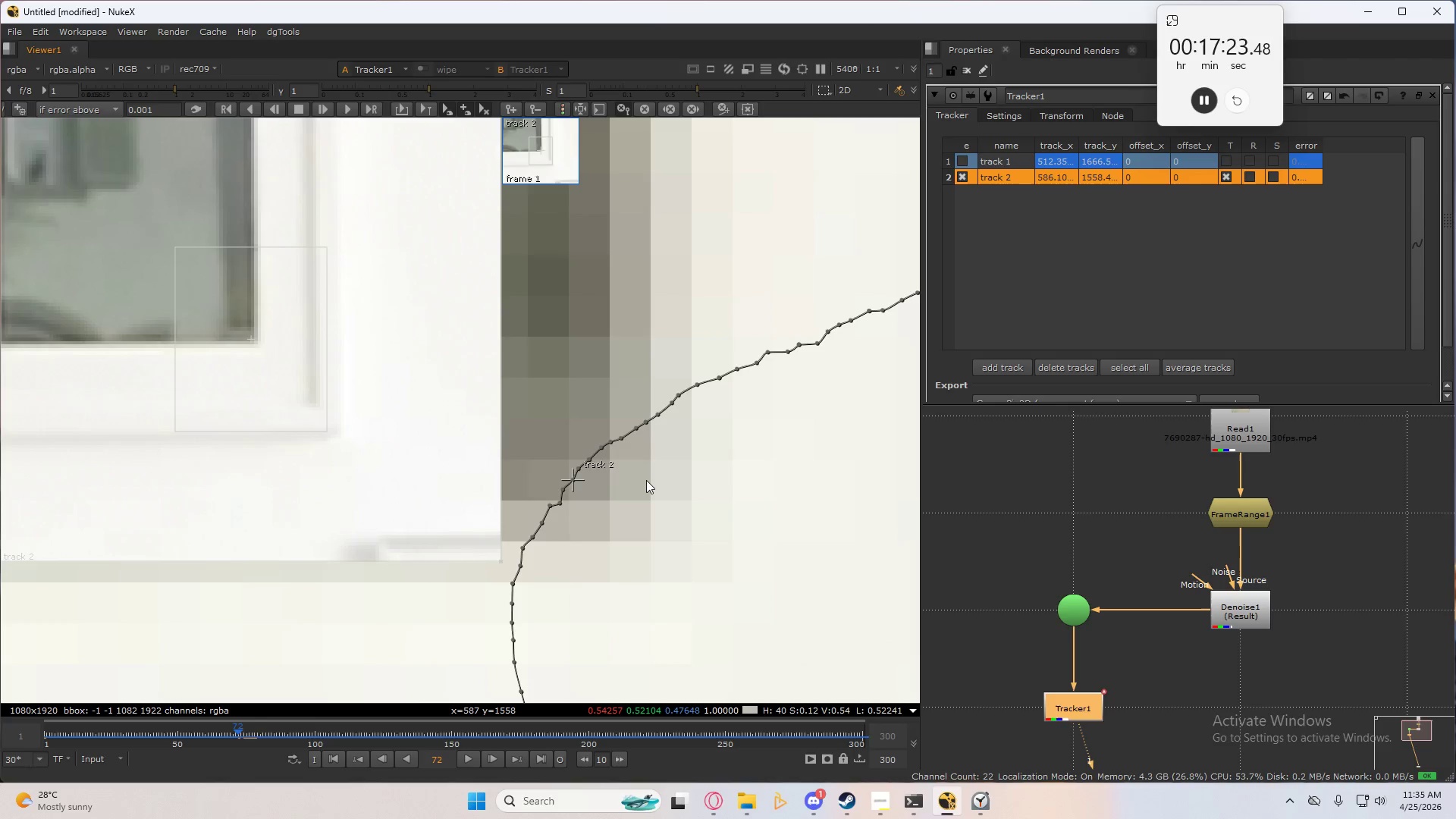 
key(ArrowLeft)
 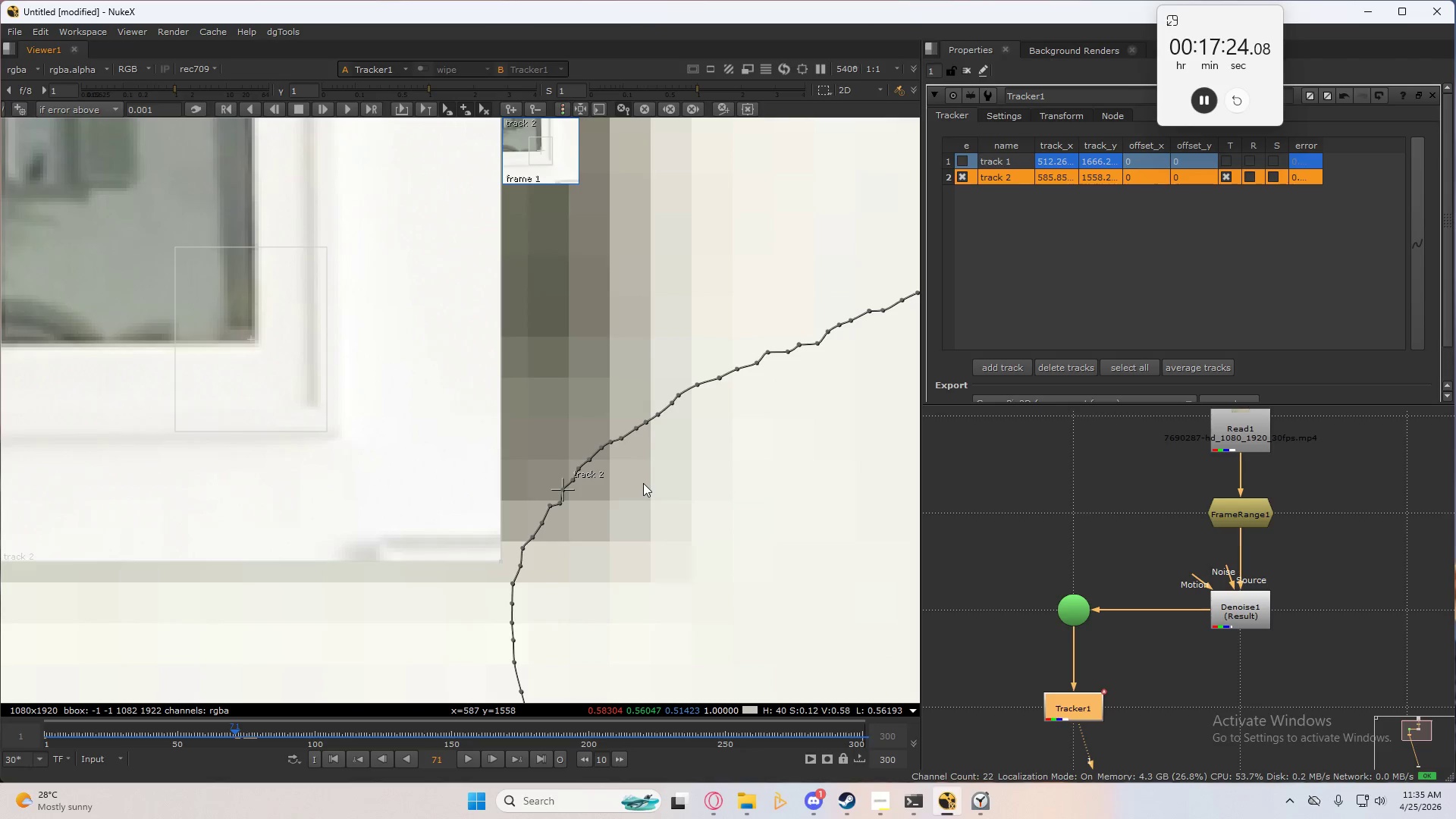 
key(ArrowLeft)
 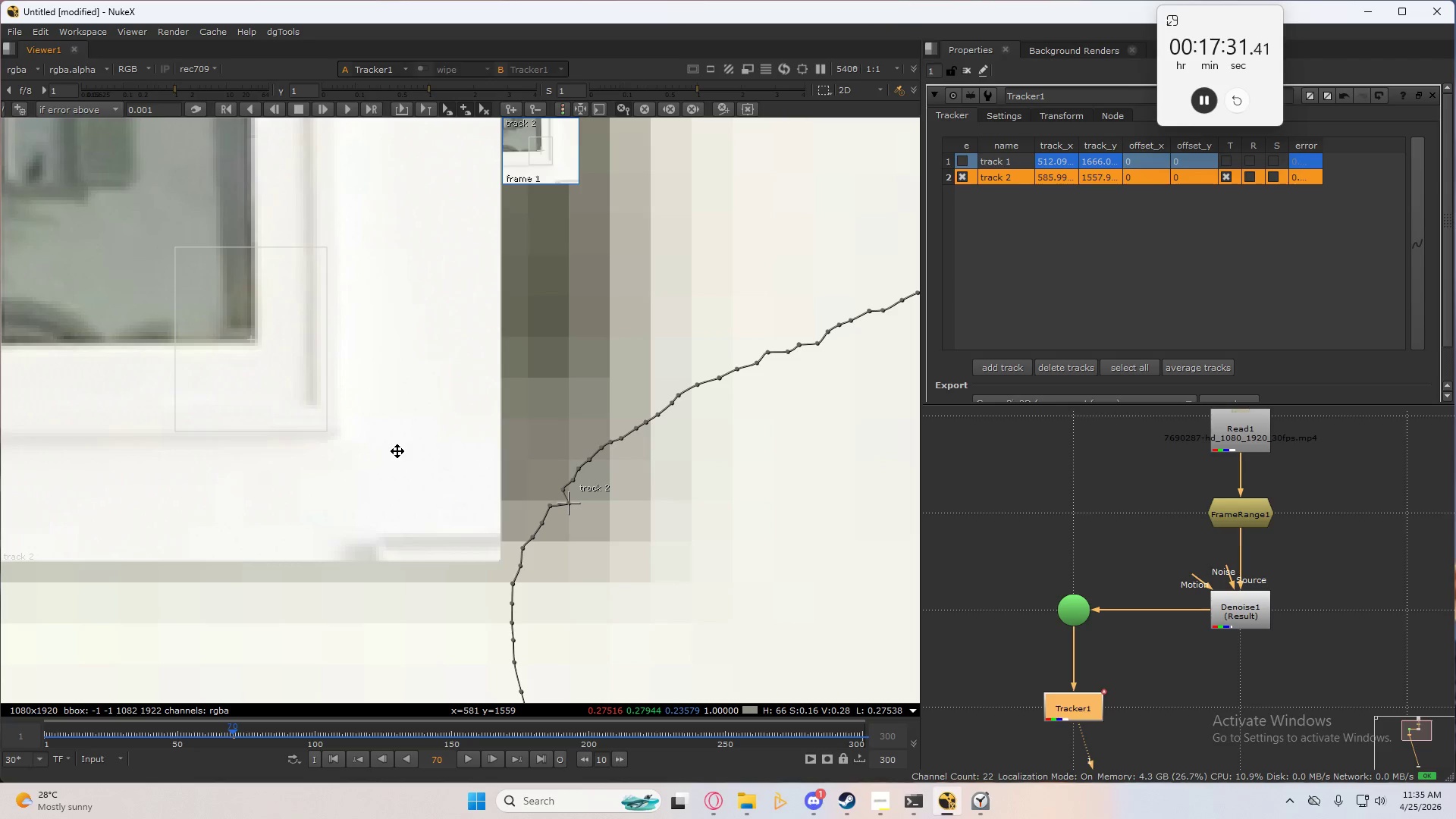 
wait(12.08)
 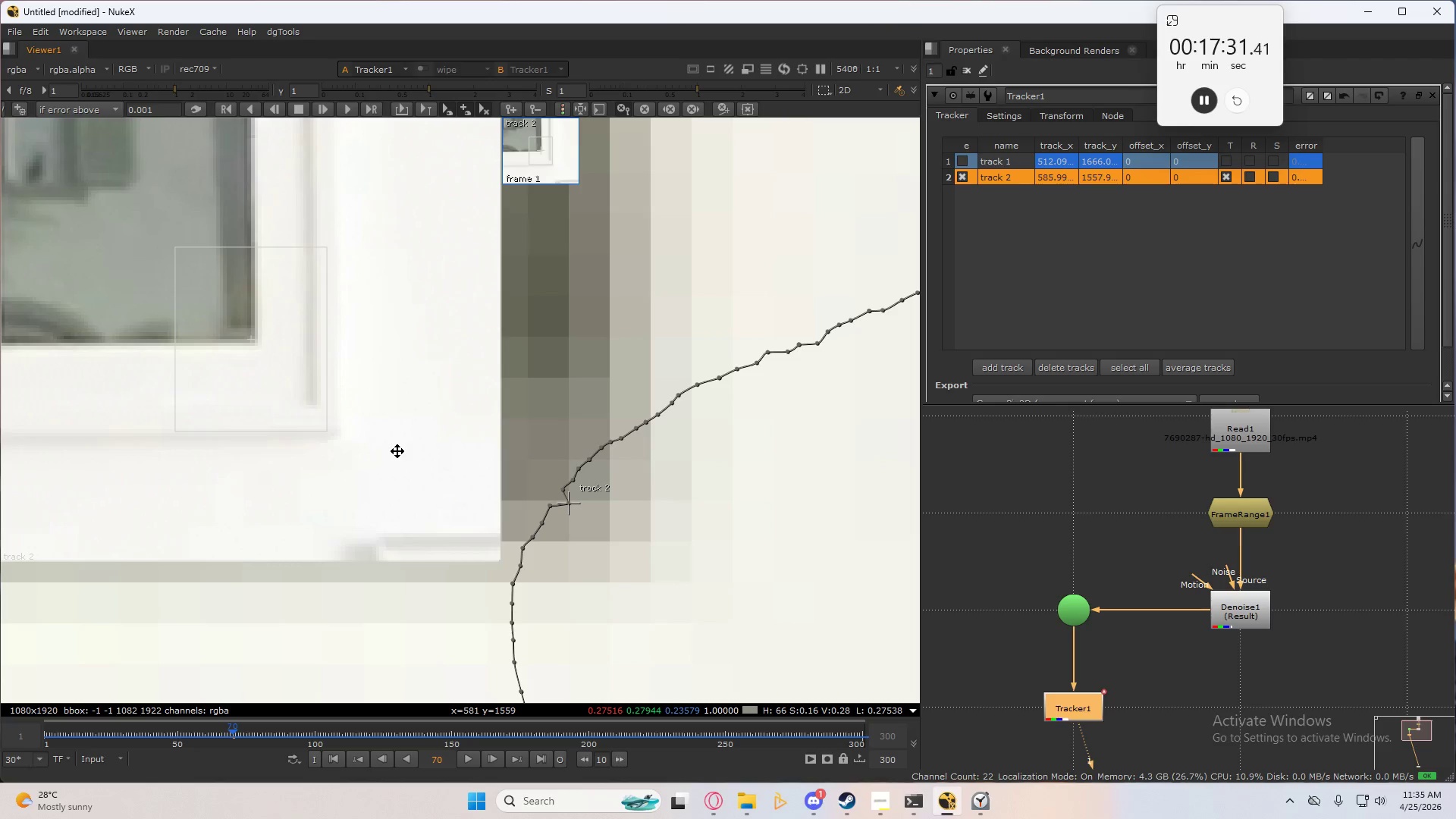 
key(Numpad3)
 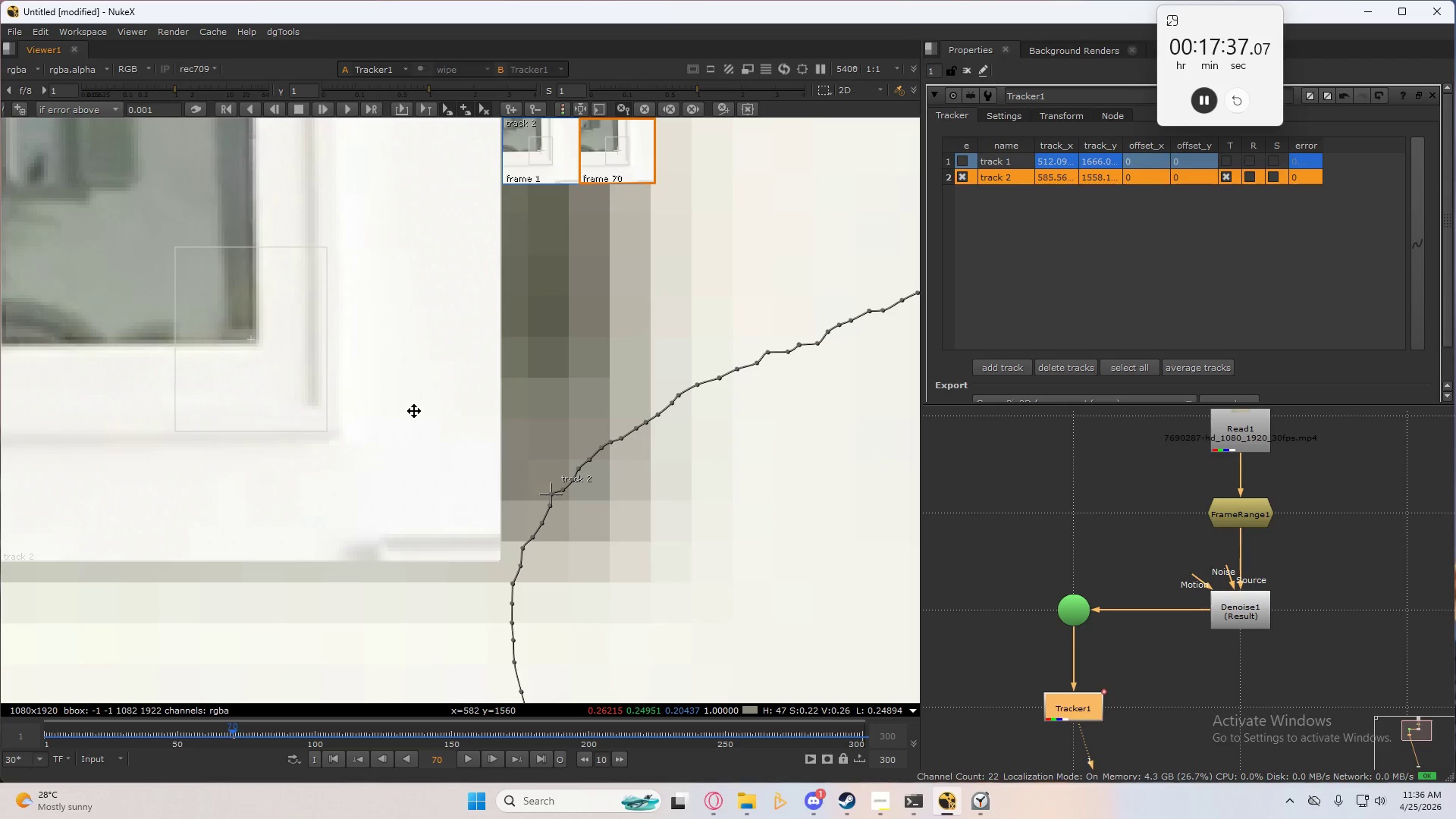 
key(Numpad3)
 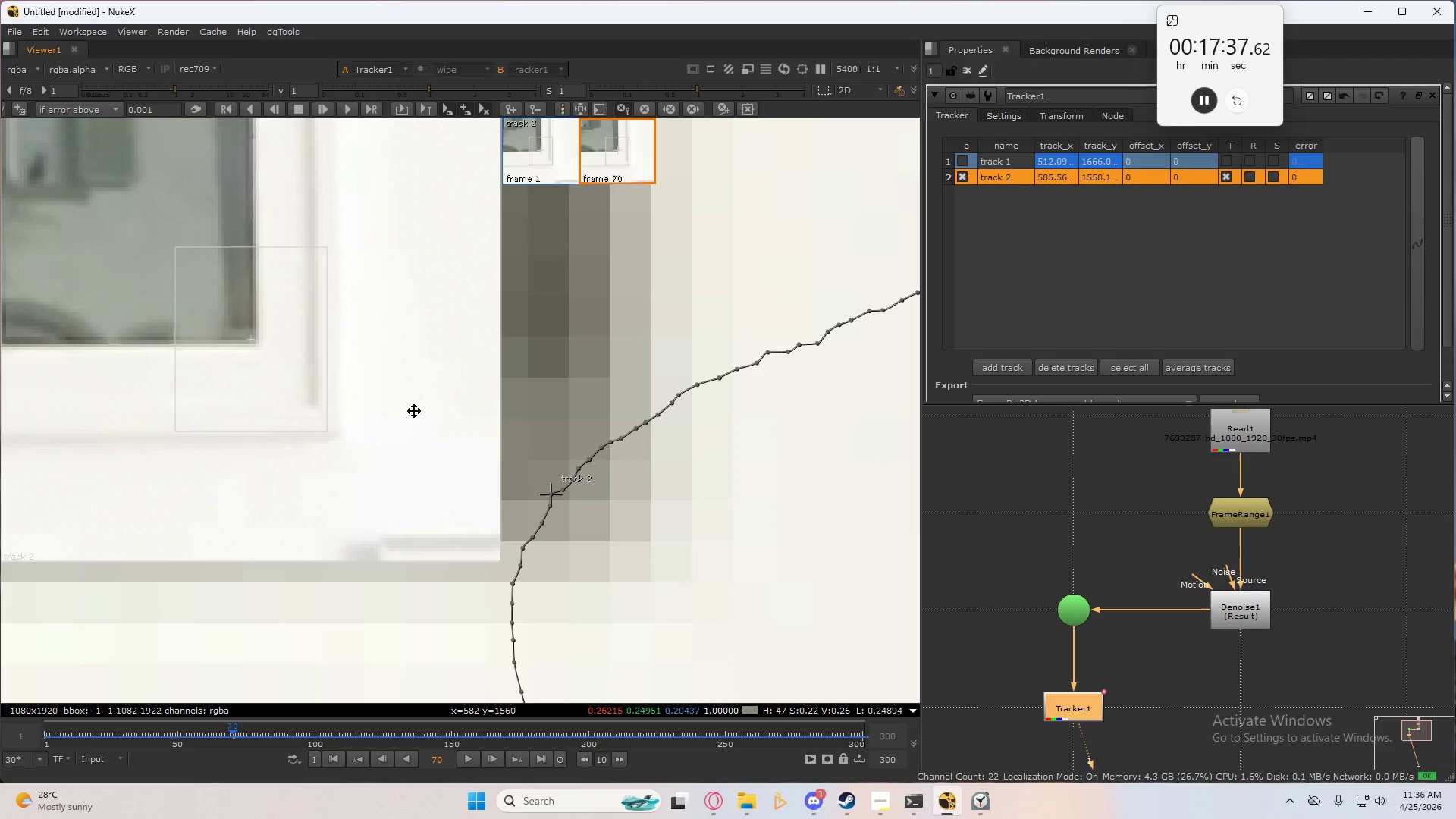 
key(Numpad3)
 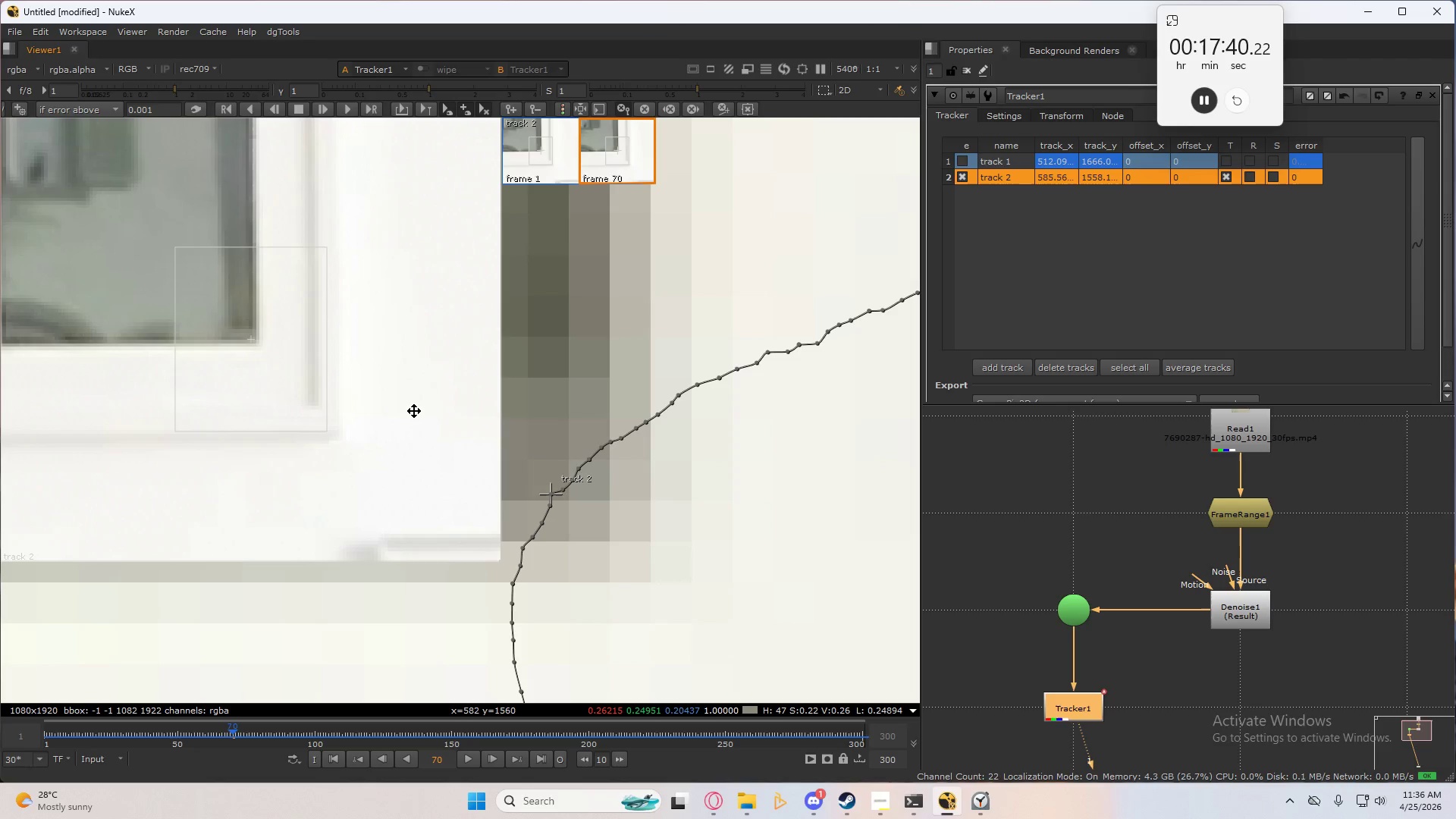 
key(Control+Numpad6)
 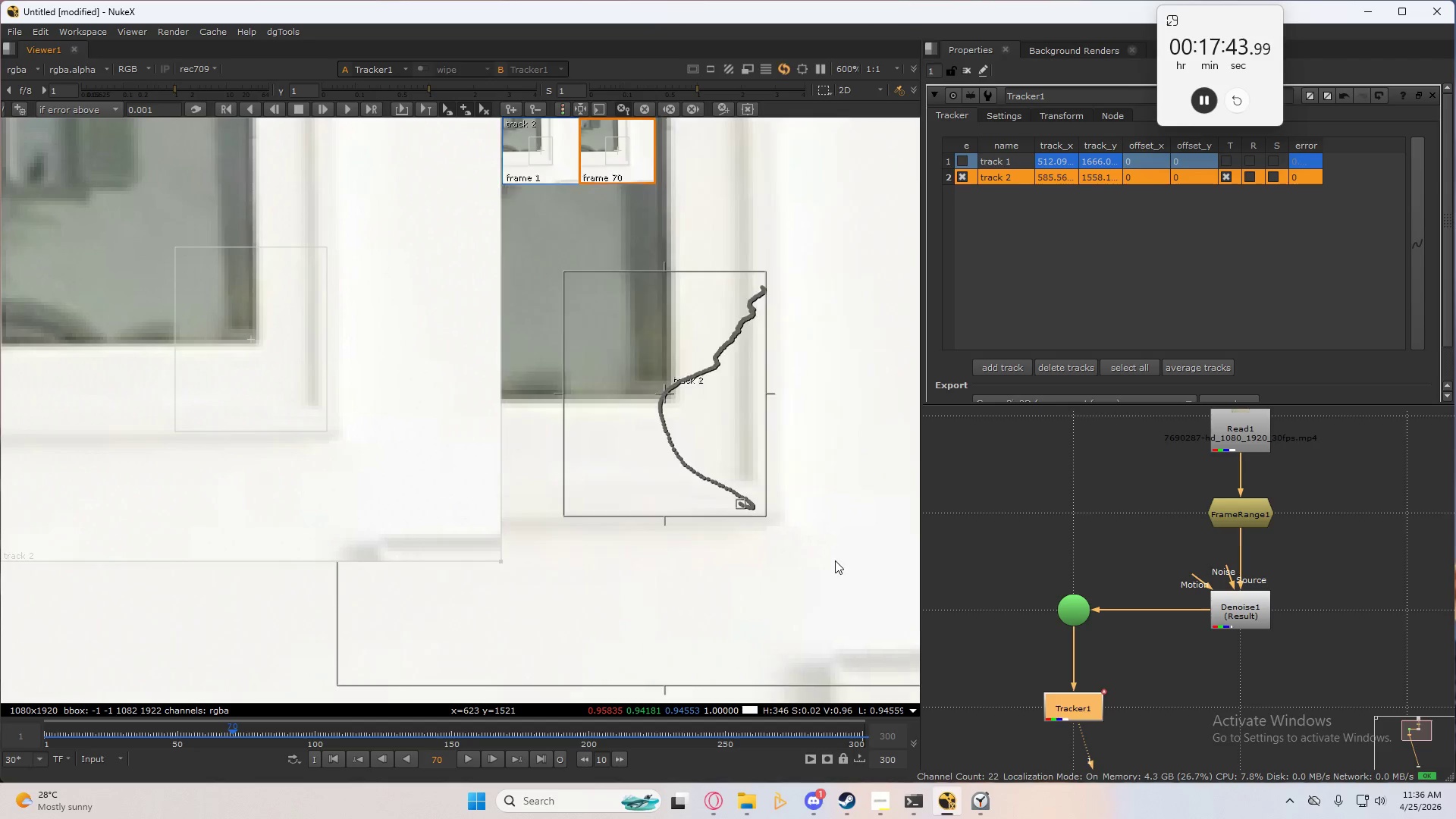 
scroll: coordinate [646, 467], scroll_direction: up, amount: 20.0
 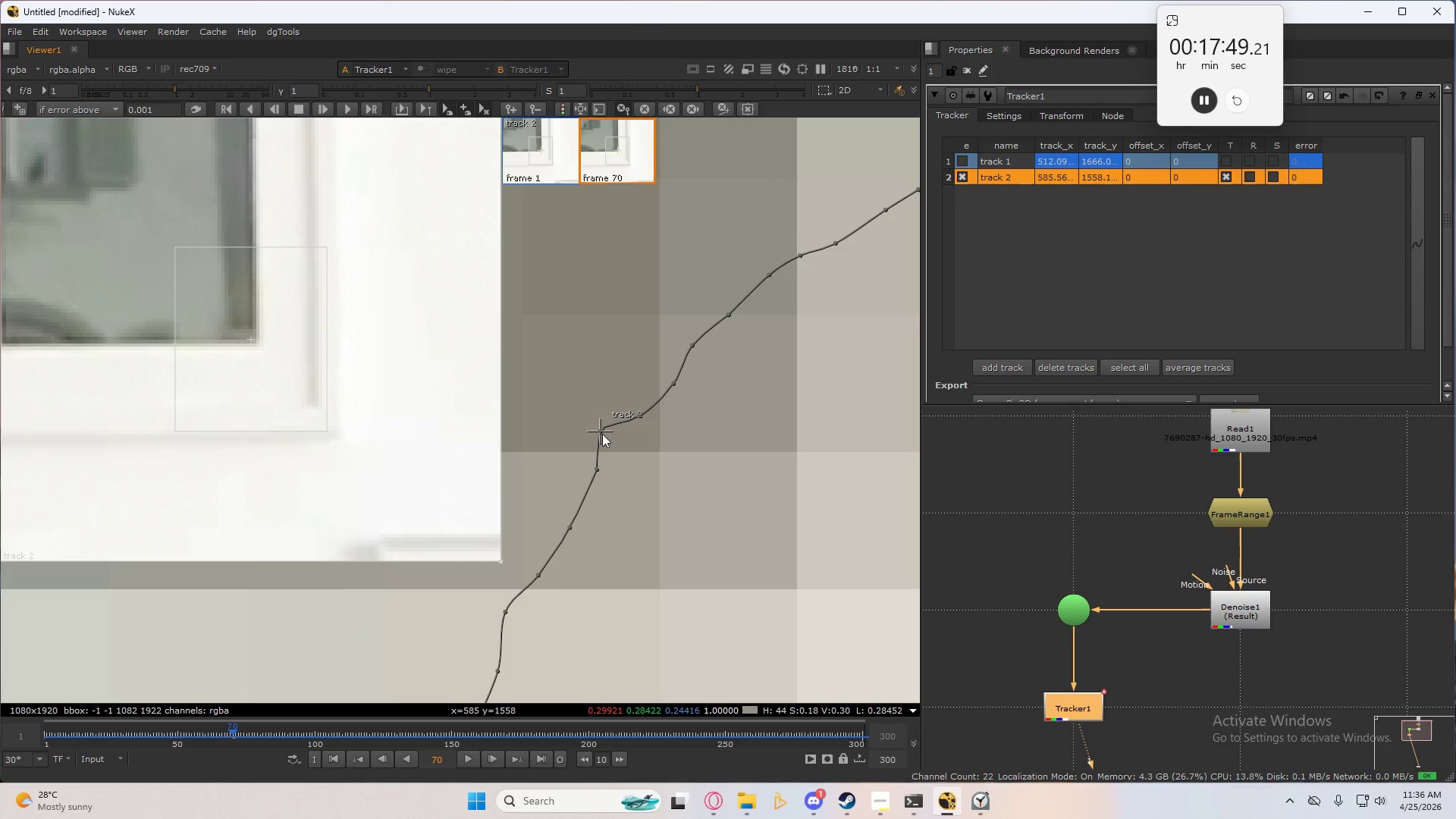 
left_click_drag(start_coordinate=[601, 429], to_coordinate=[618, 442])
 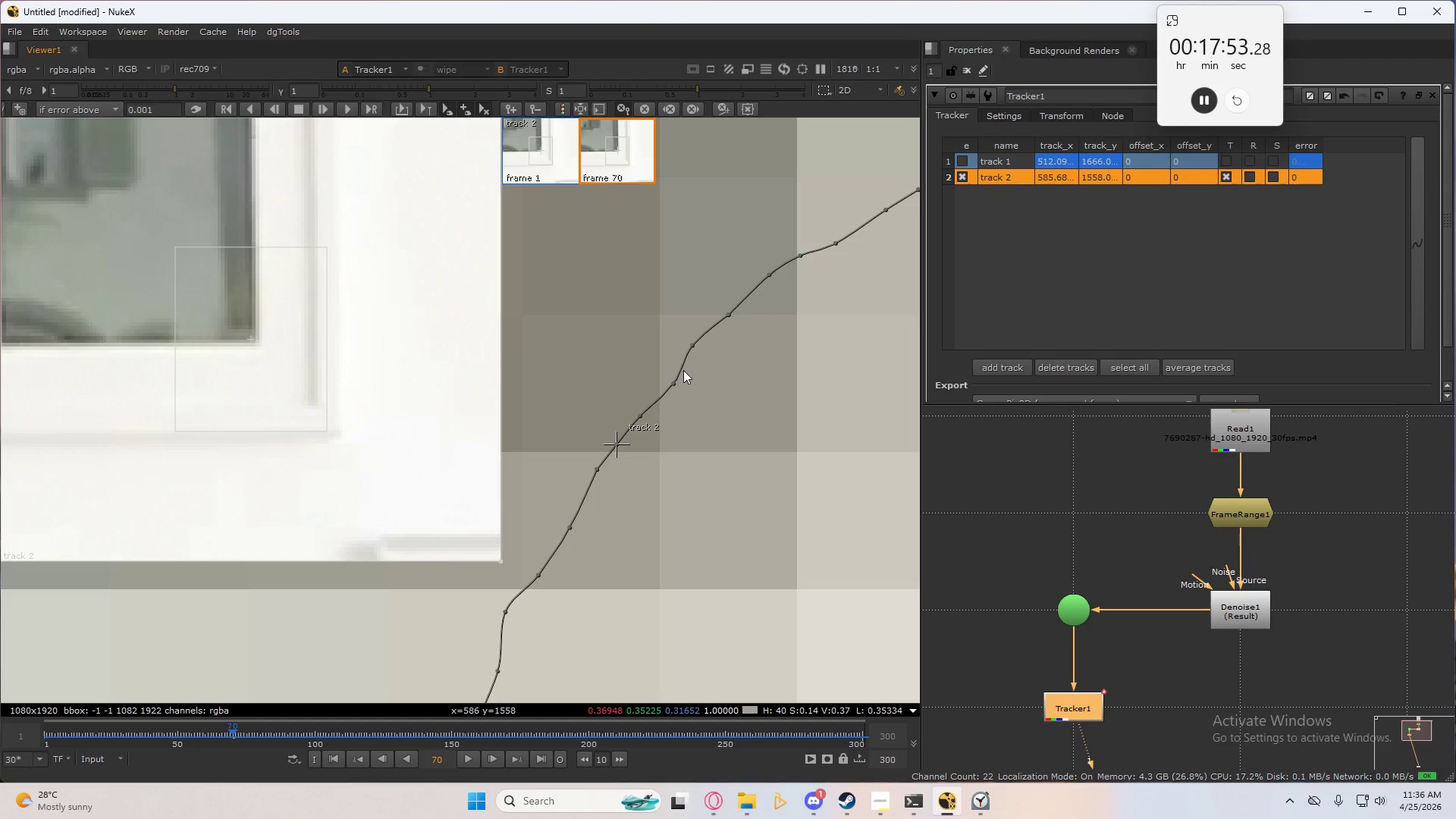 
key(ArrowRight)
 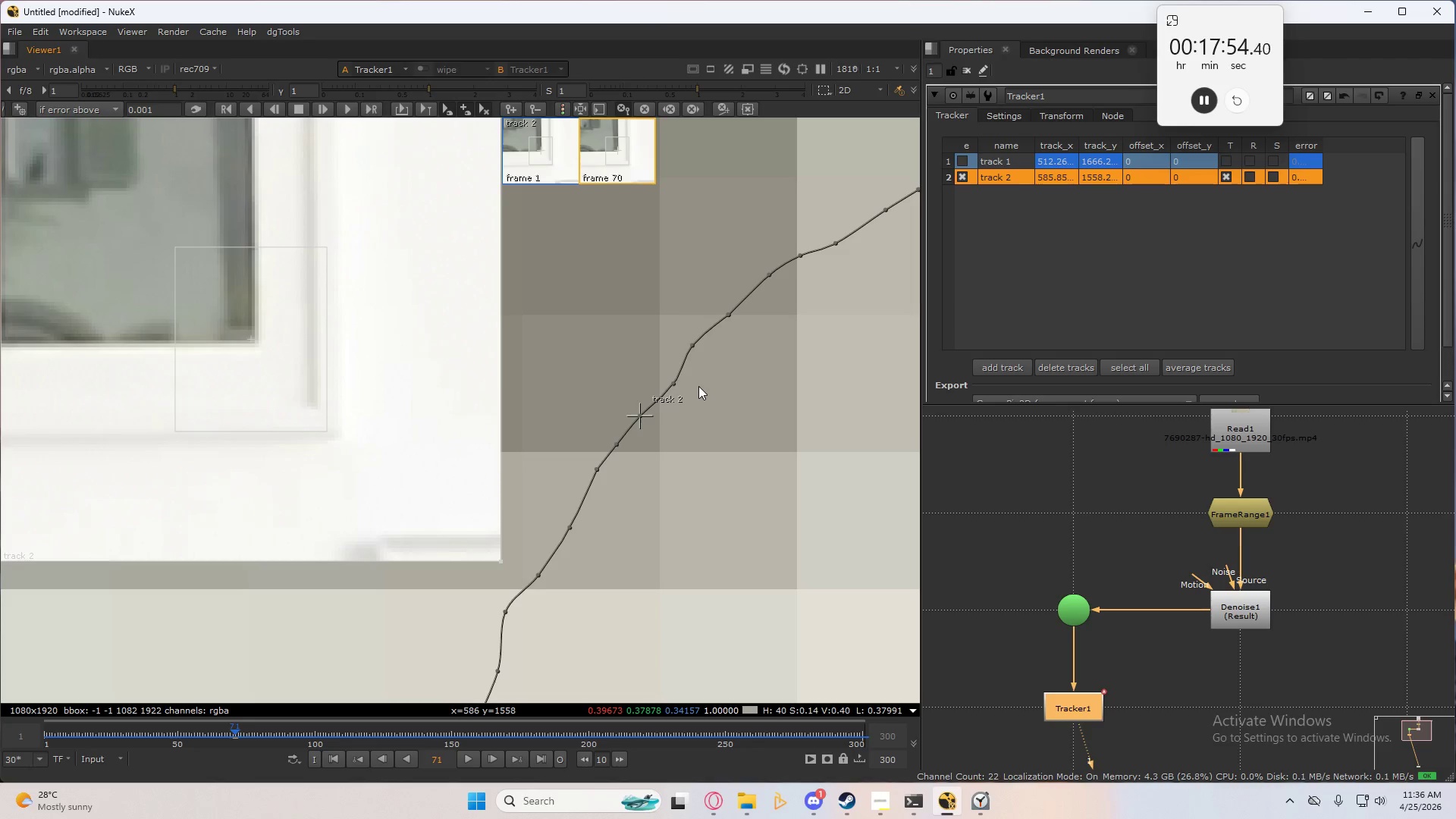 
key(ArrowRight)
 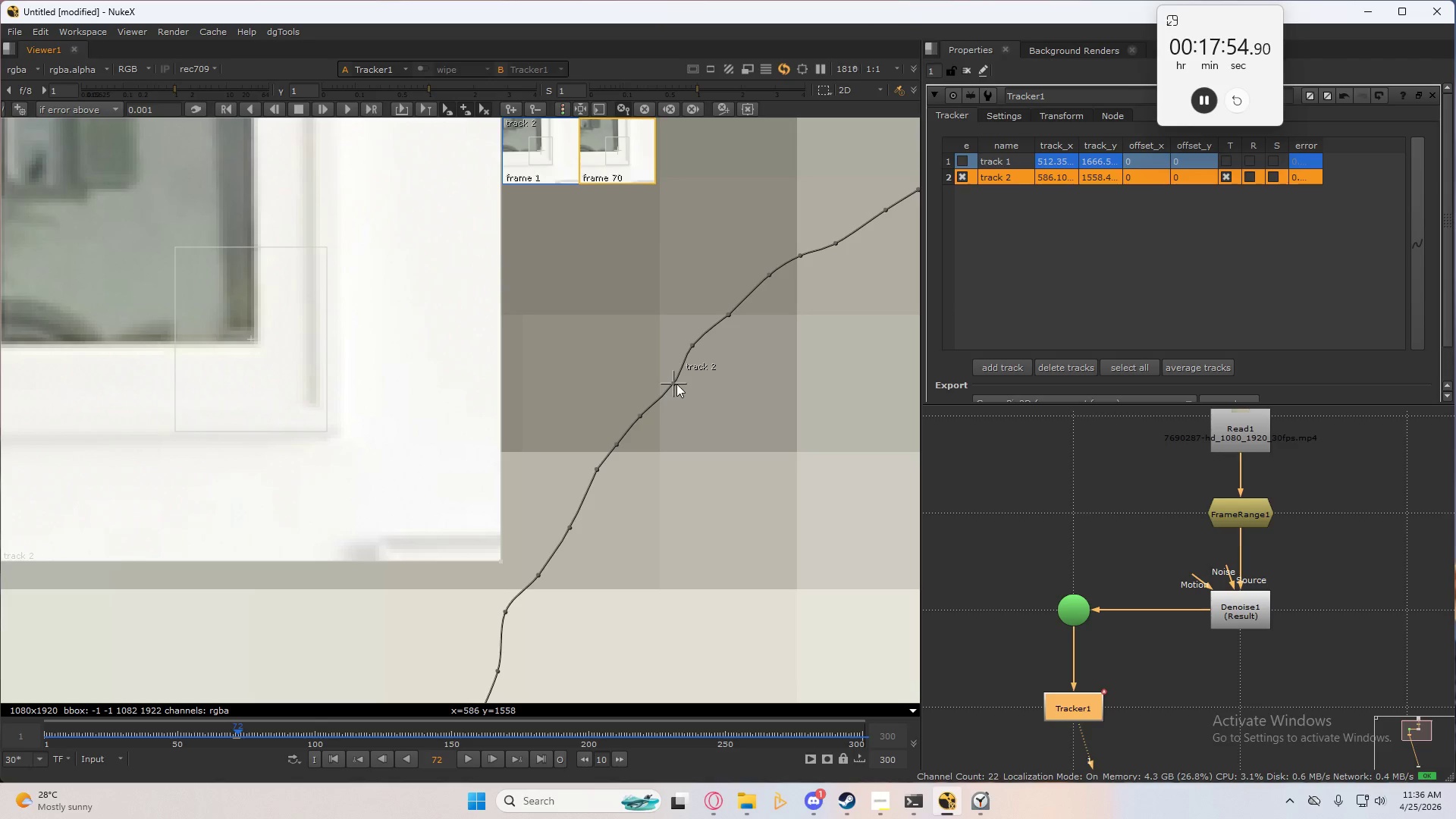 
left_click_drag(start_coordinate=[674, 381], to_coordinate=[670, 378])
 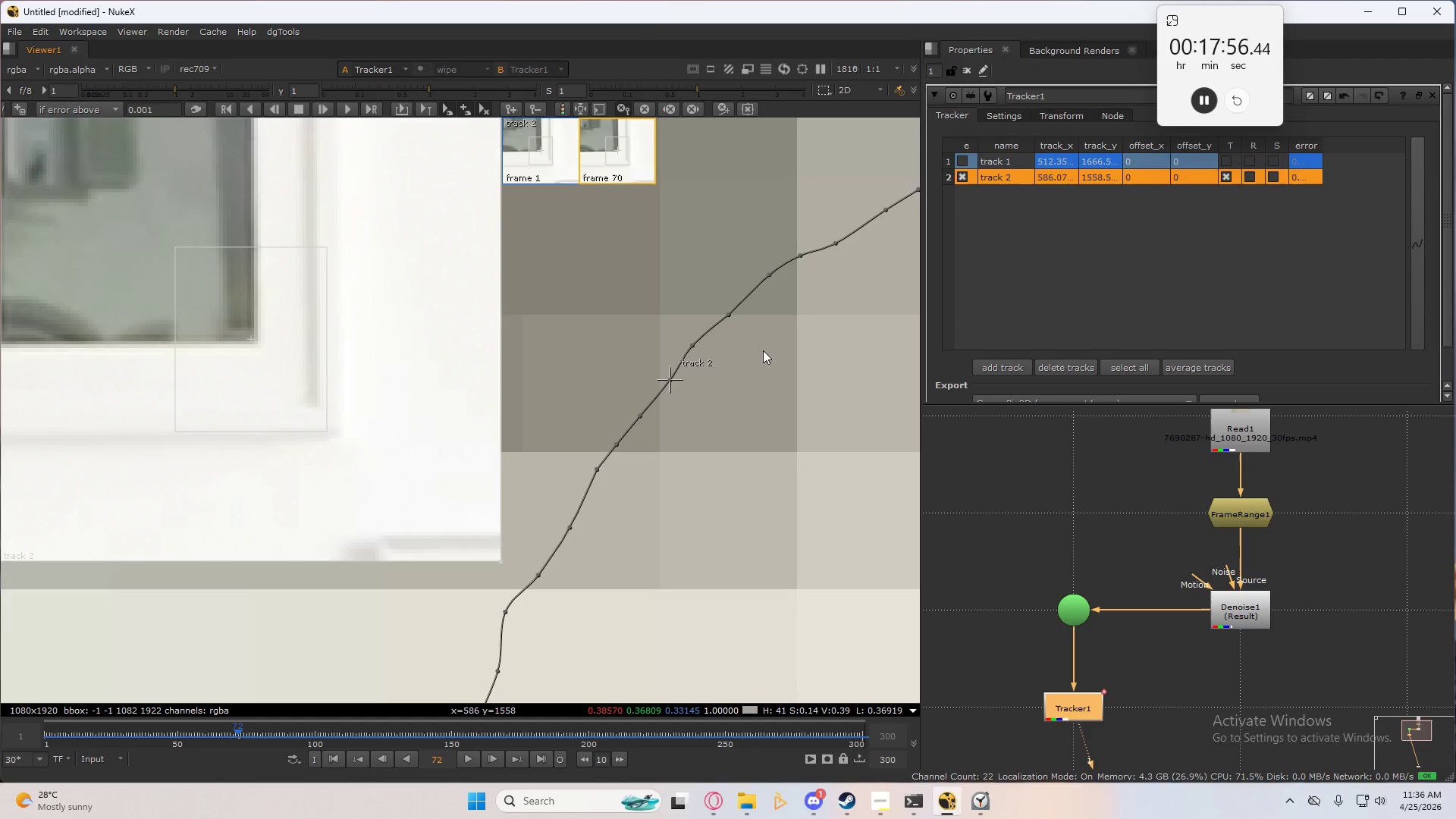 
scroll: coordinate [767, 420], scroll_direction: down, amount: 6.0
 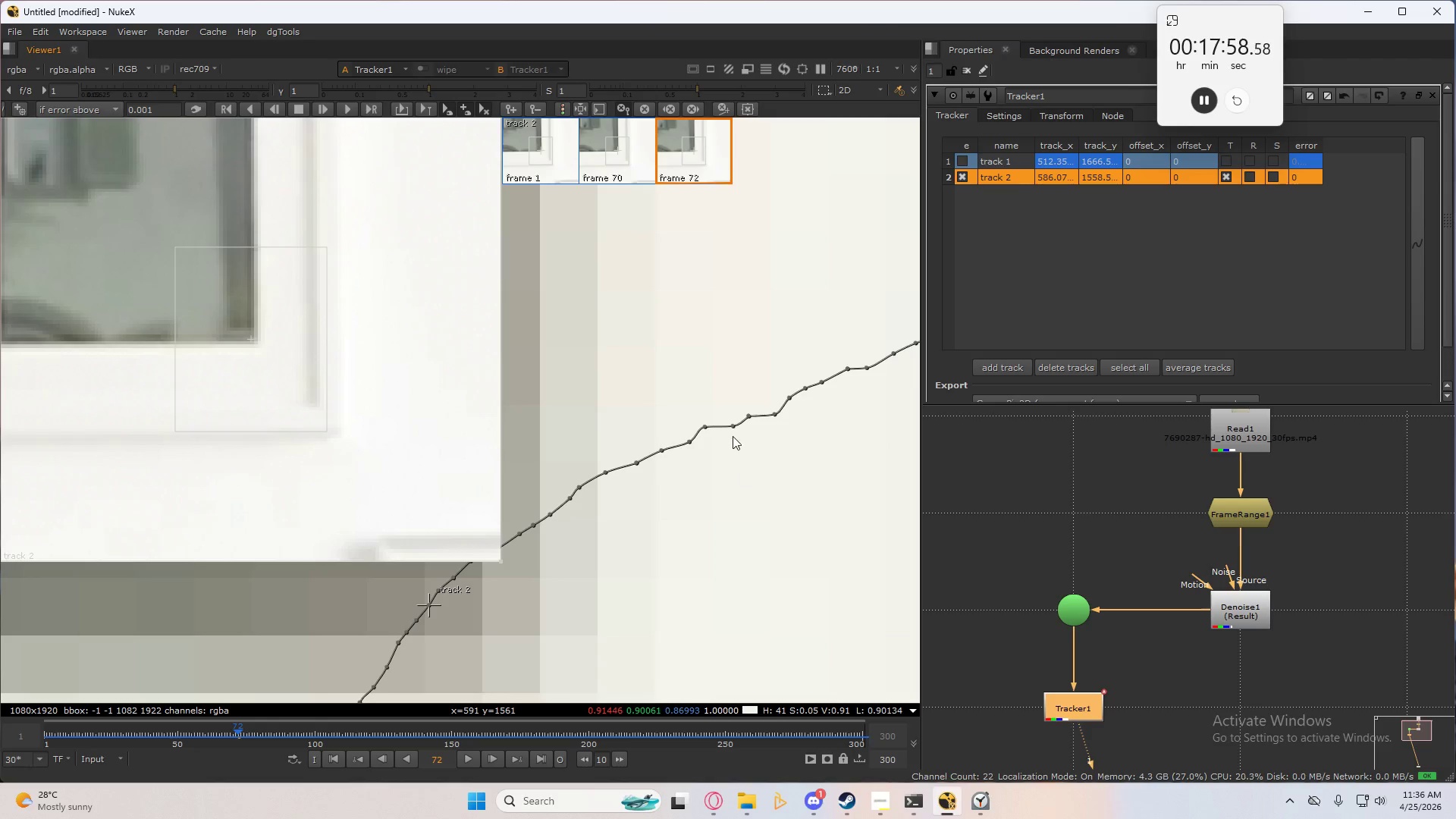 
key(ArrowRight)
 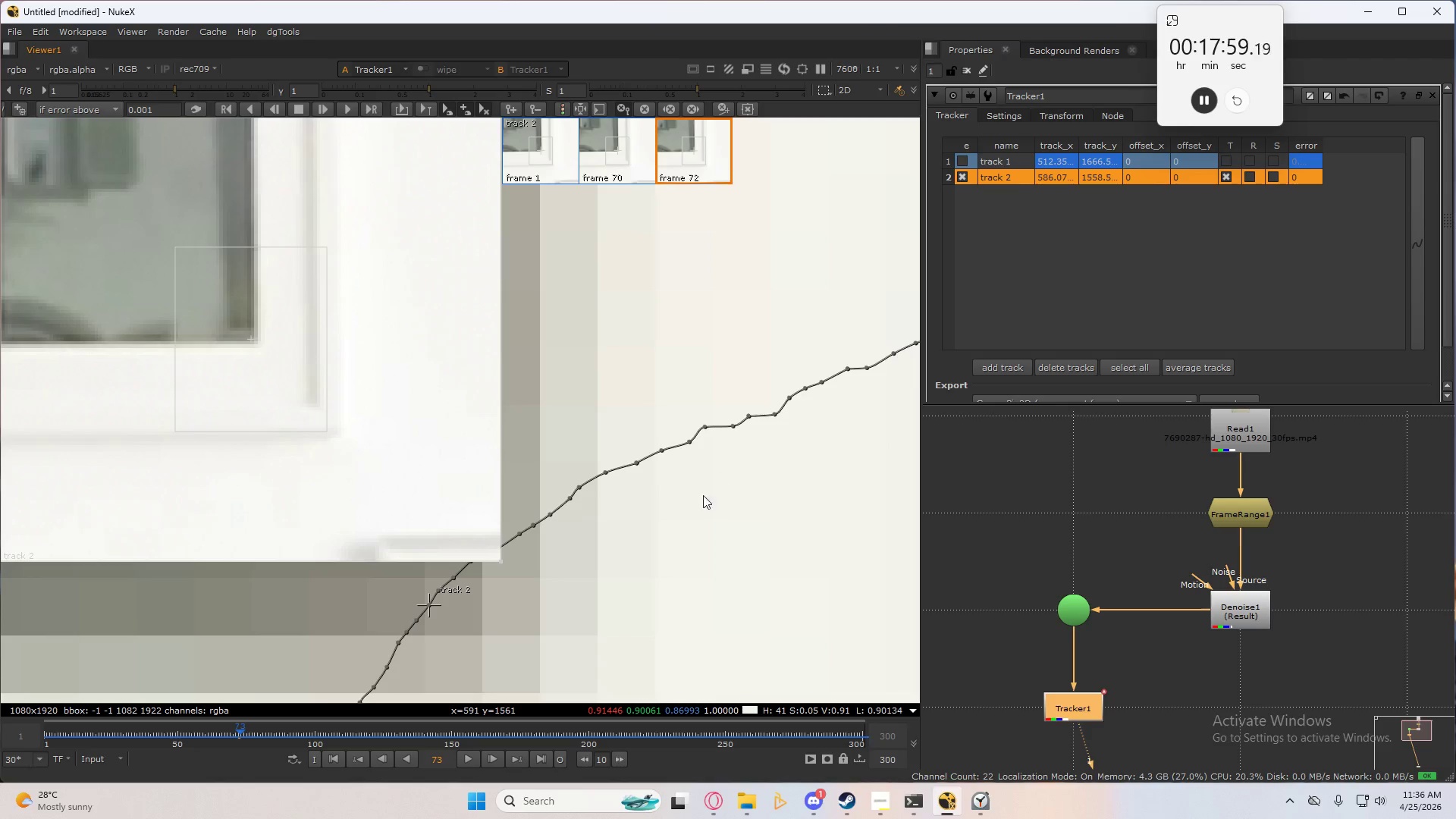 
key(ArrowRight)
 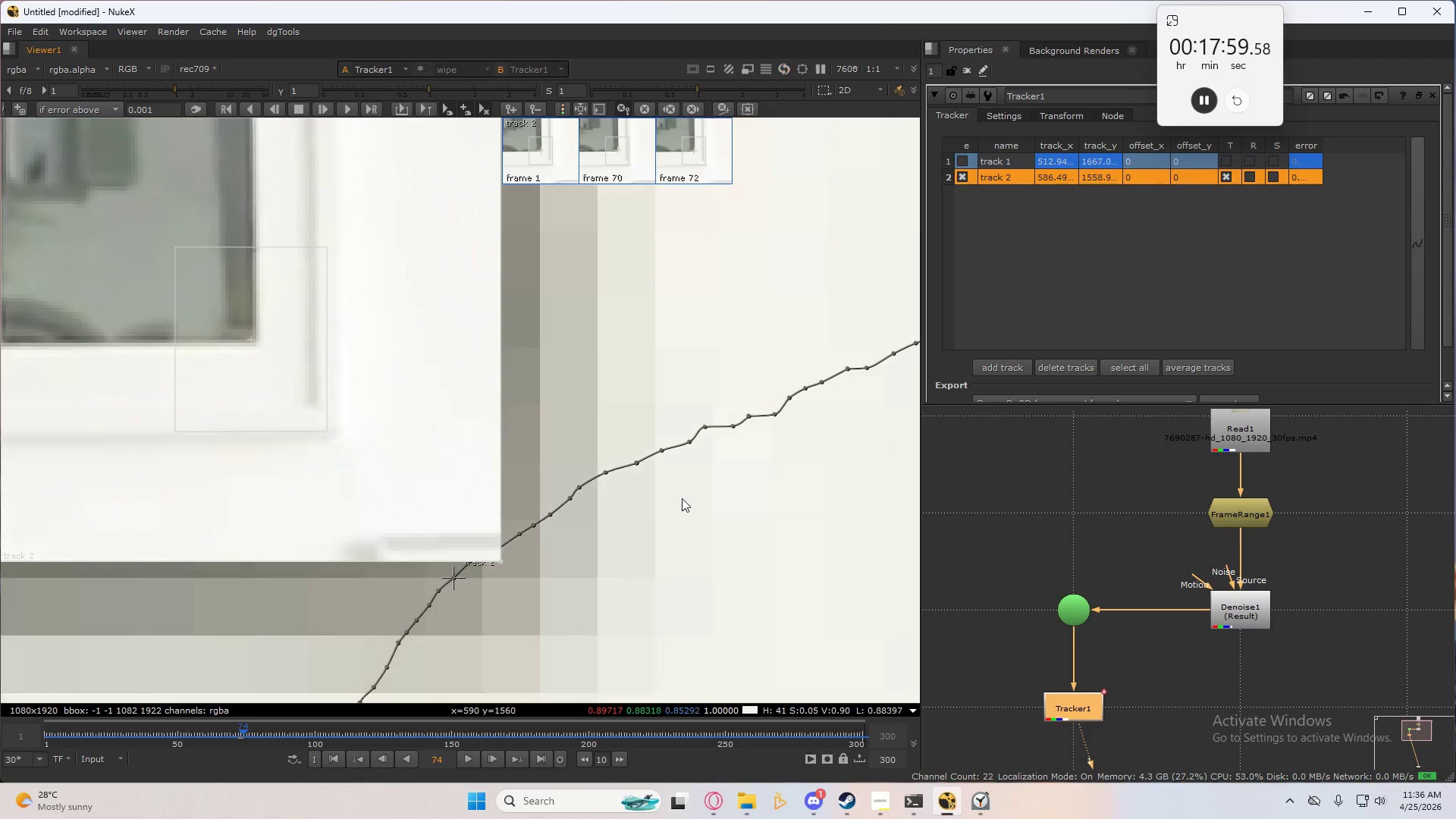 
key(ArrowRight)
 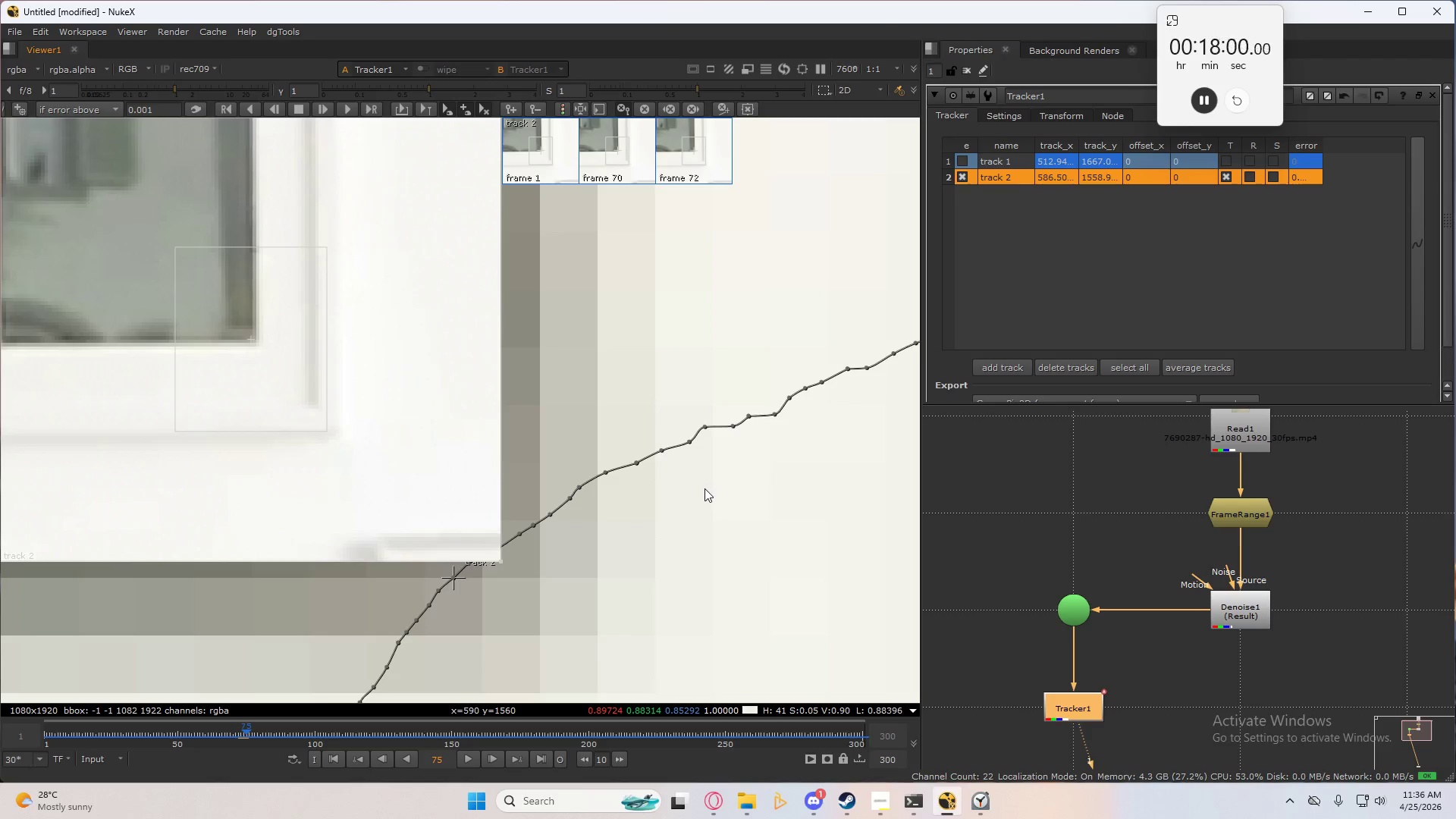 
key(ArrowRight)
 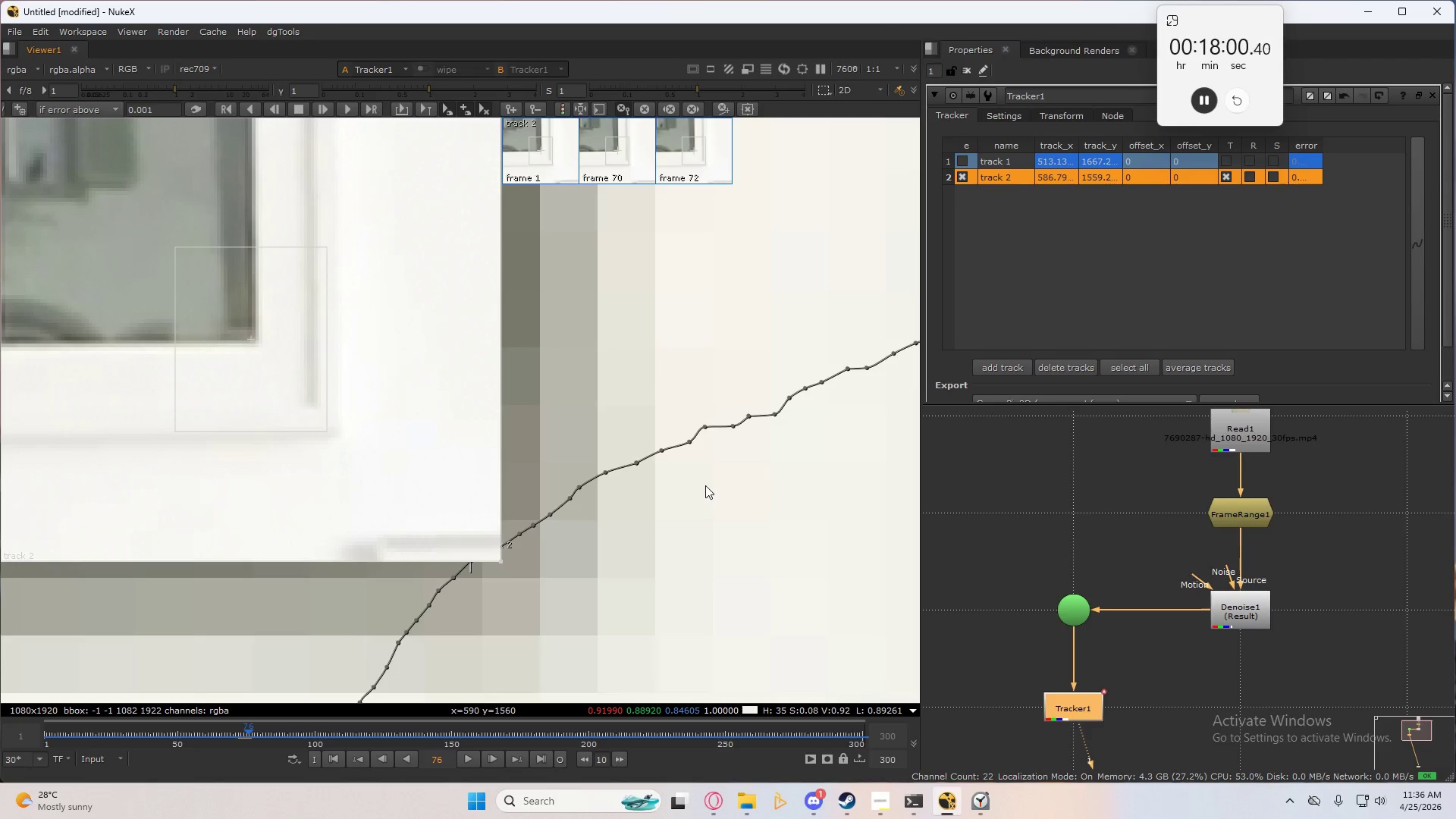 
key(ArrowRight)
 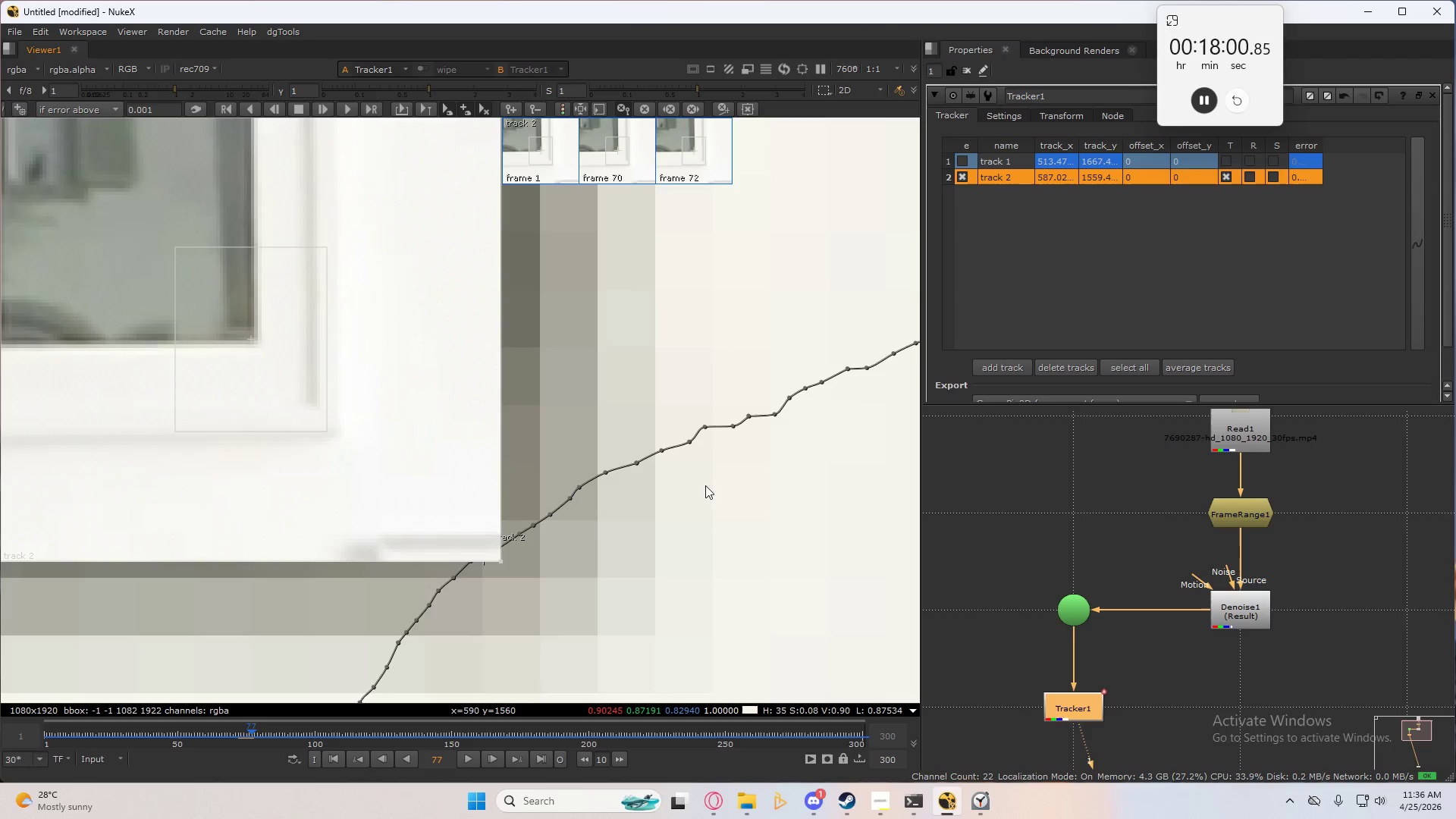 
key(ArrowRight)
 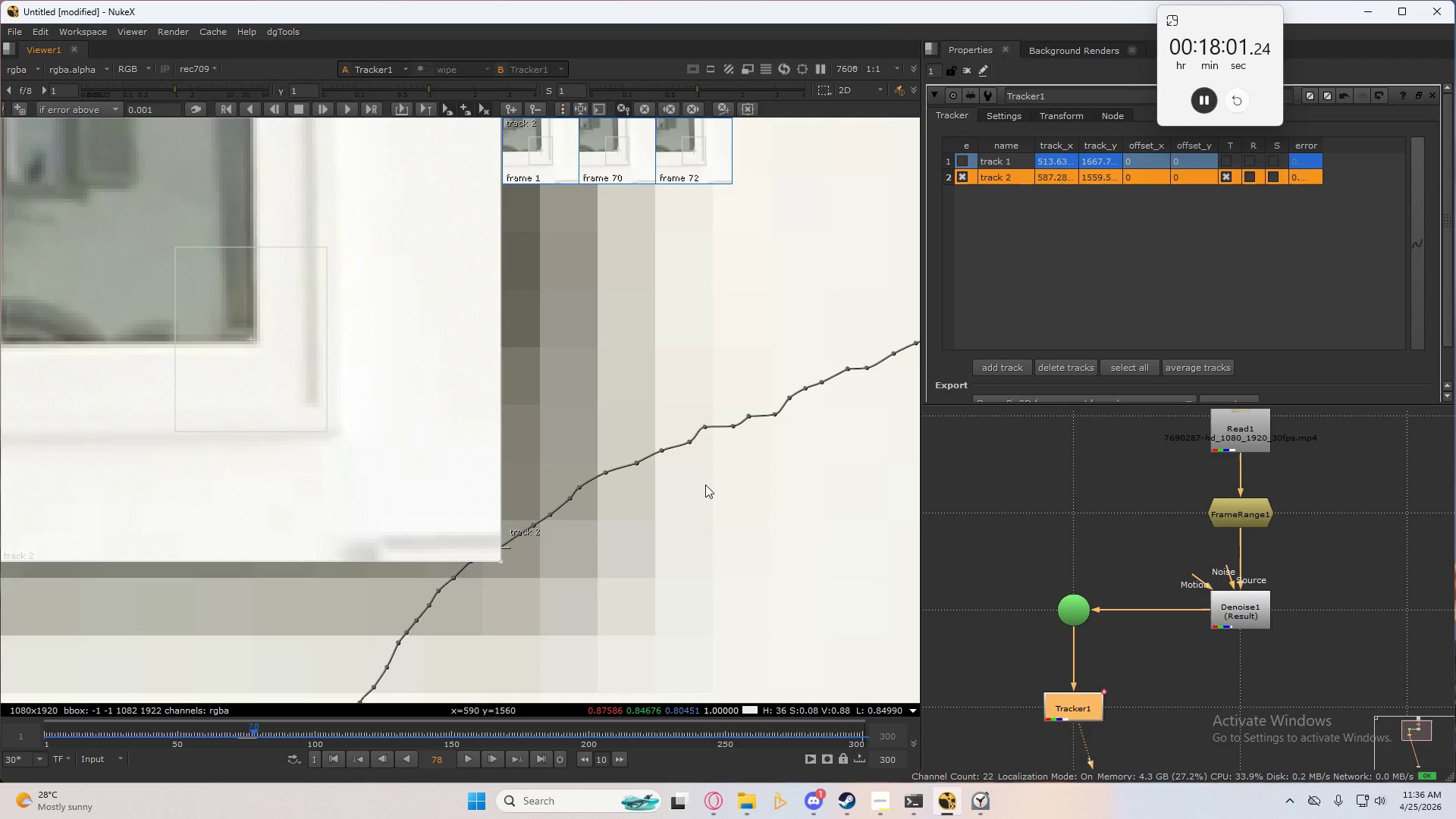 
key(ArrowRight)
 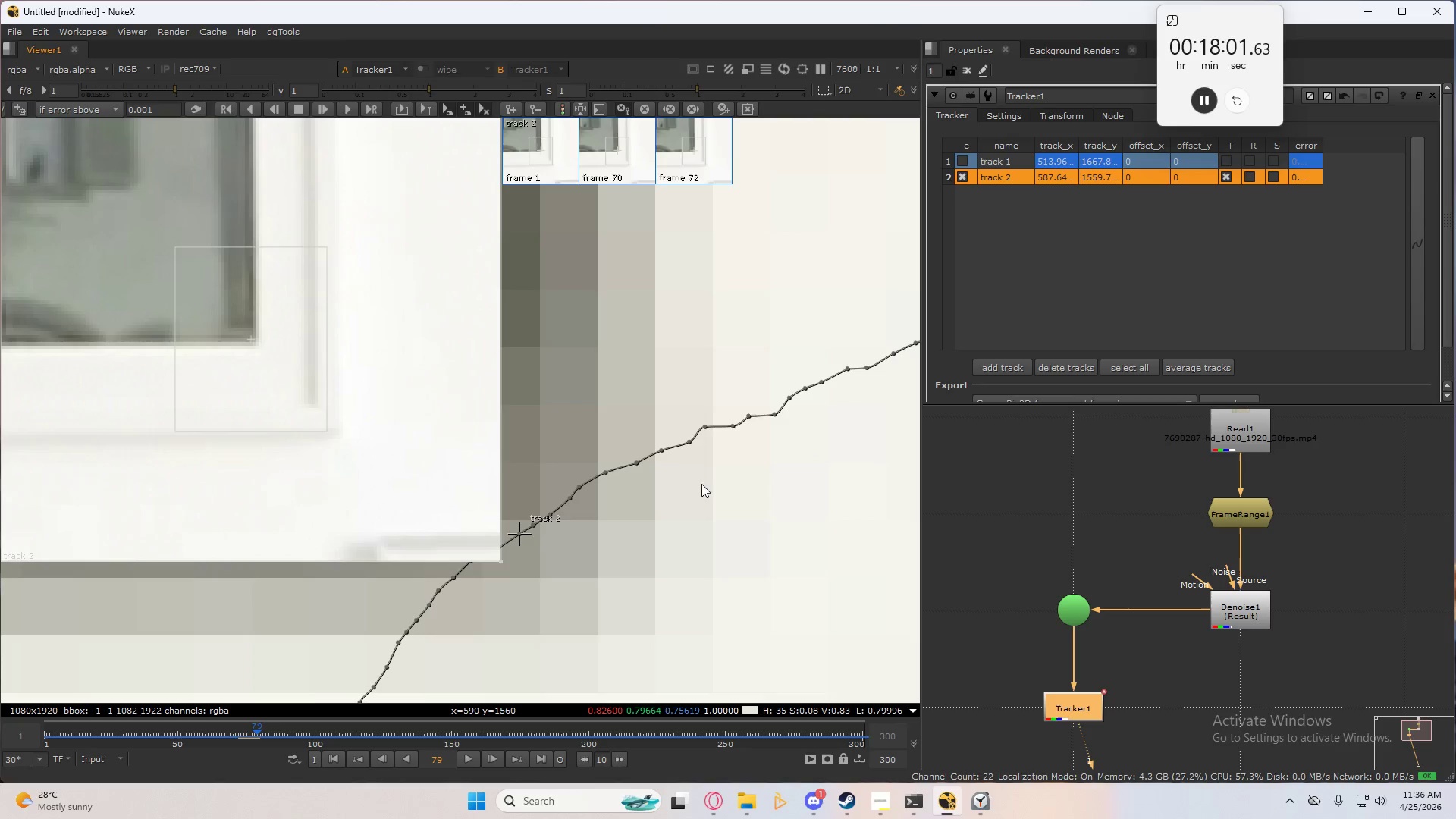 
key(ArrowRight)
 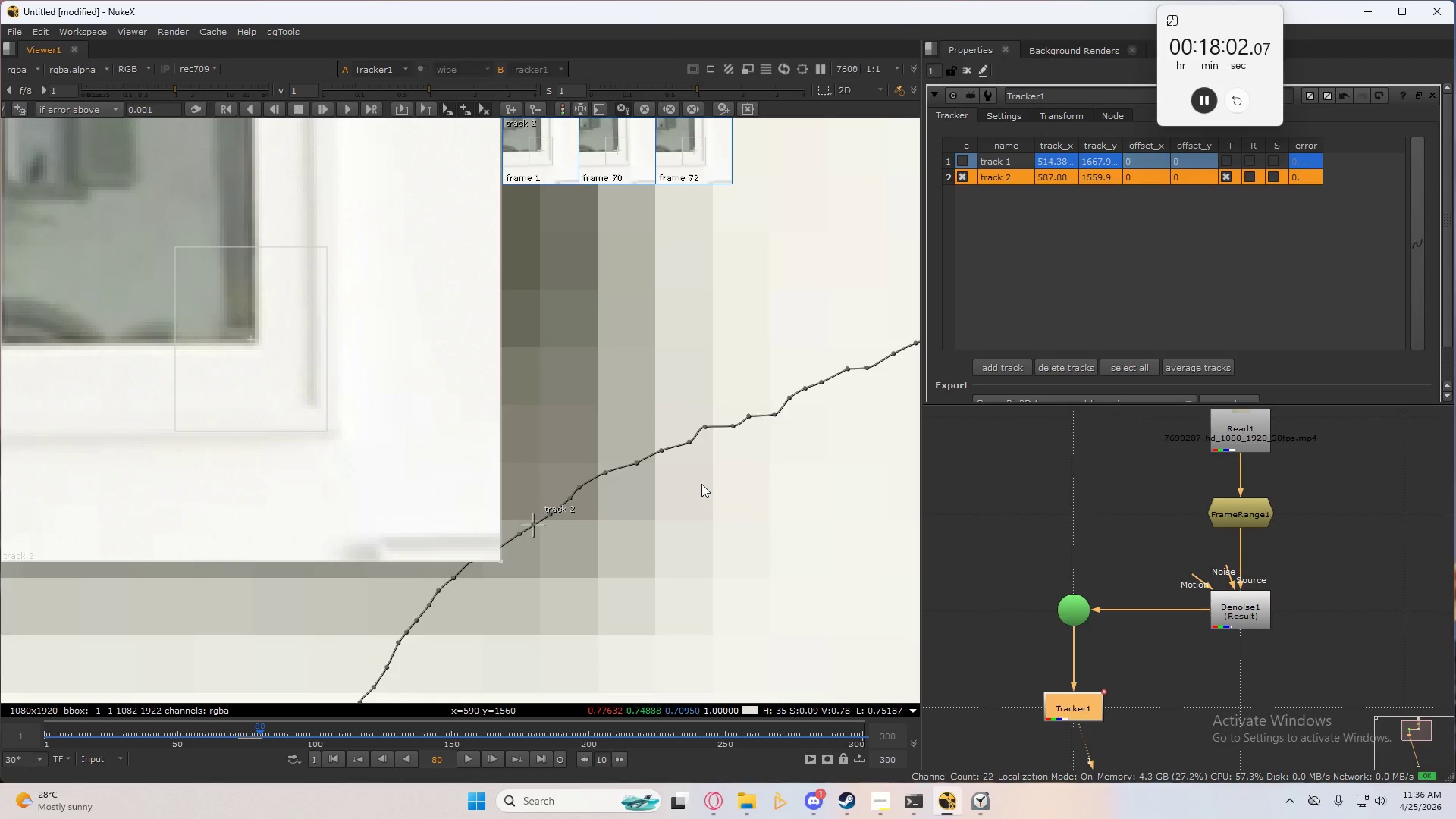 
key(ArrowRight)
 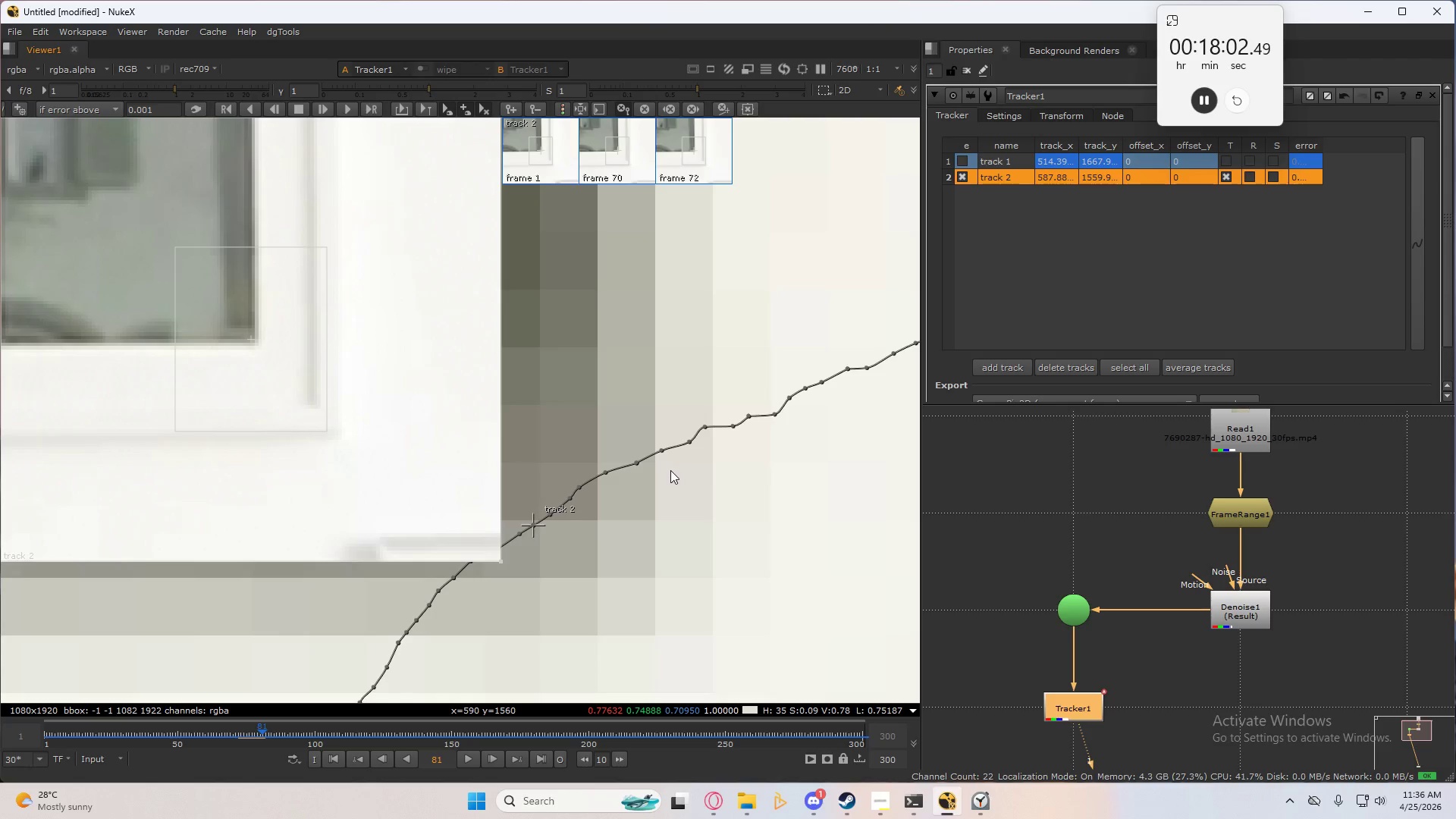 
key(ArrowRight)
 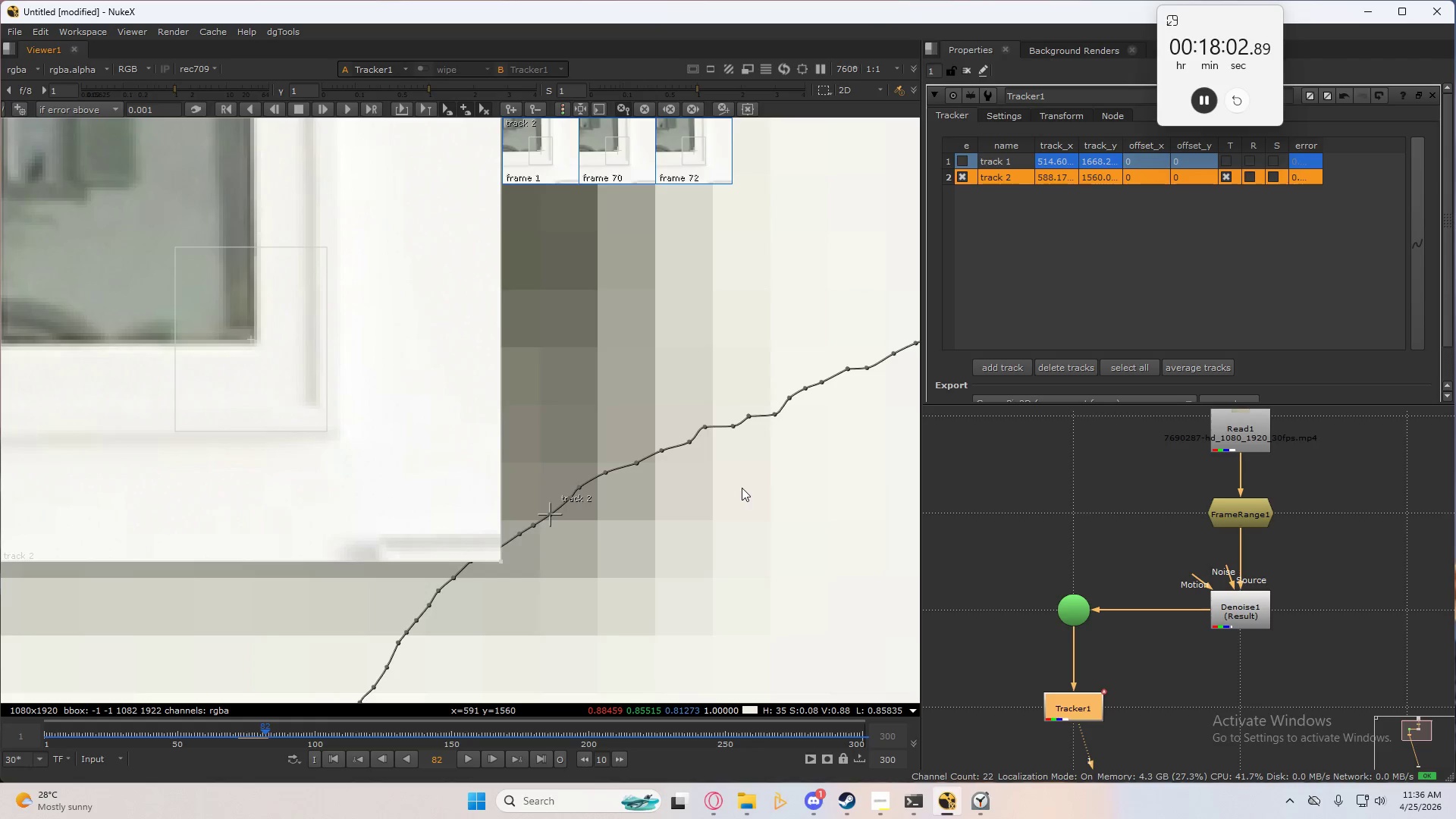 
key(ArrowRight)
 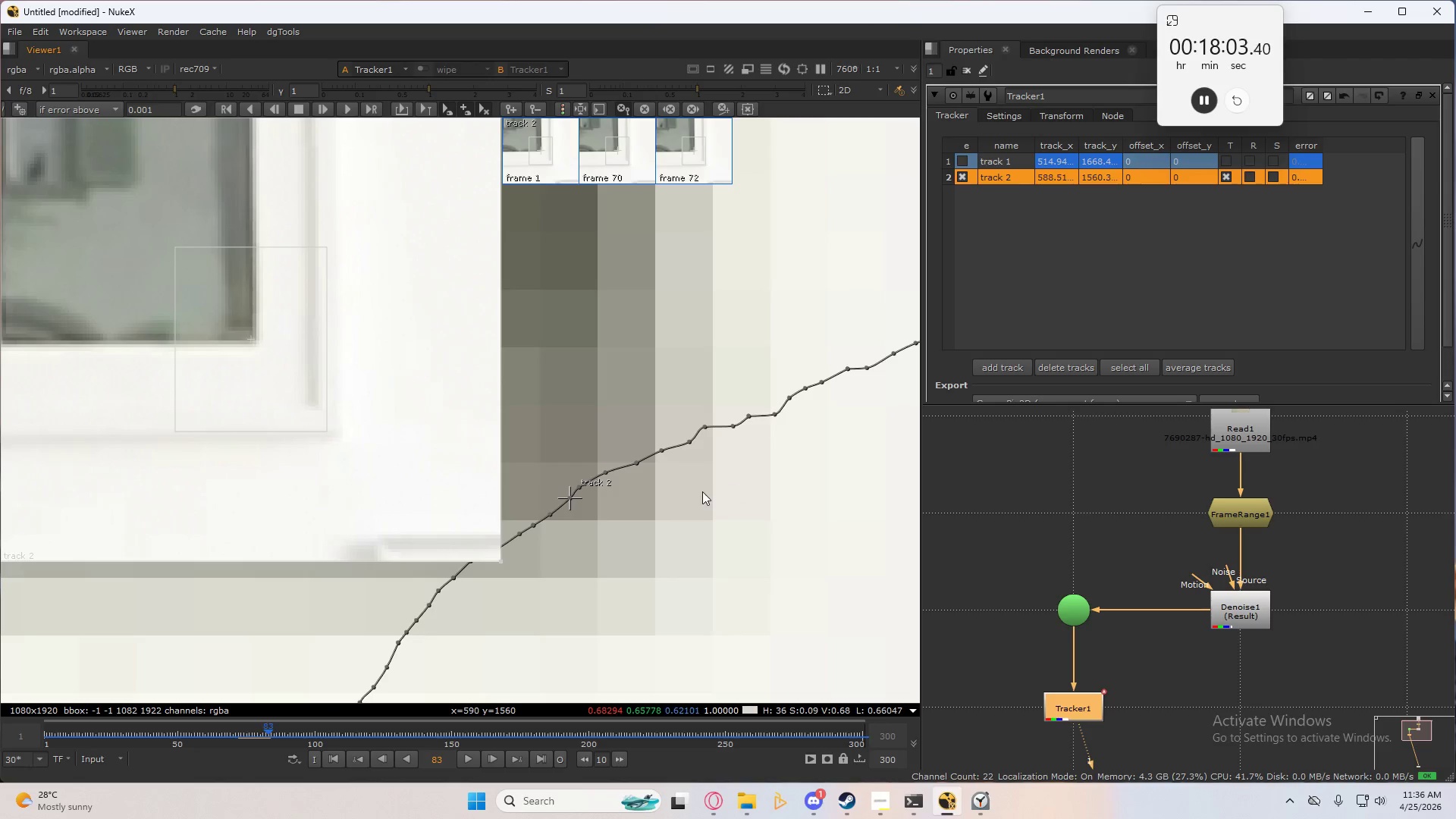 
key(ArrowRight)
 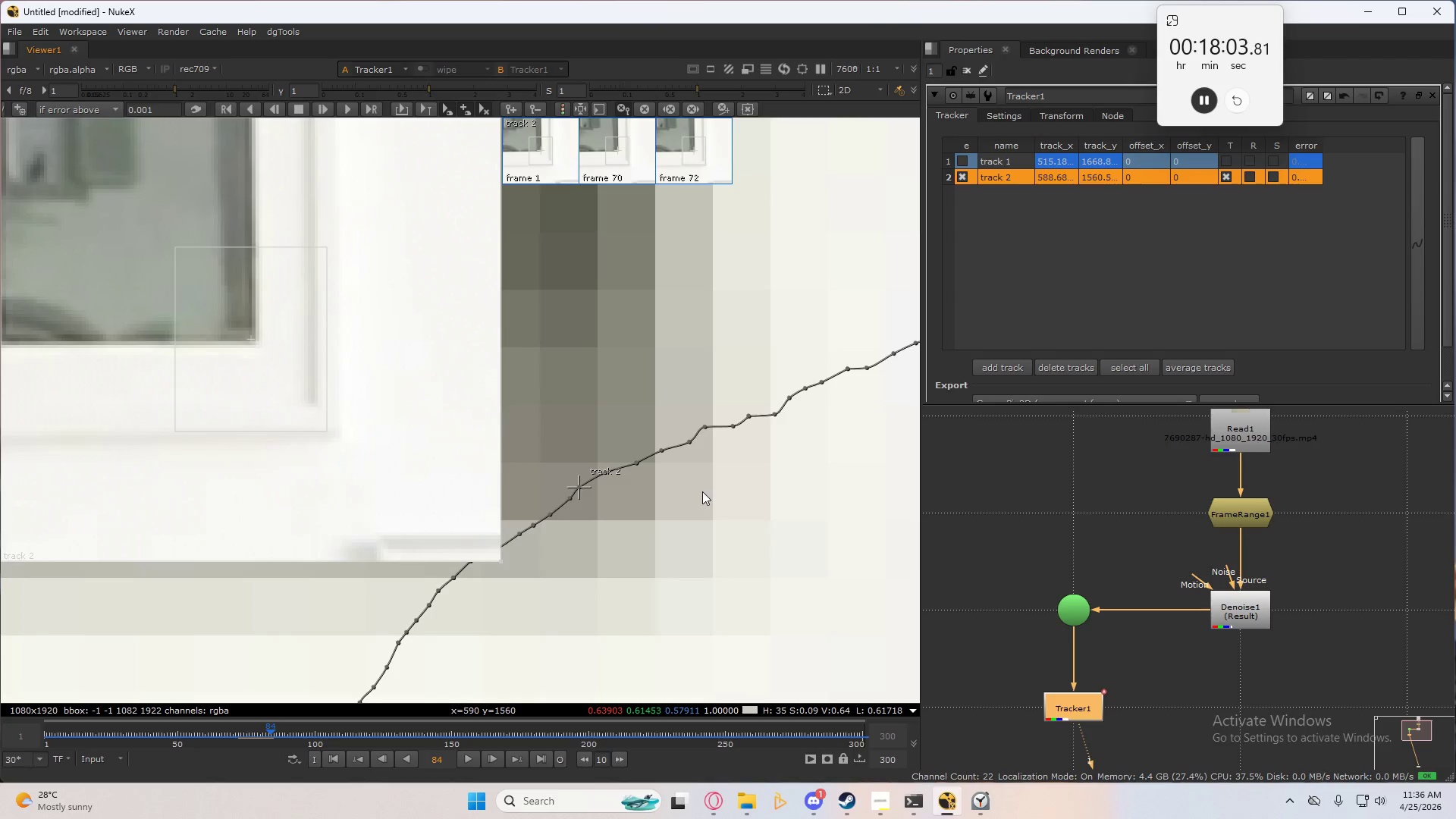 
key(ArrowRight)
 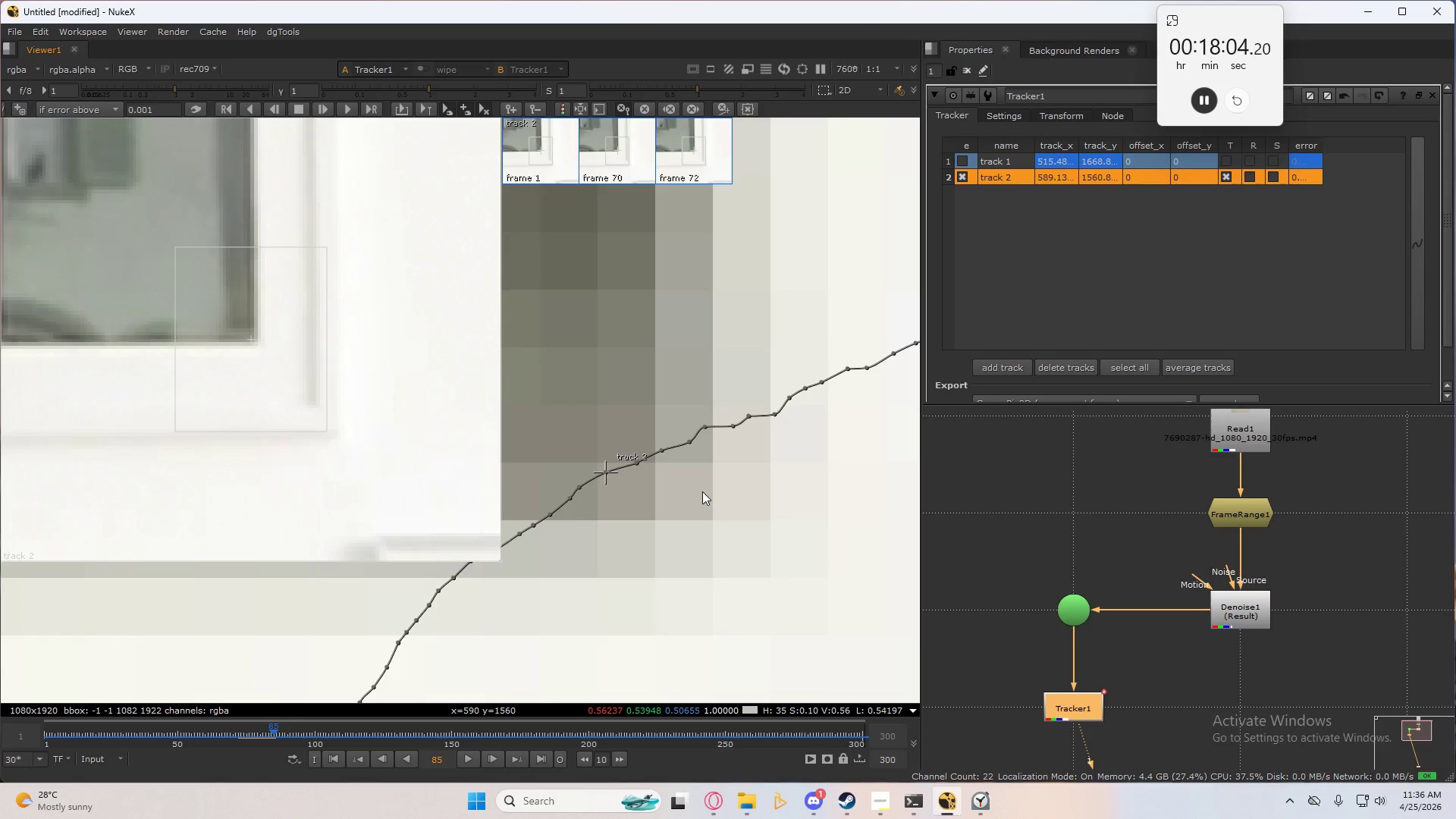 
key(ArrowRight)
 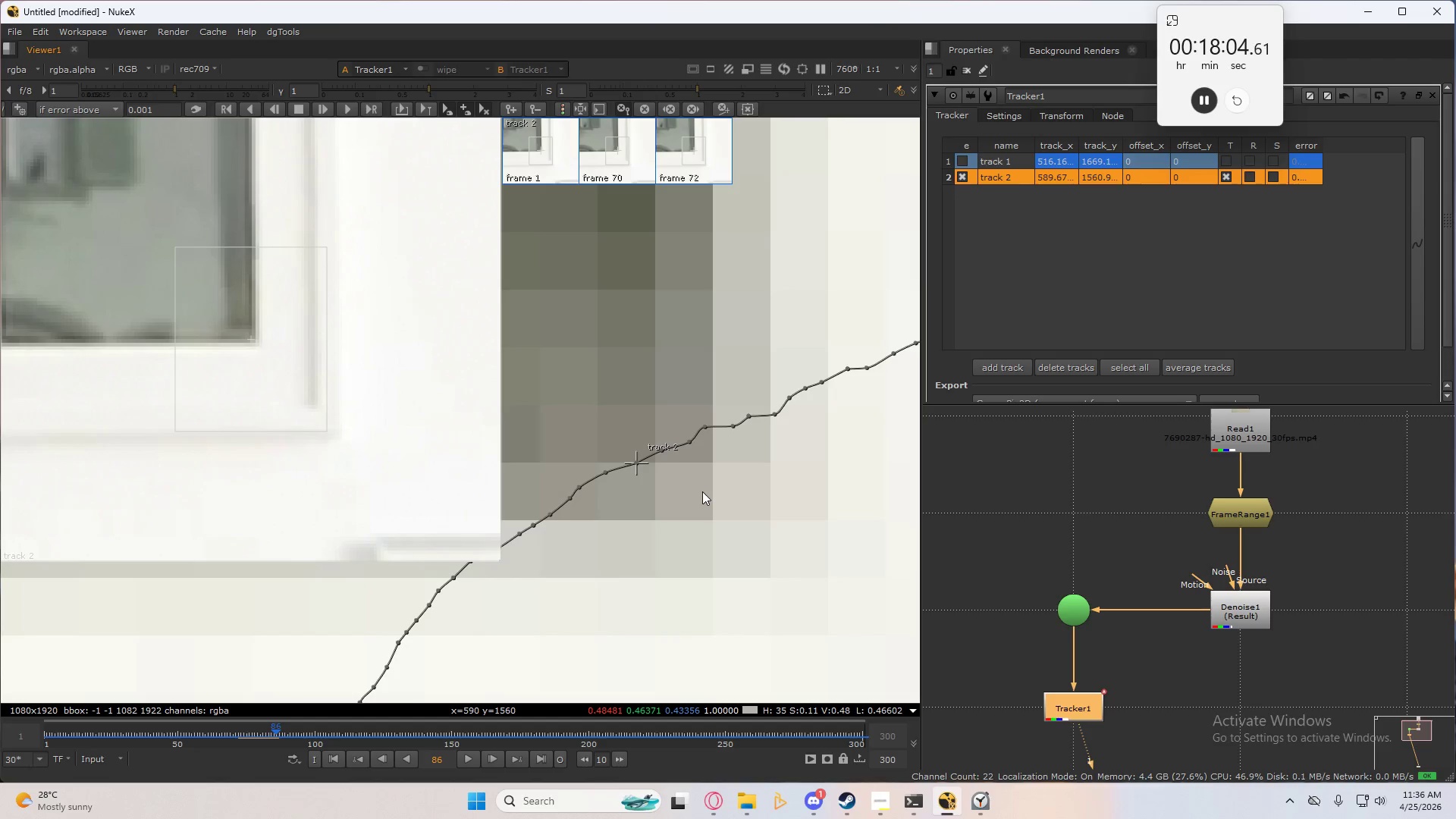 
key(ArrowRight)
 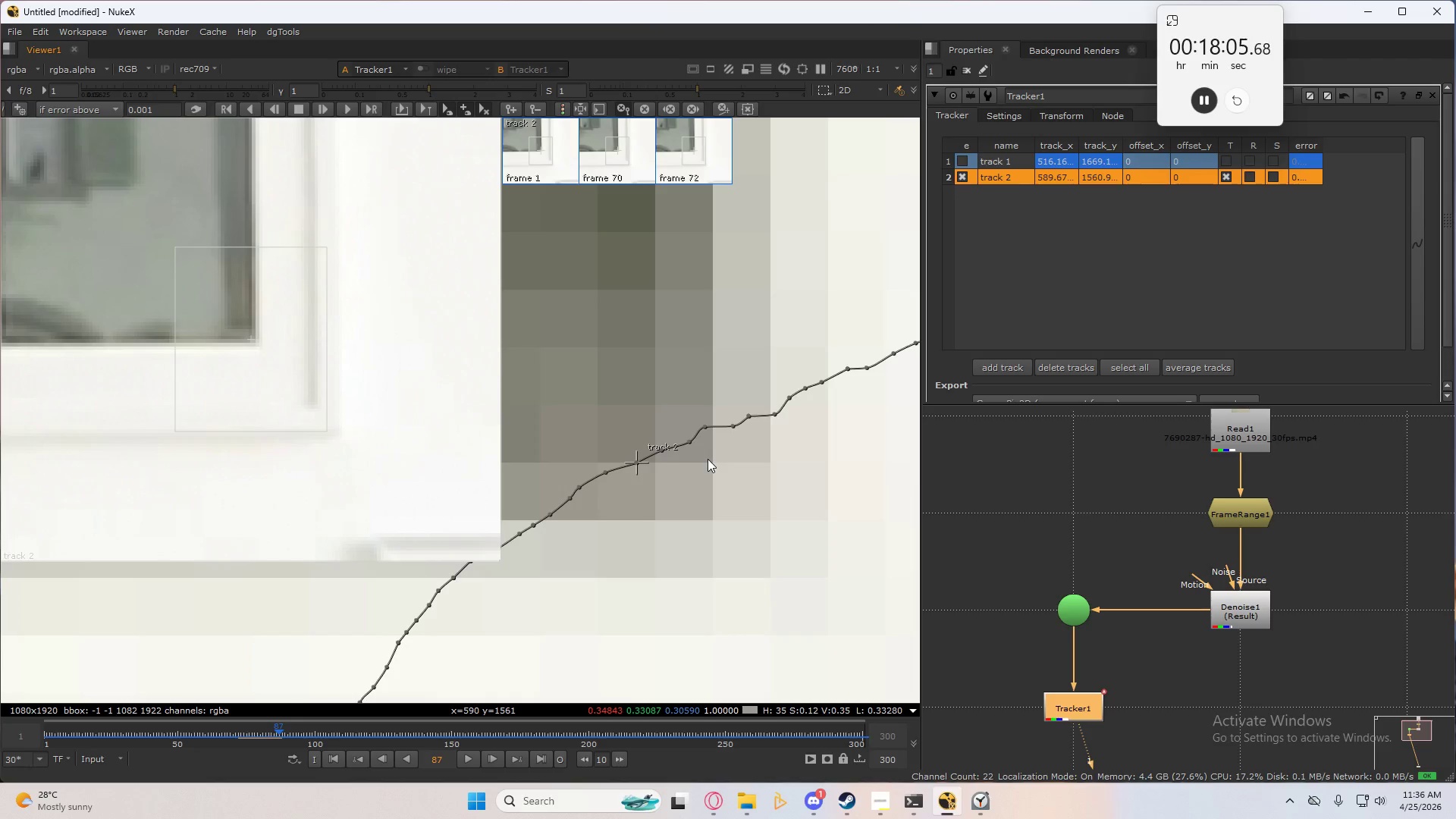 
key(ArrowRight)
 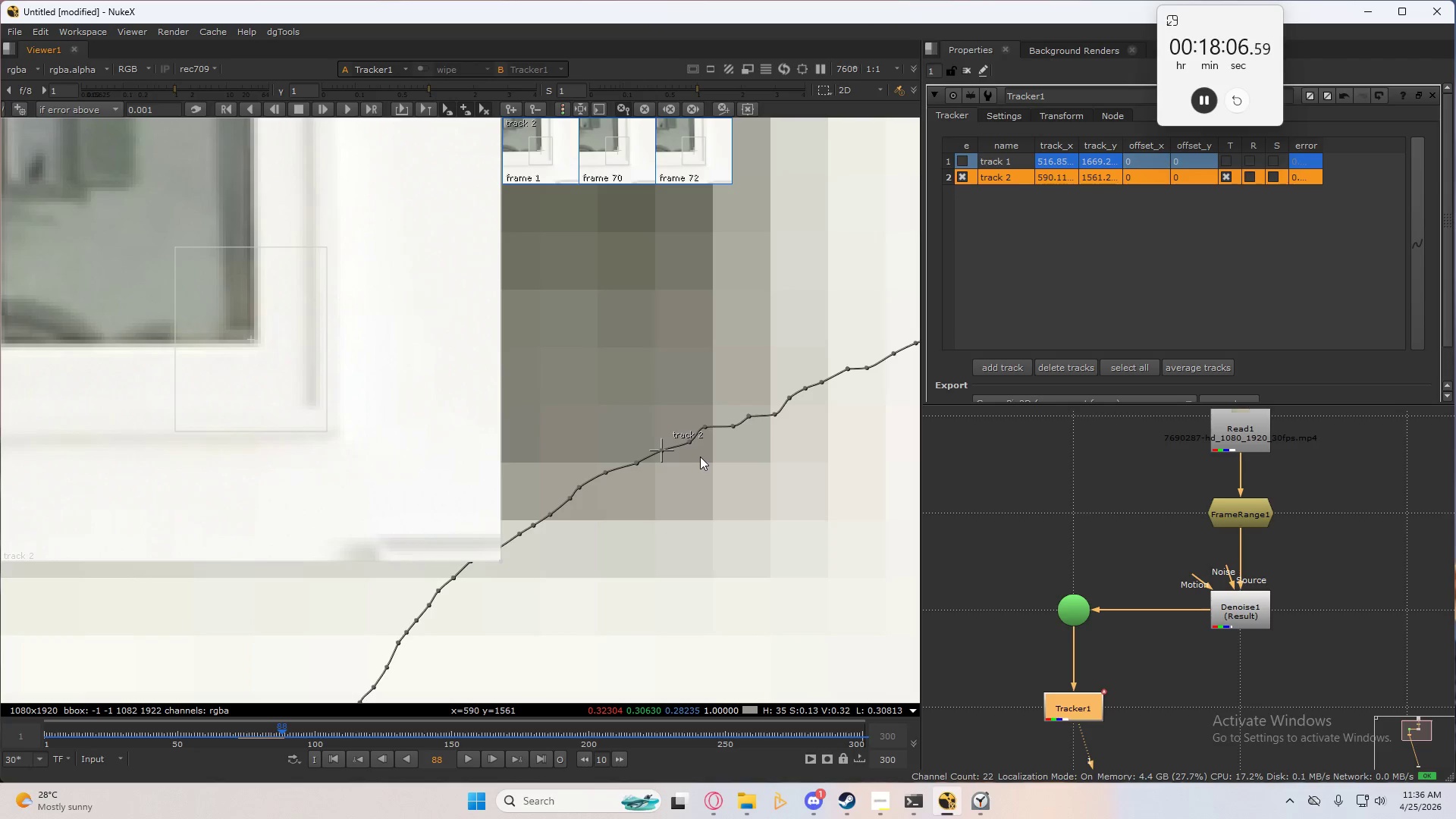 
key(ArrowRight)
 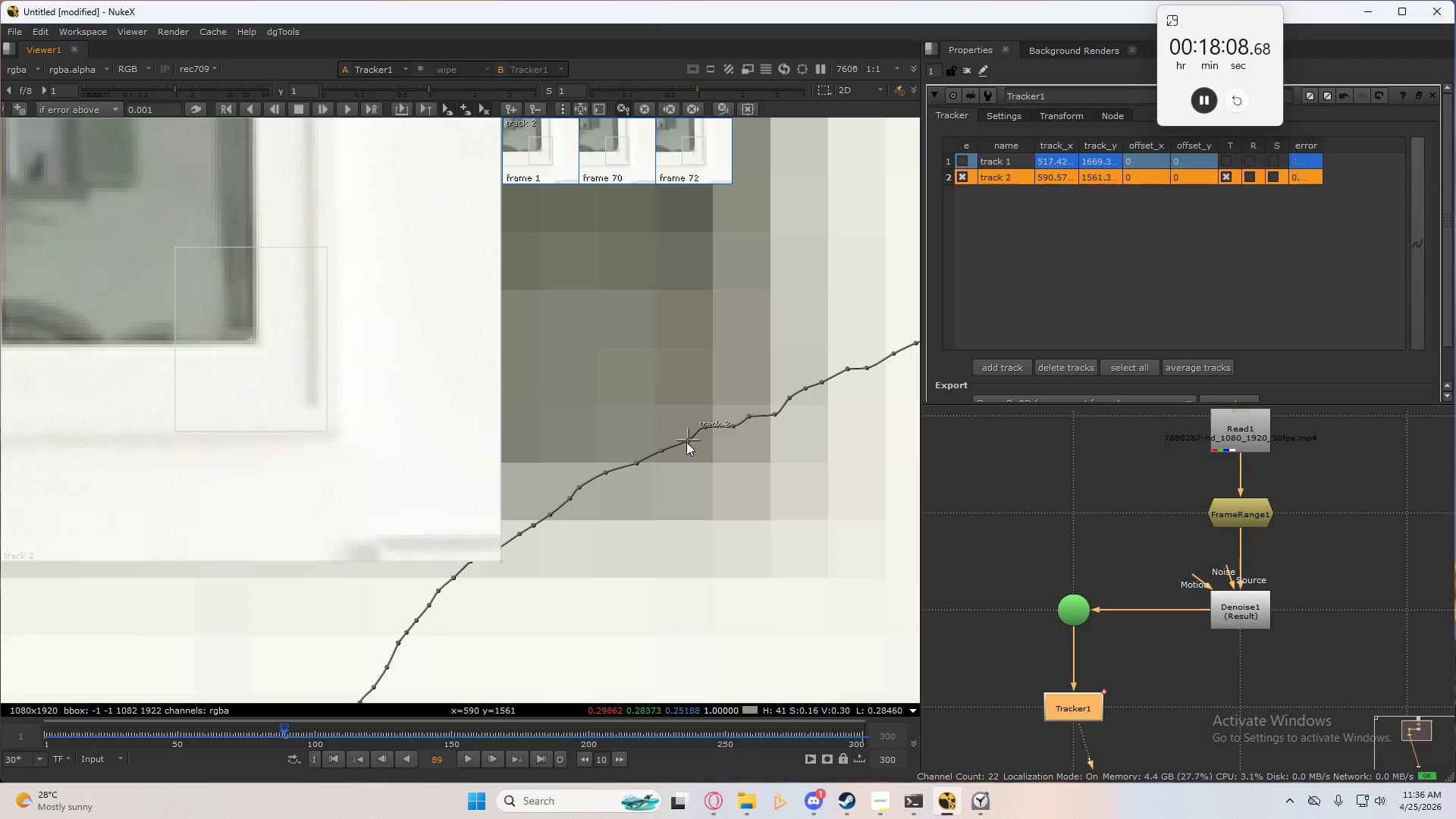 
key(ArrowRight)
 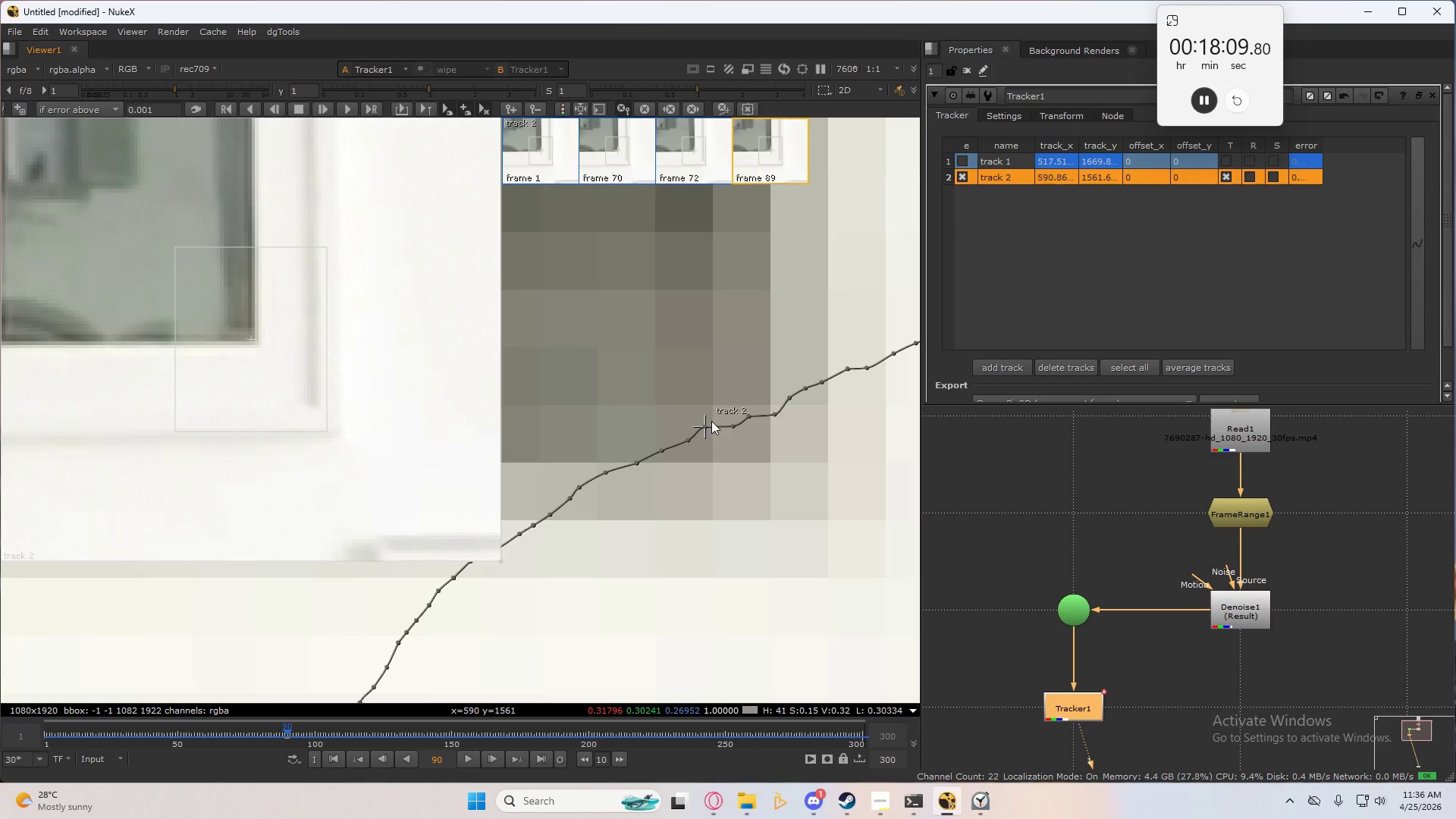 
scroll: coordinate [714, 421], scroll_direction: up, amount: 1.0
 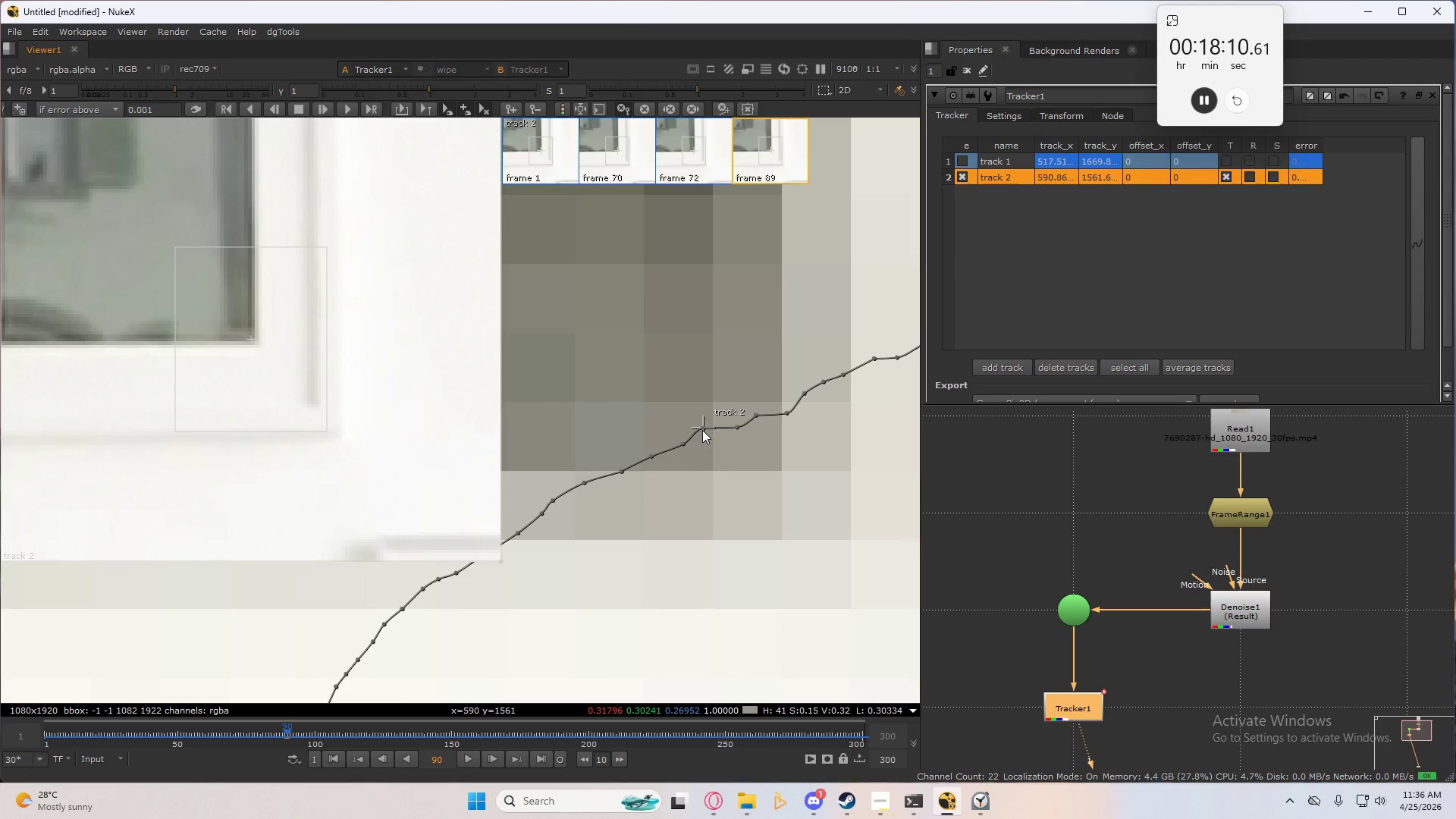 
left_click_drag(start_coordinate=[702, 427], to_coordinate=[705, 435])
 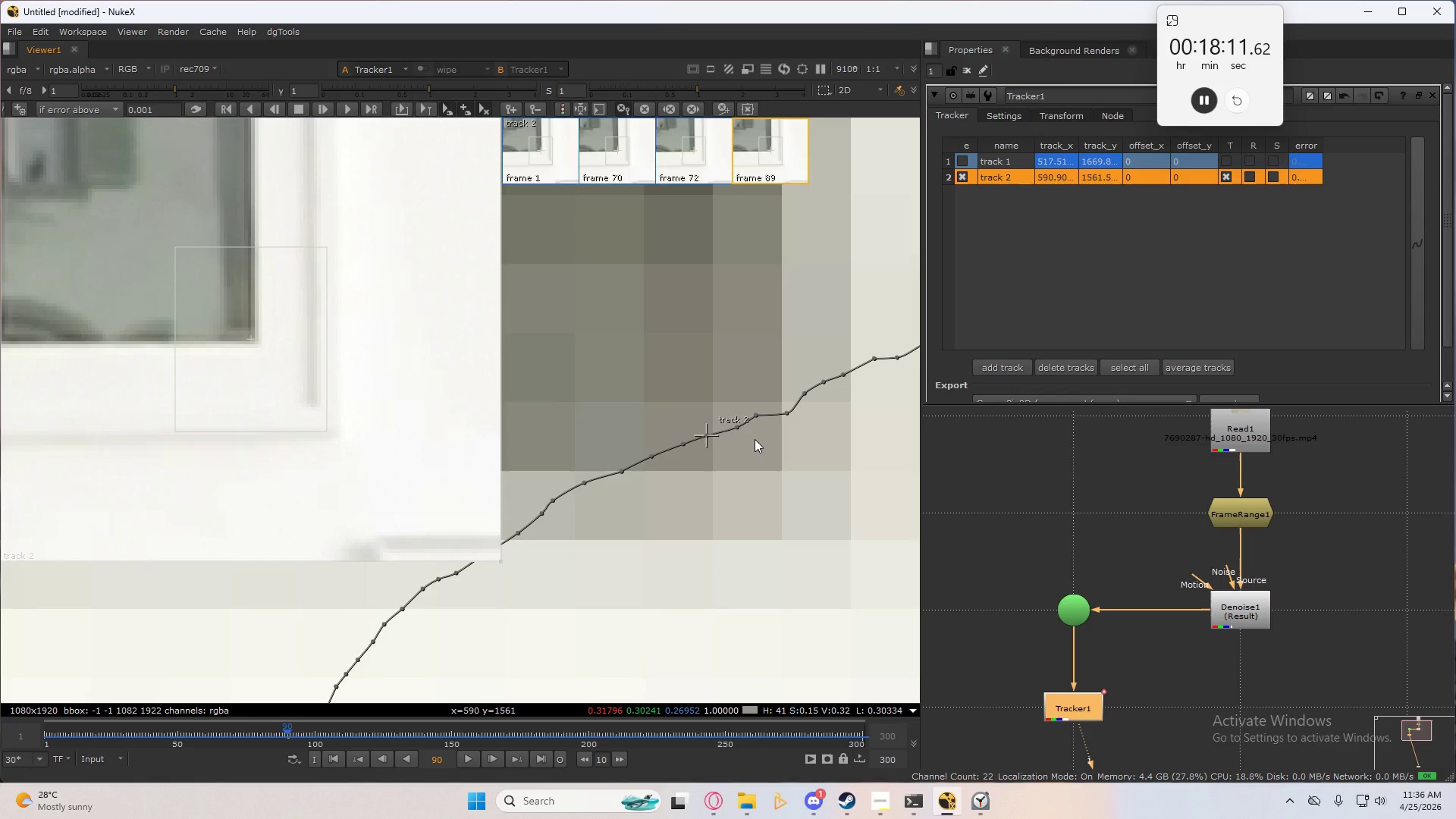 
key(ArrowRight)
 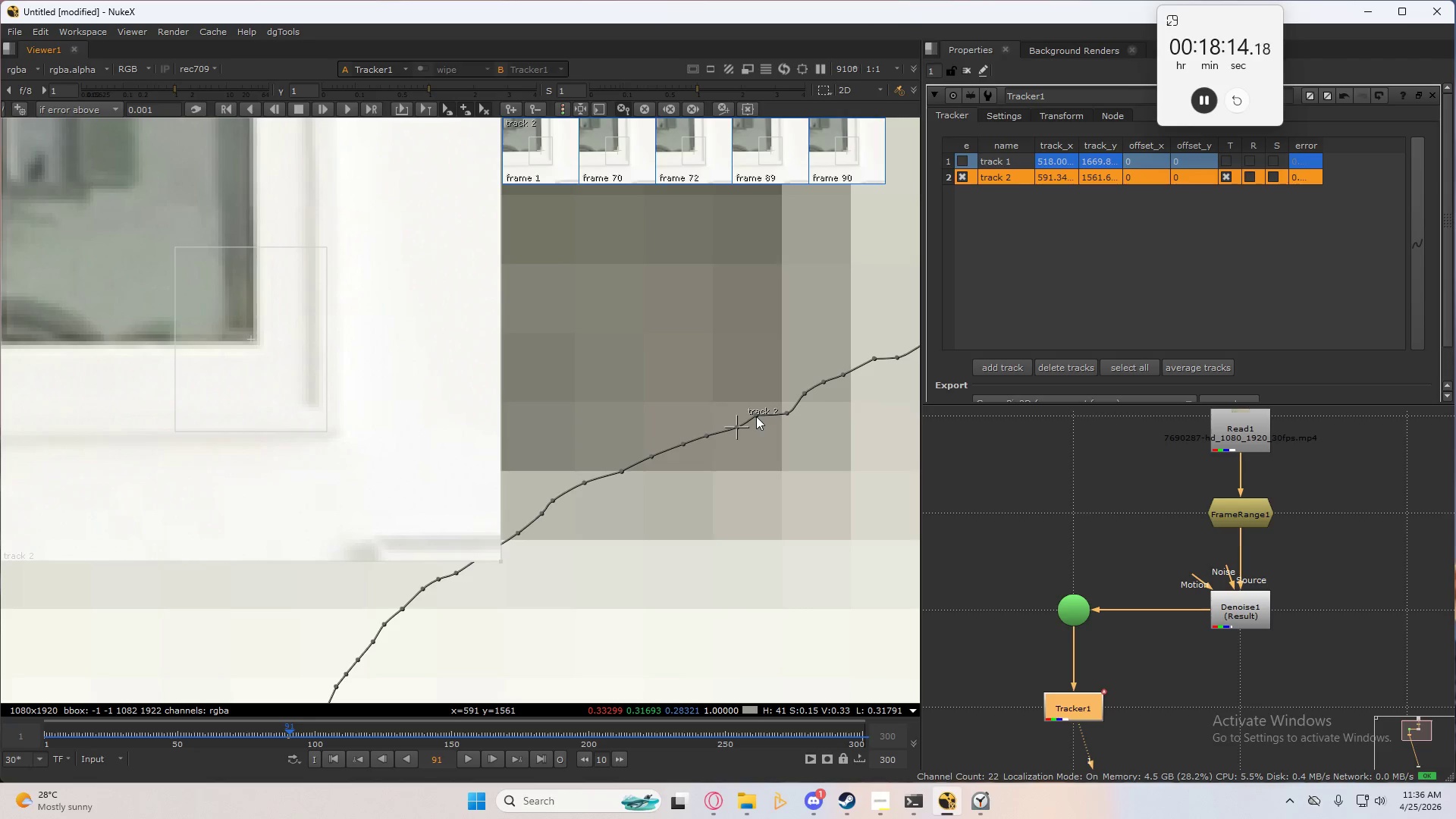 
key(ArrowRight)
 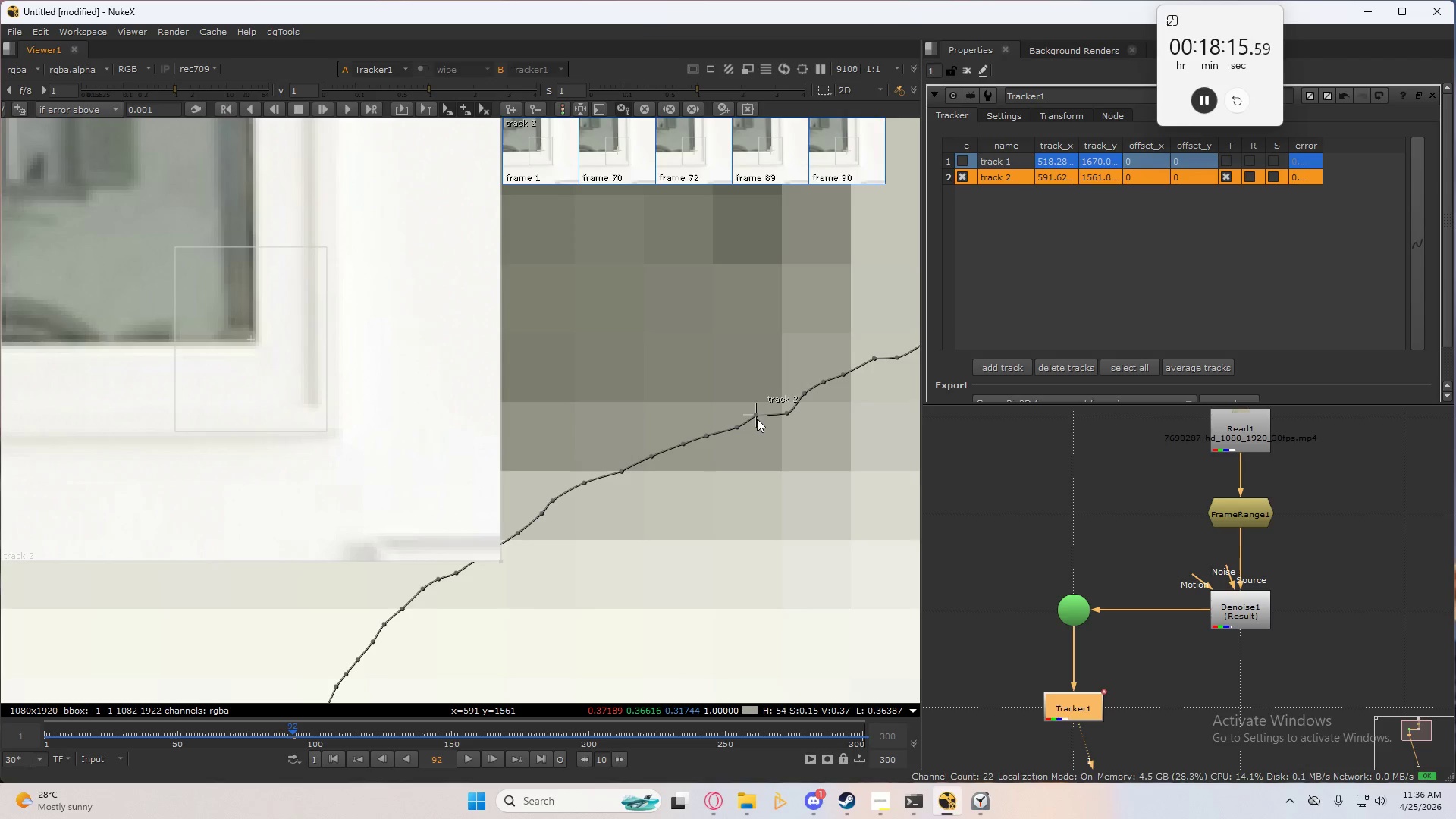 
left_click_drag(start_coordinate=[757, 413], to_coordinate=[759, 419])
 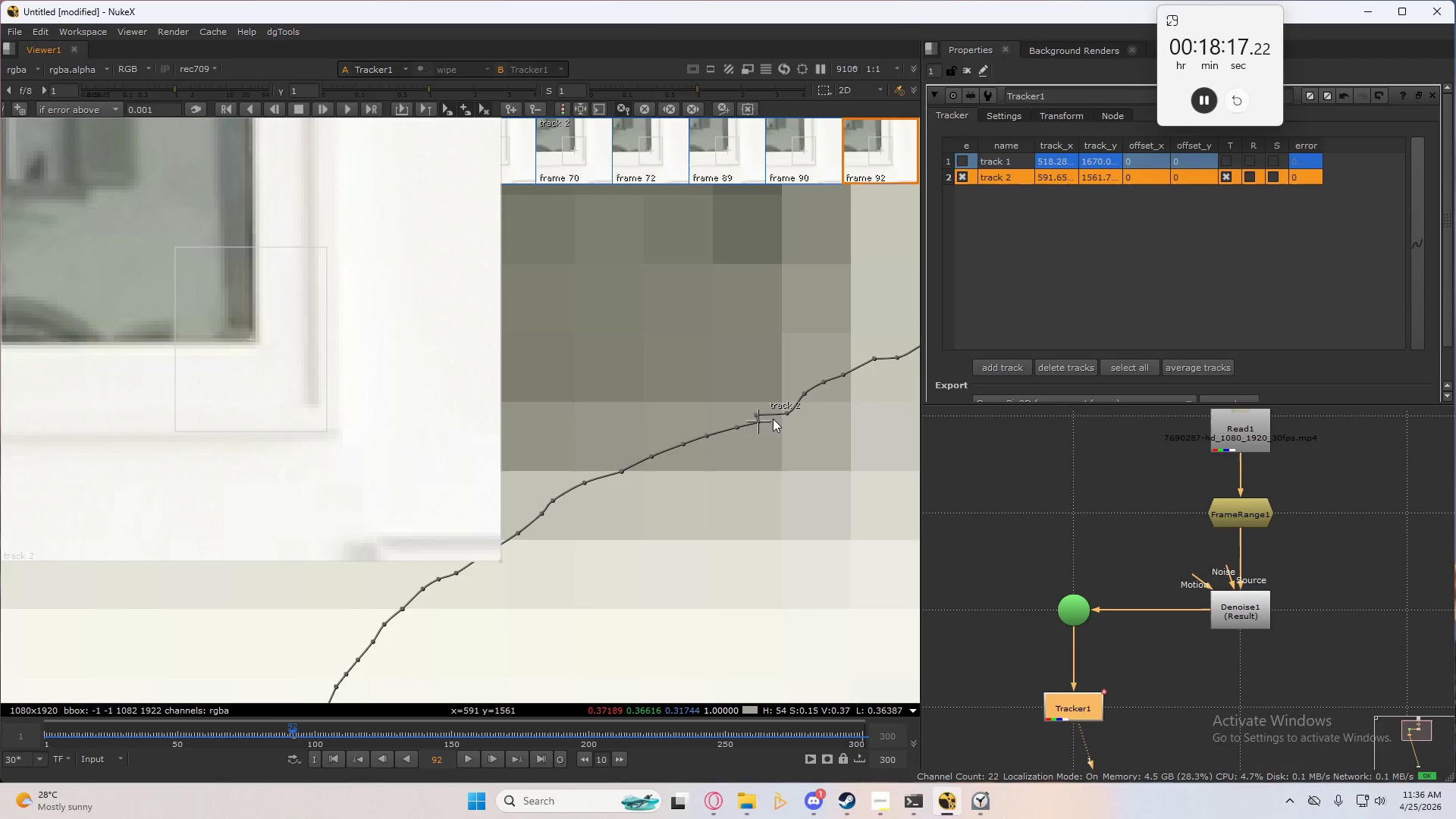 
key(ArrowRight)
 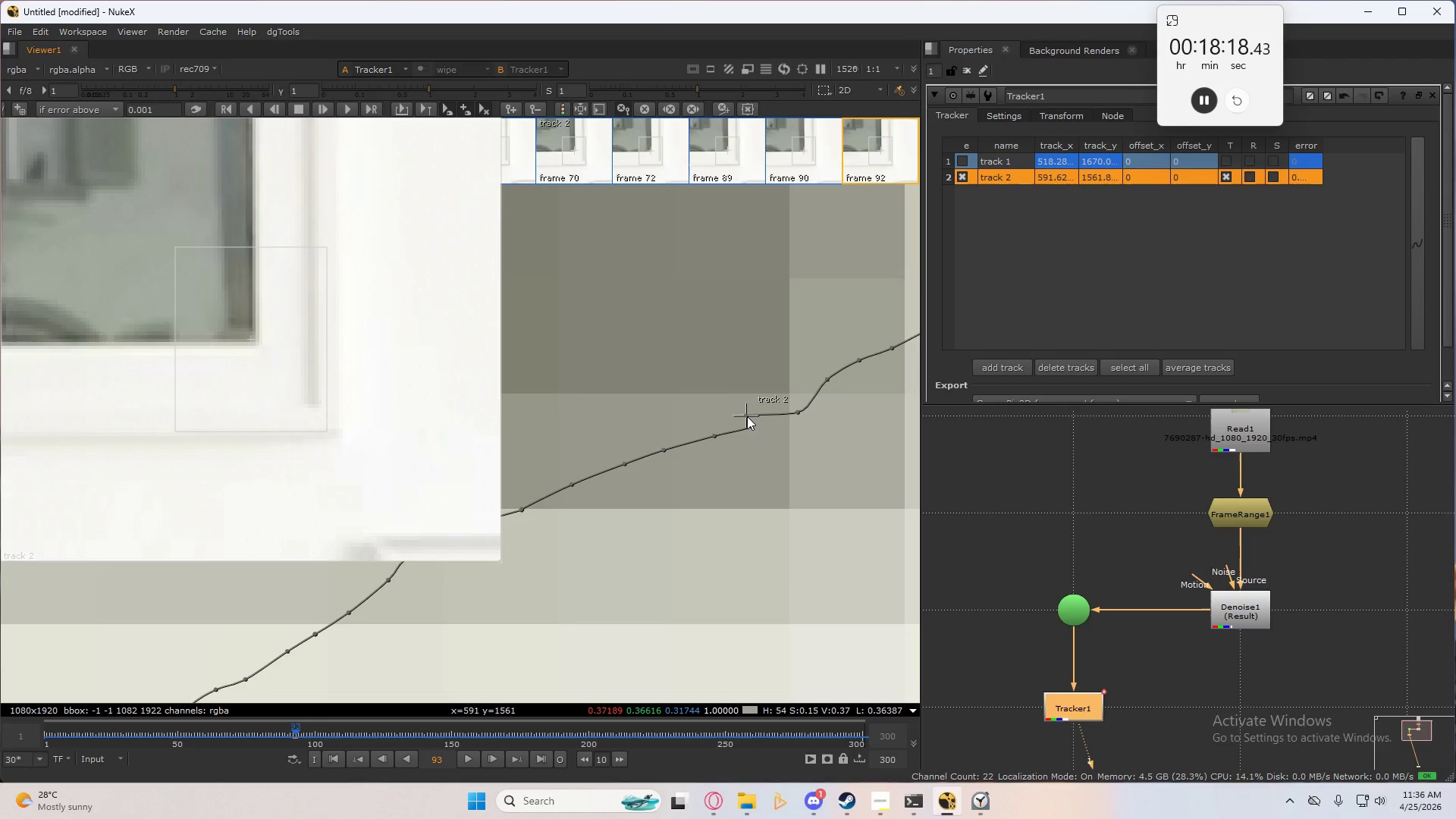 
scroll: coordinate [770, 414], scroll_direction: up, amount: 3.0
 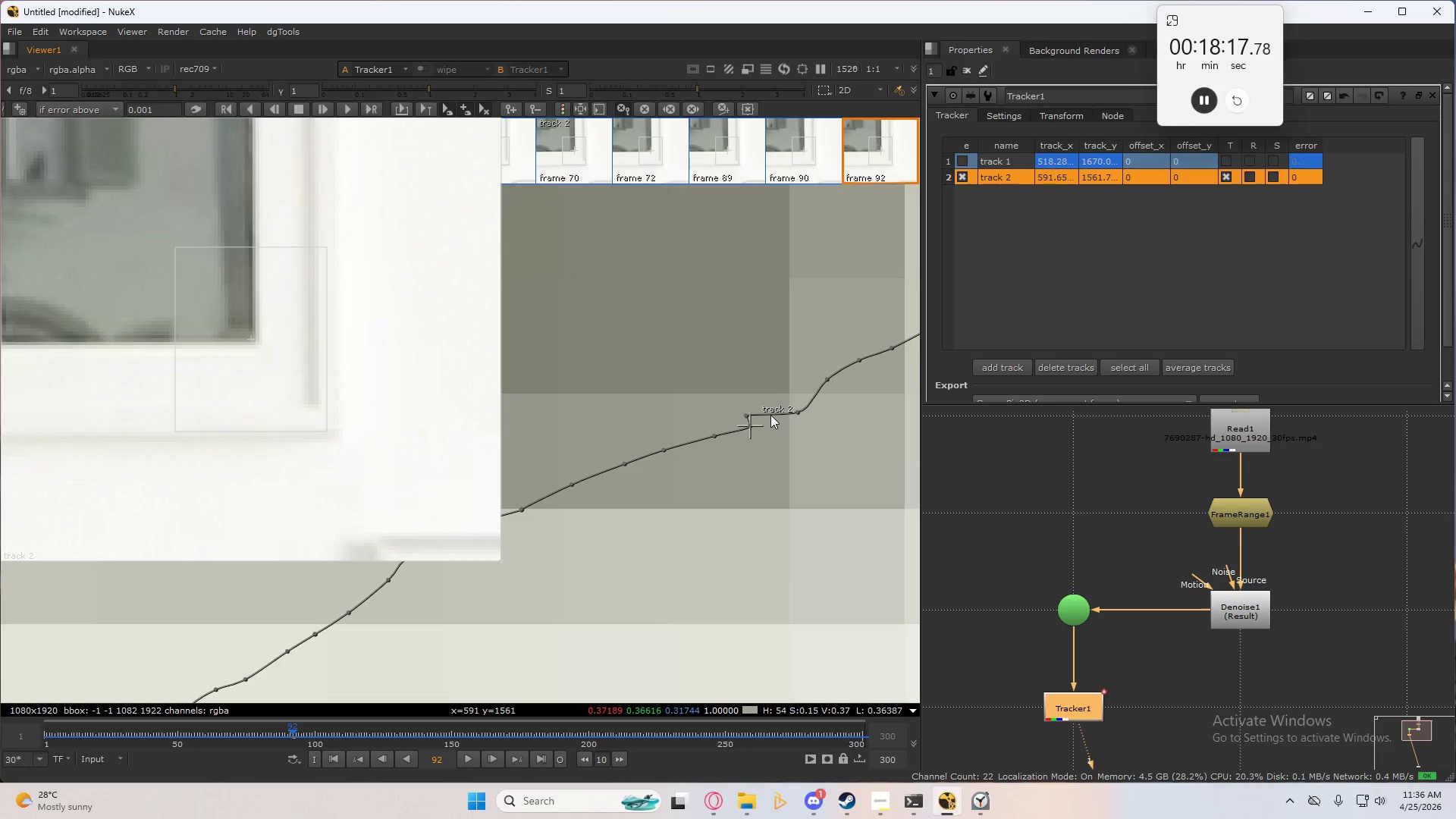 
left_click_drag(start_coordinate=[747, 414], to_coordinate=[752, 423])
 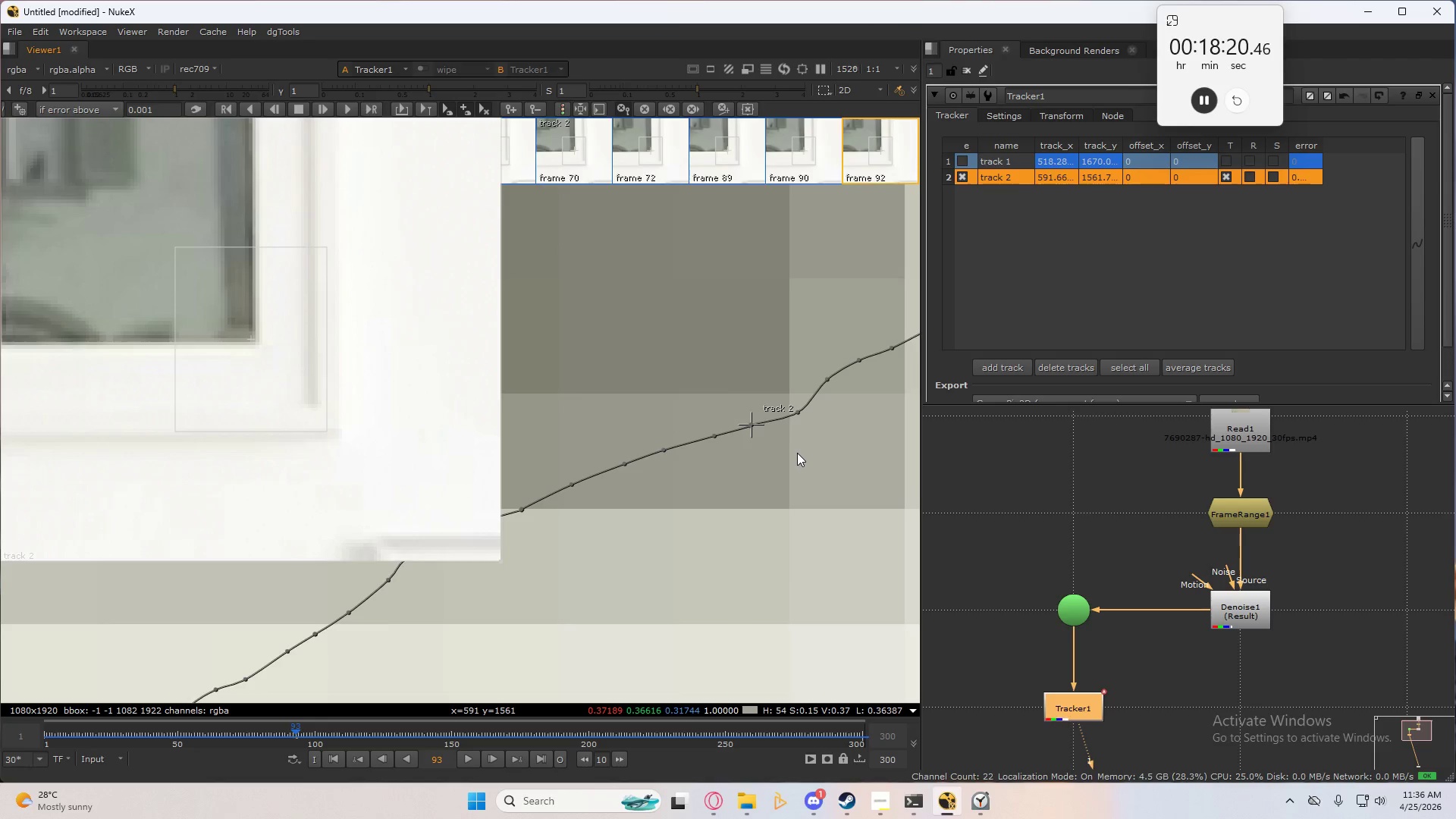 
scroll: coordinate [761, 459], scroll_direction: down, amount: 8.0
 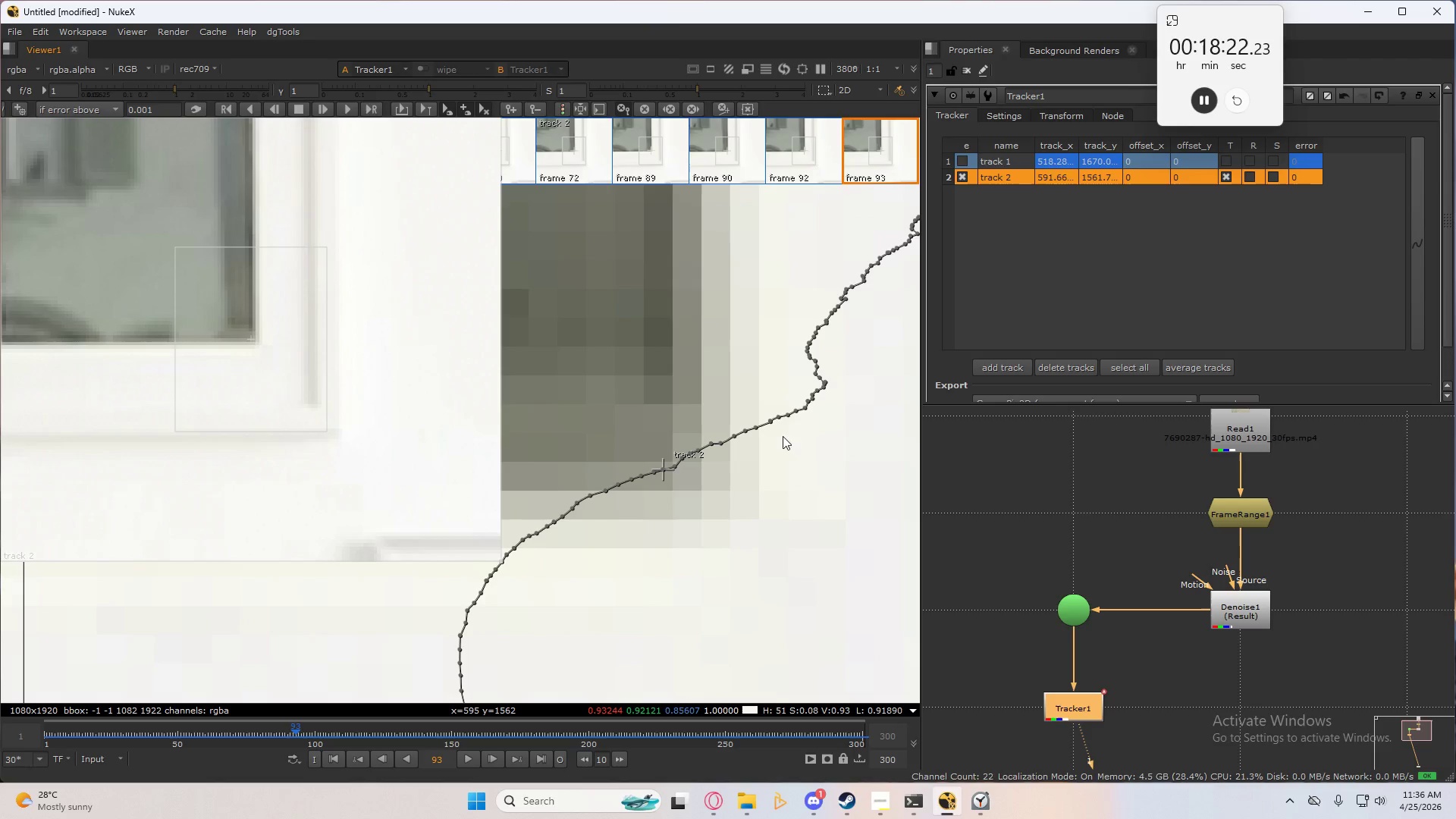 
key(ArrowRight)
 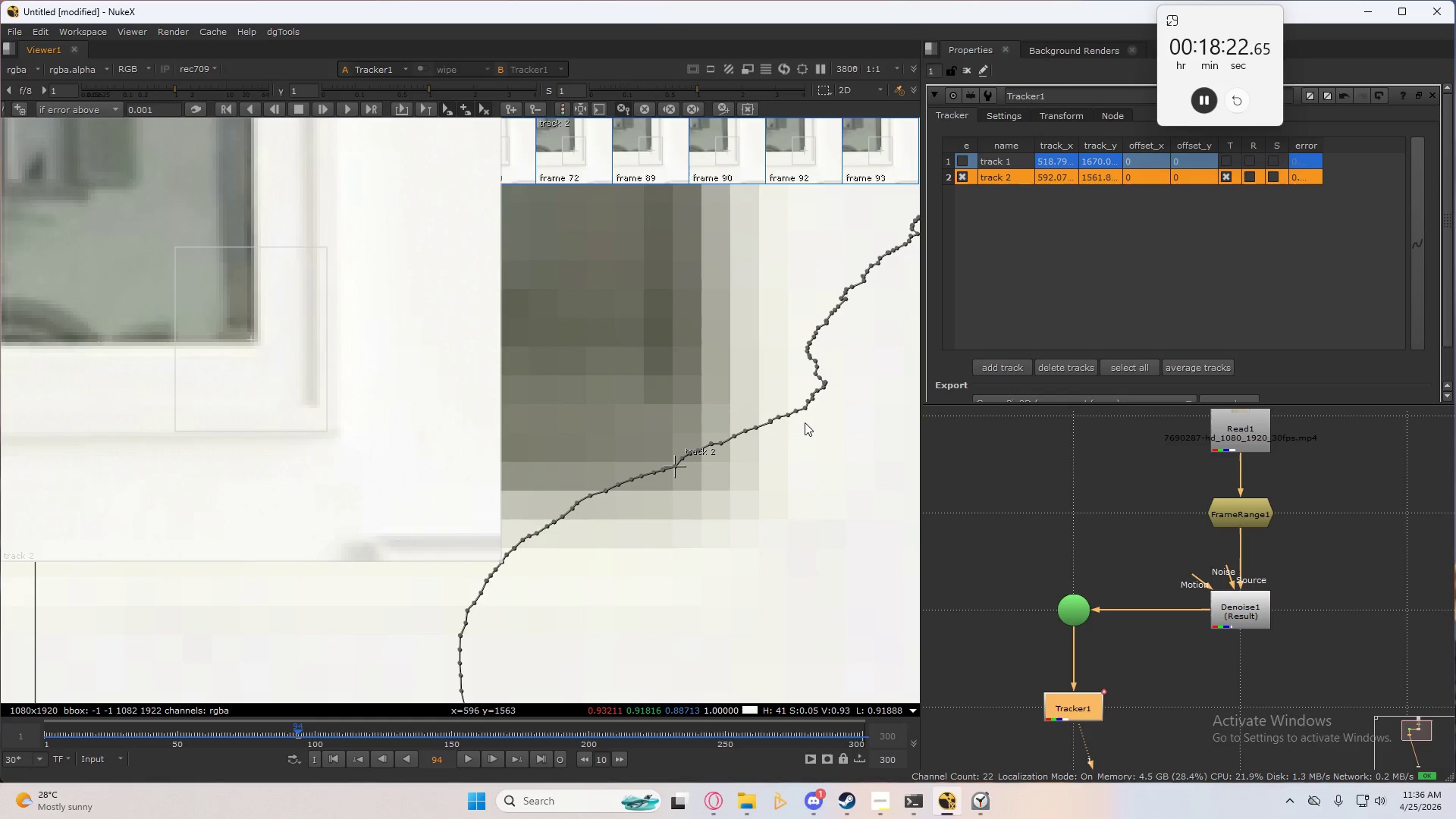 
key(ArrowRight)
 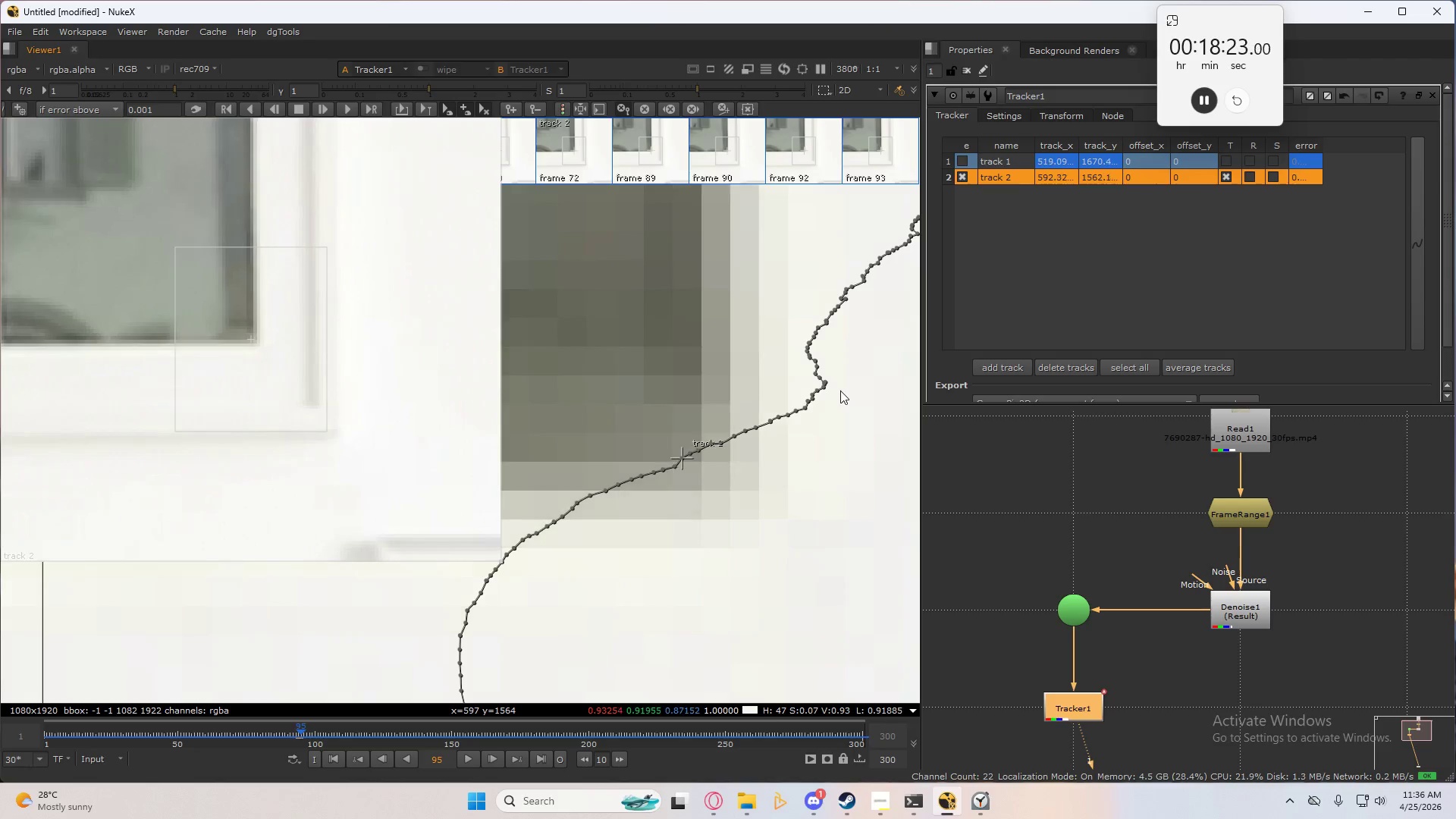 
key(ArrowRight)
 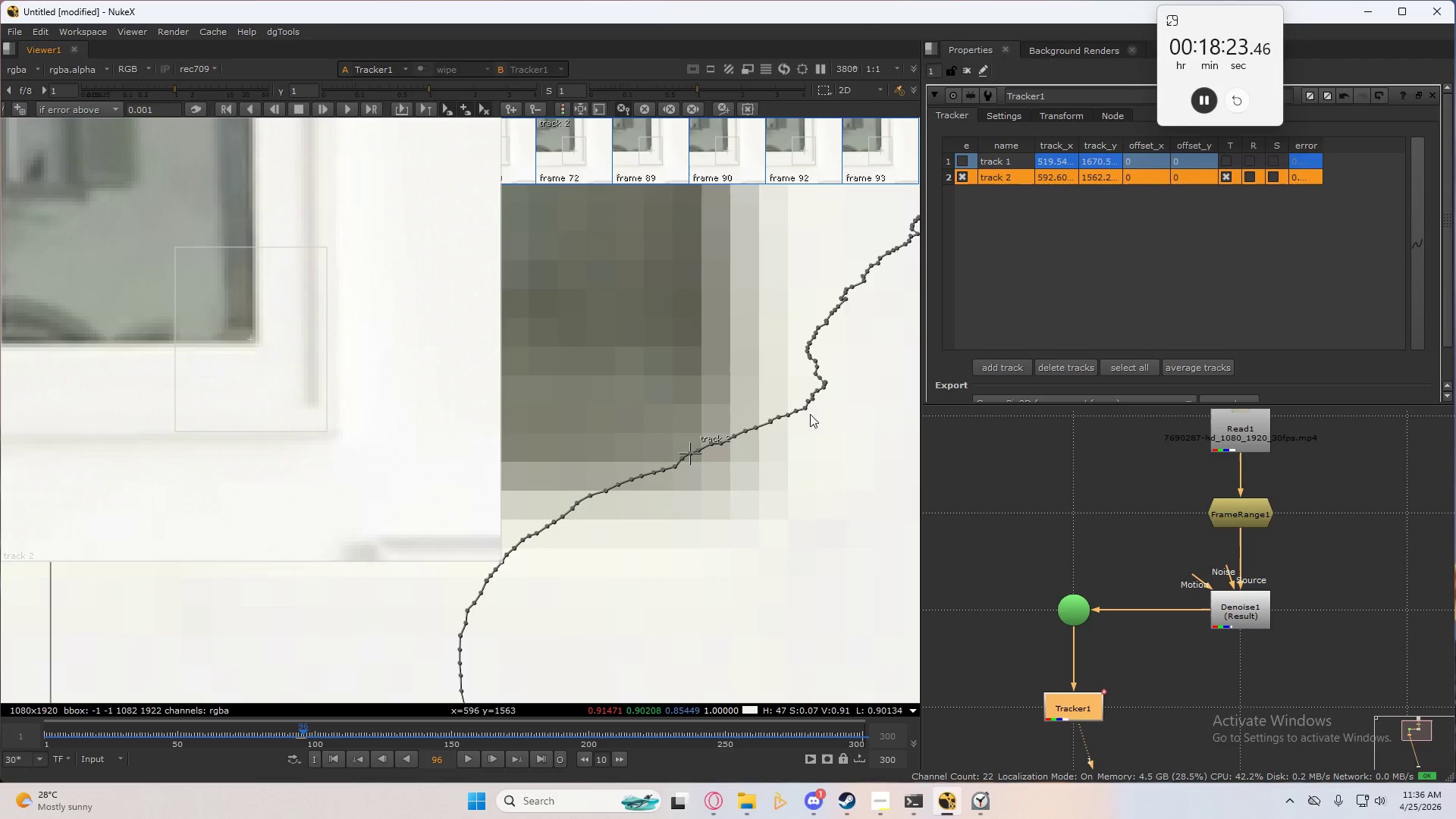 
key(ArrowRight)
 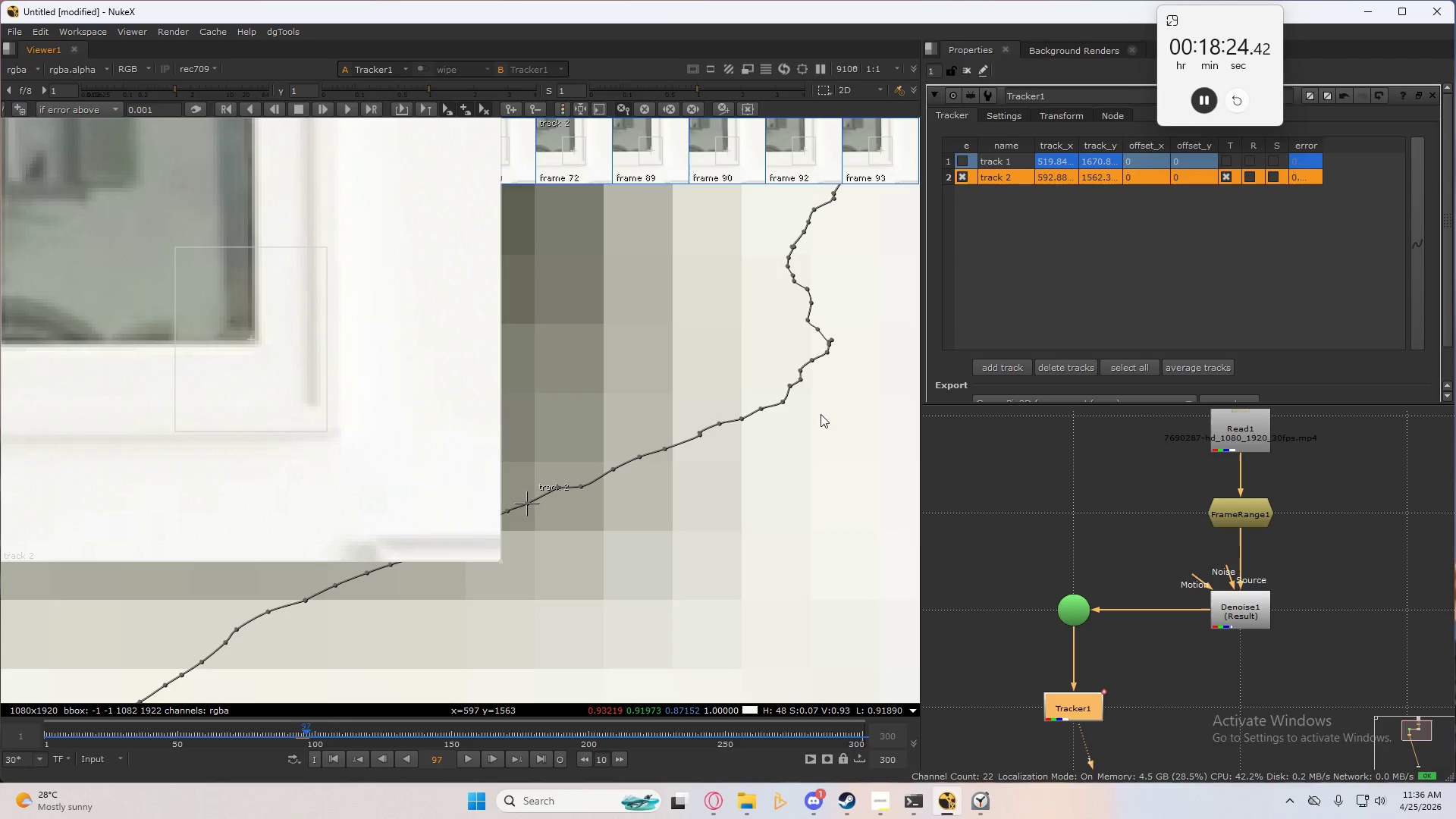 
scroll: coordinate [821, 414], scroll_direction: up, amount: 5.0
 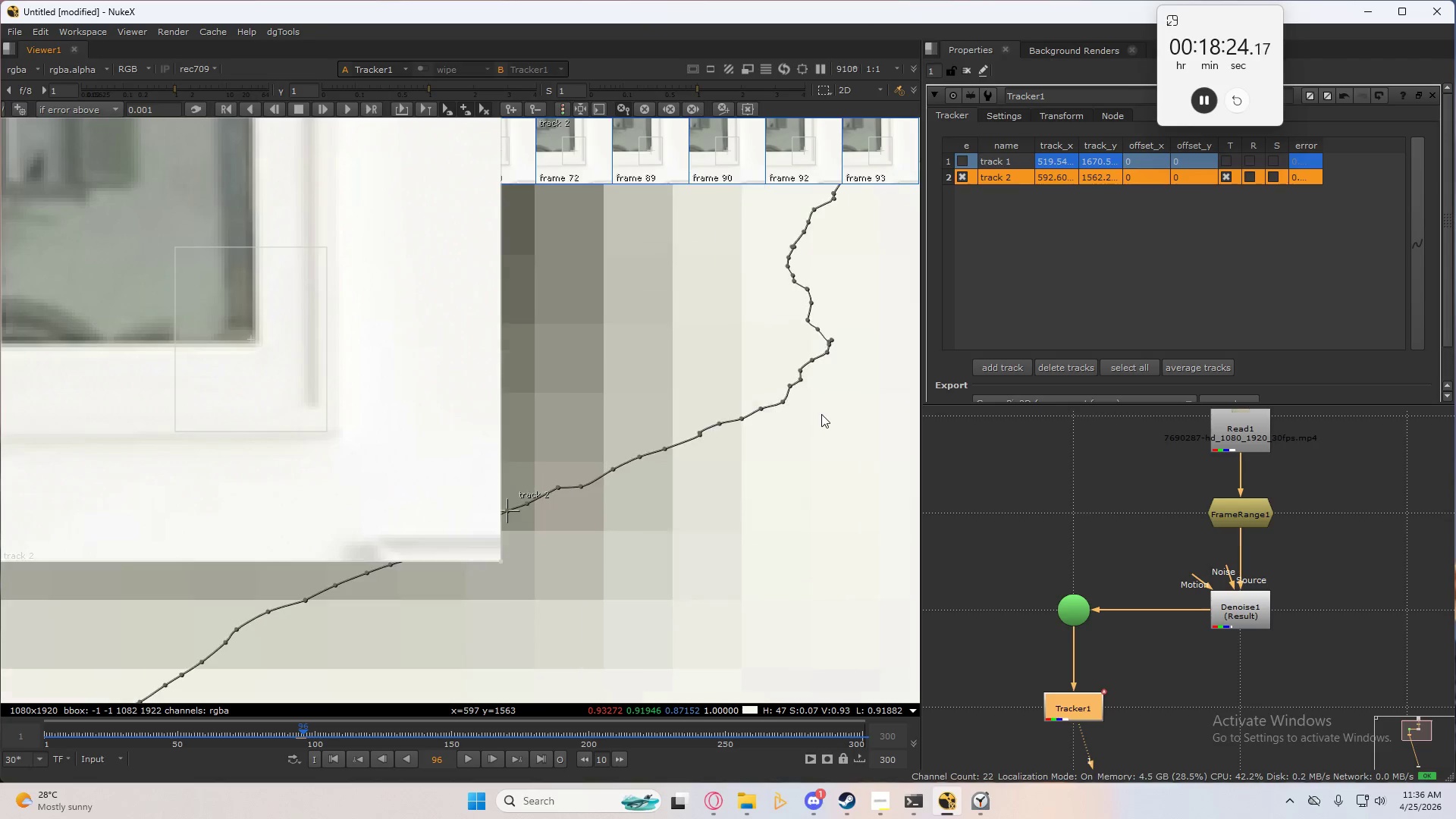 
key(ArrowRight)
 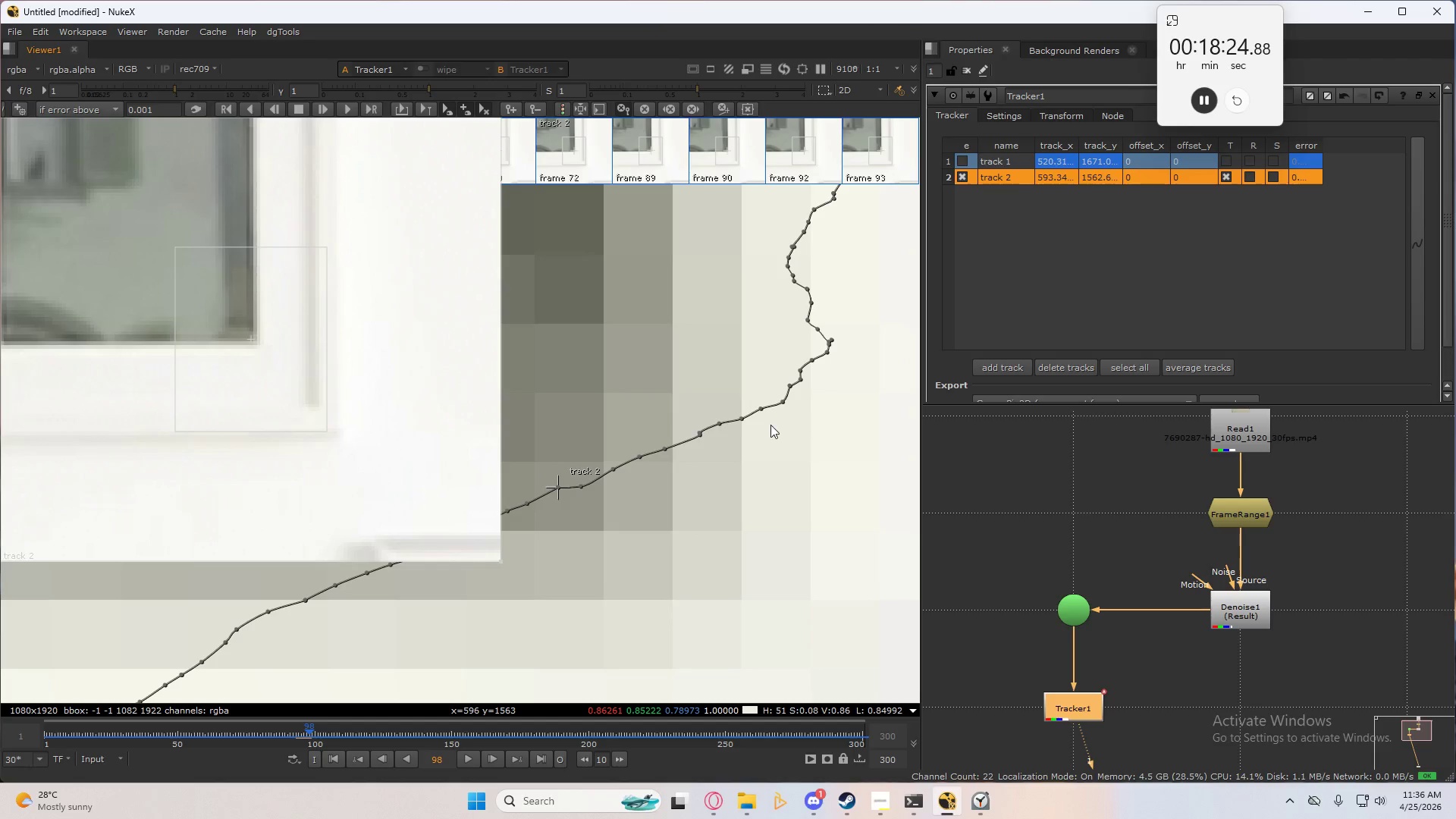 
key(ArrowRight)
 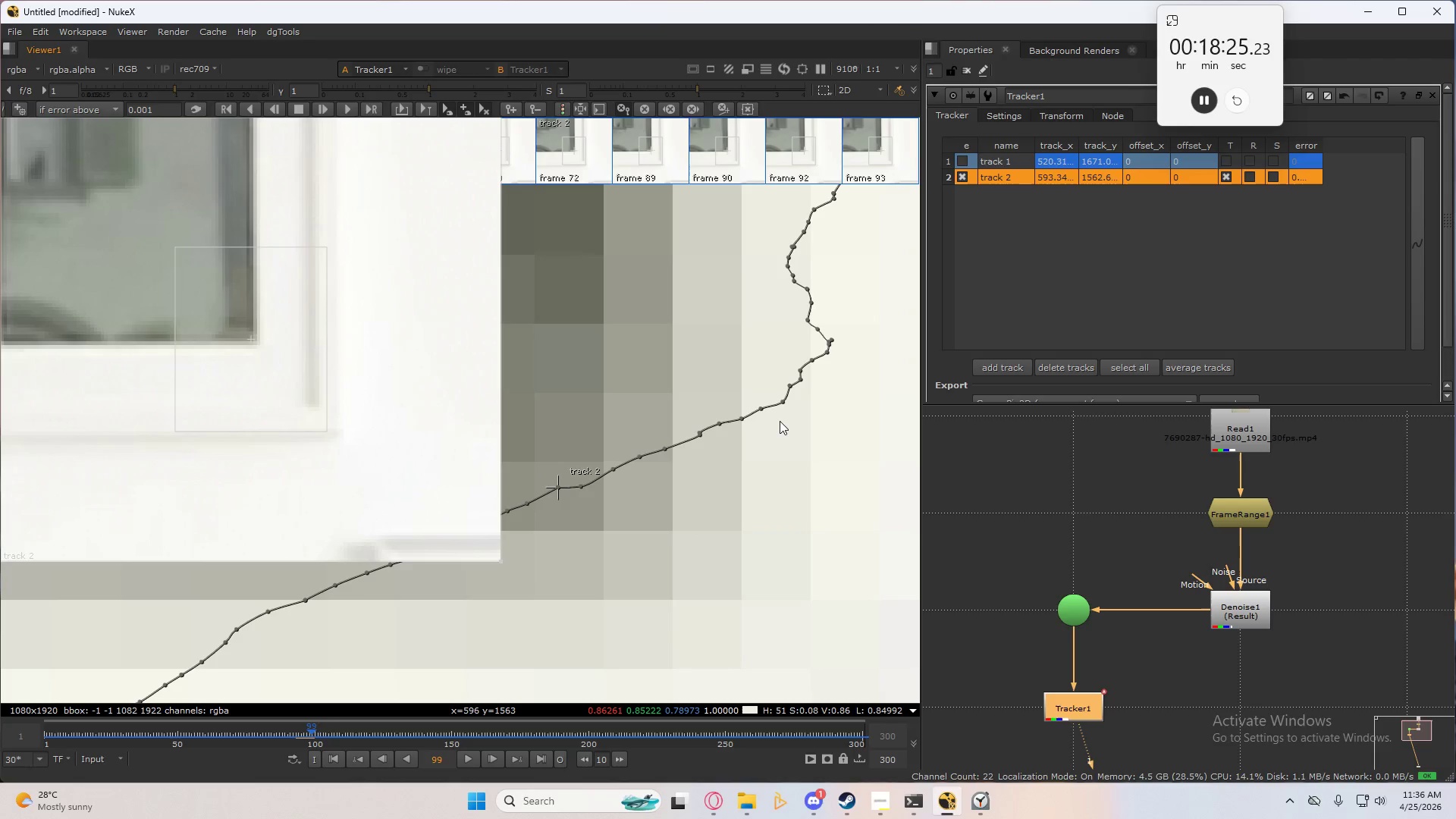 
key(ArrowRight)
 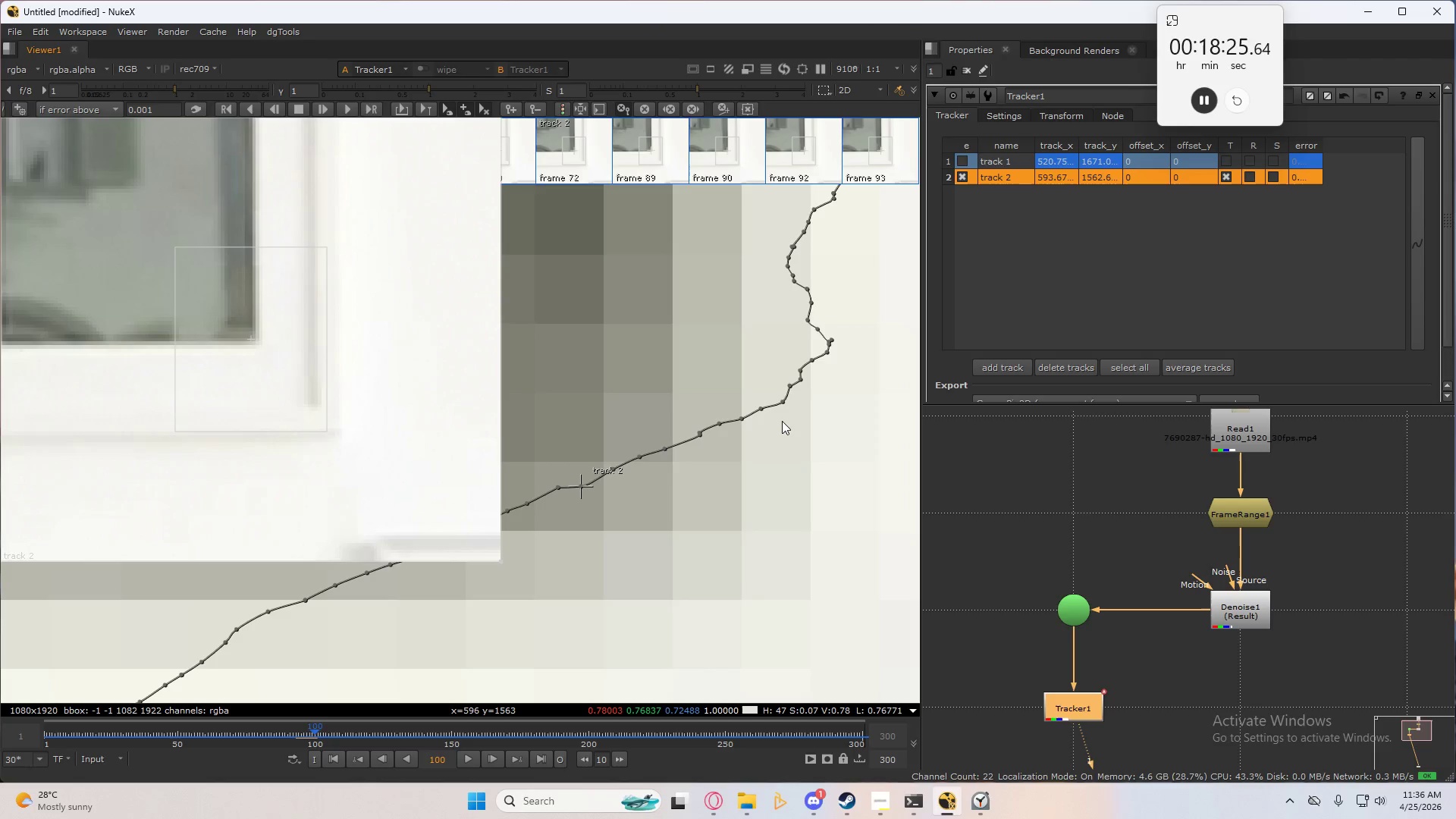 
key(ArrowRight)
 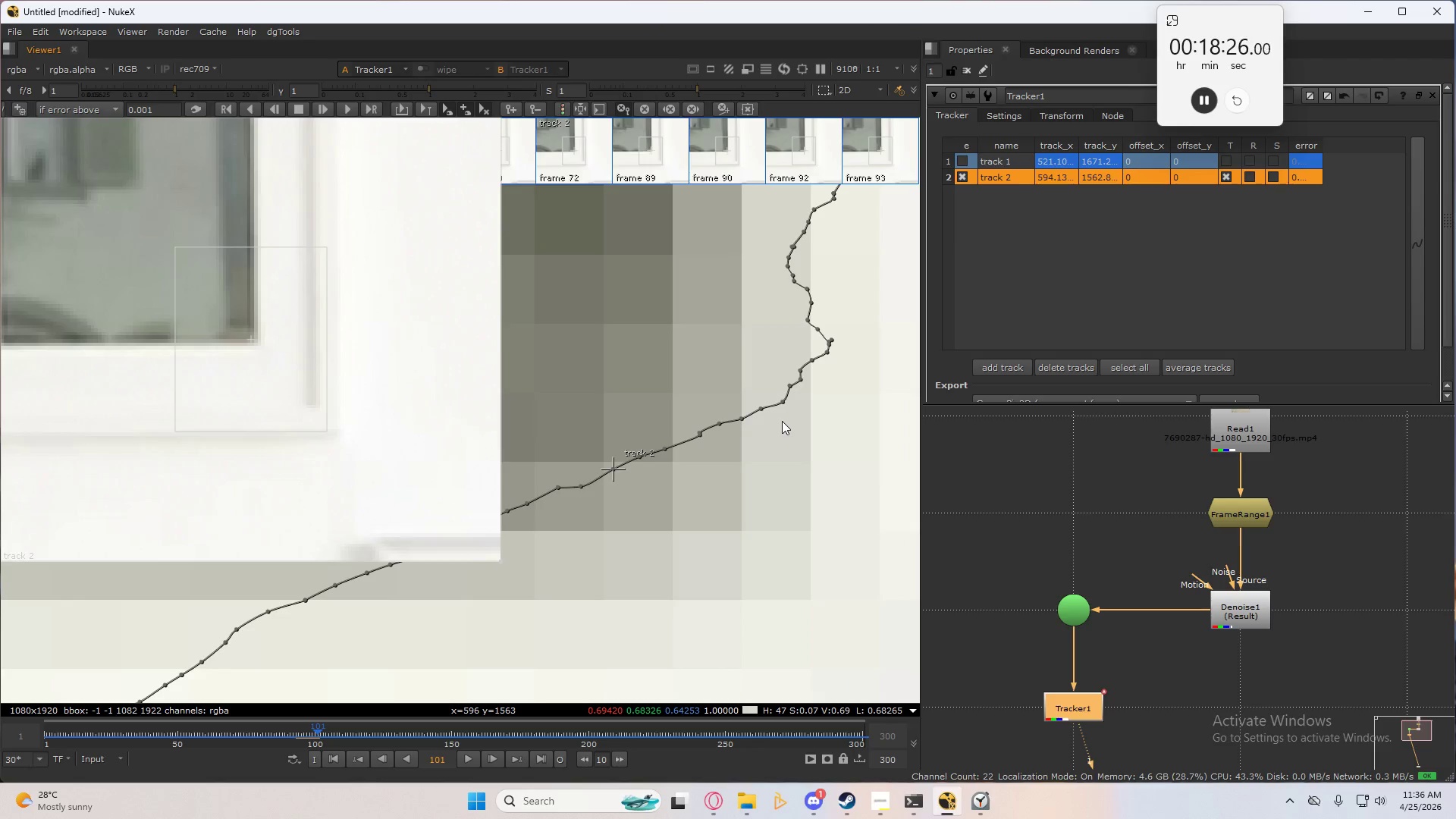 
key(ArrowRight)
 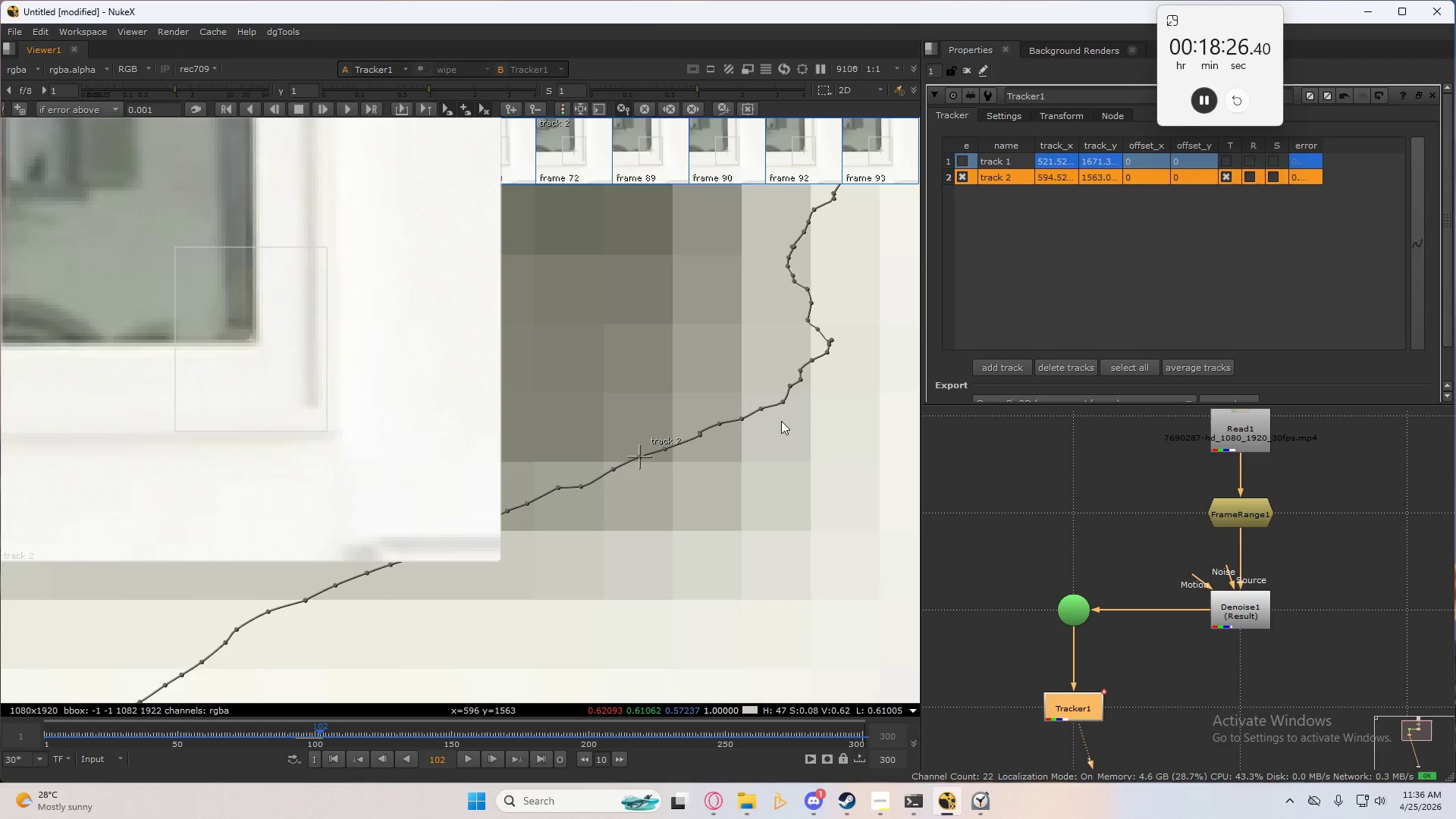 
key(ArrowRight)
 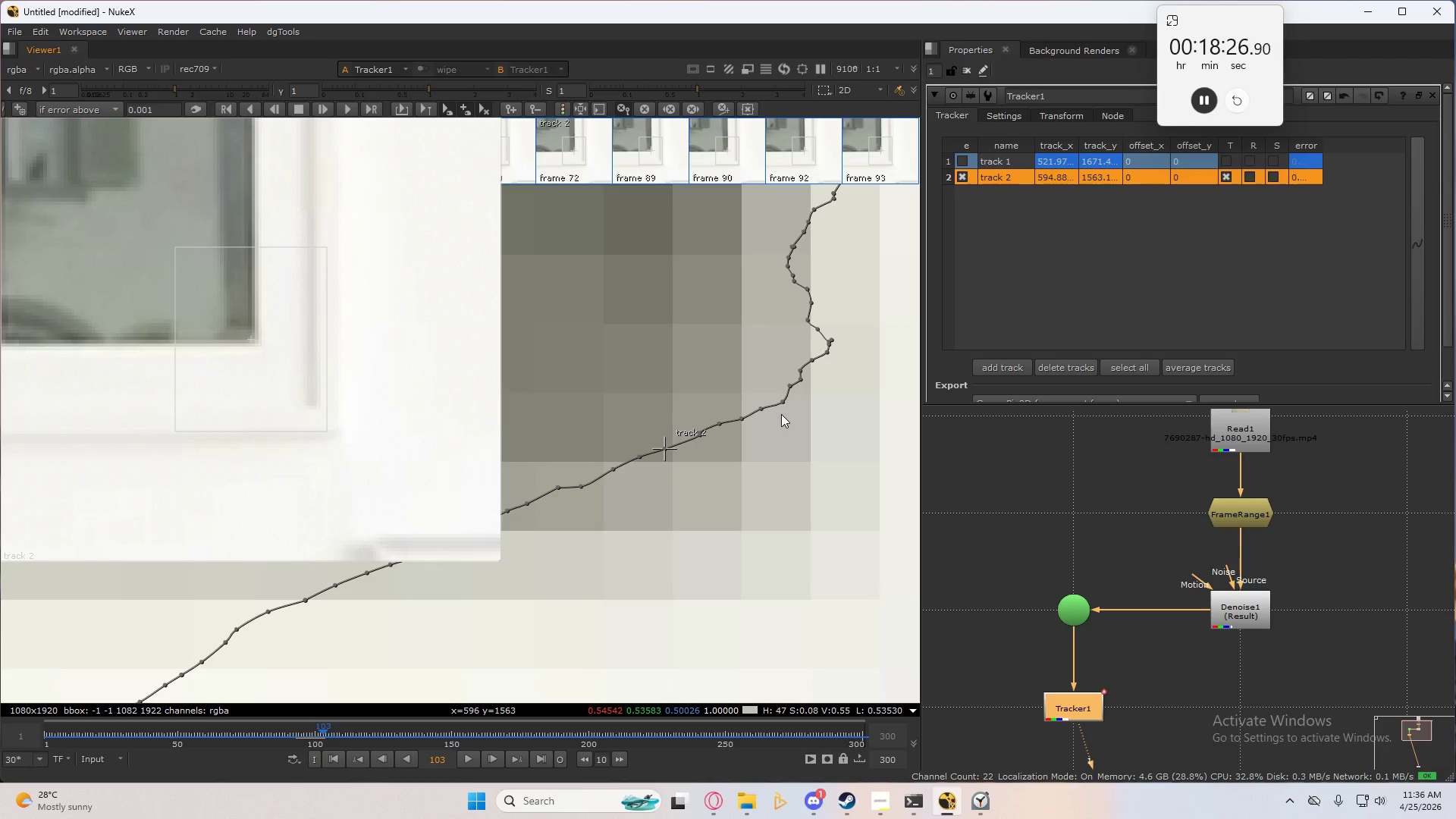 
key(ArrowRight)
 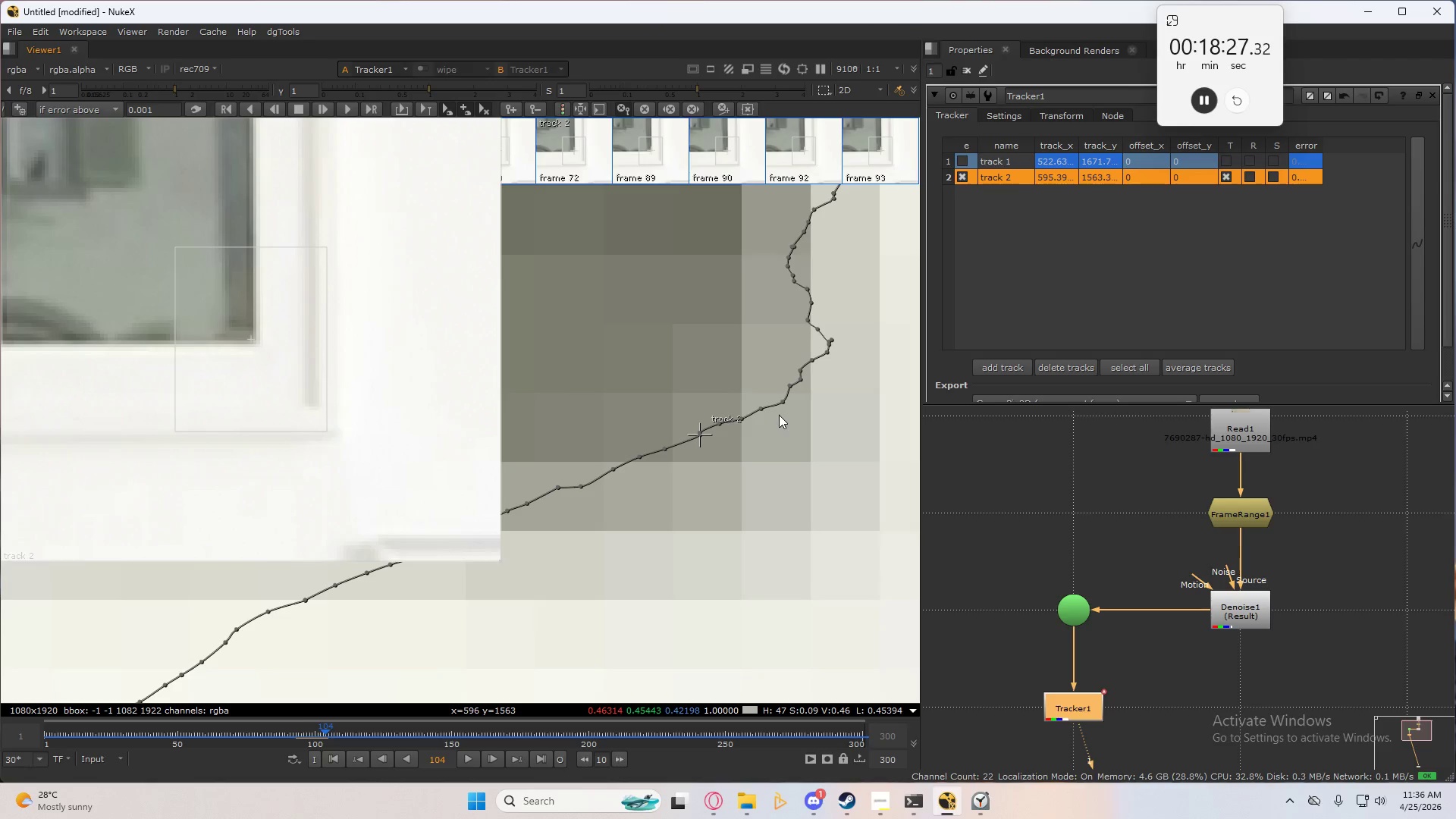 
key(ArrowRight)
 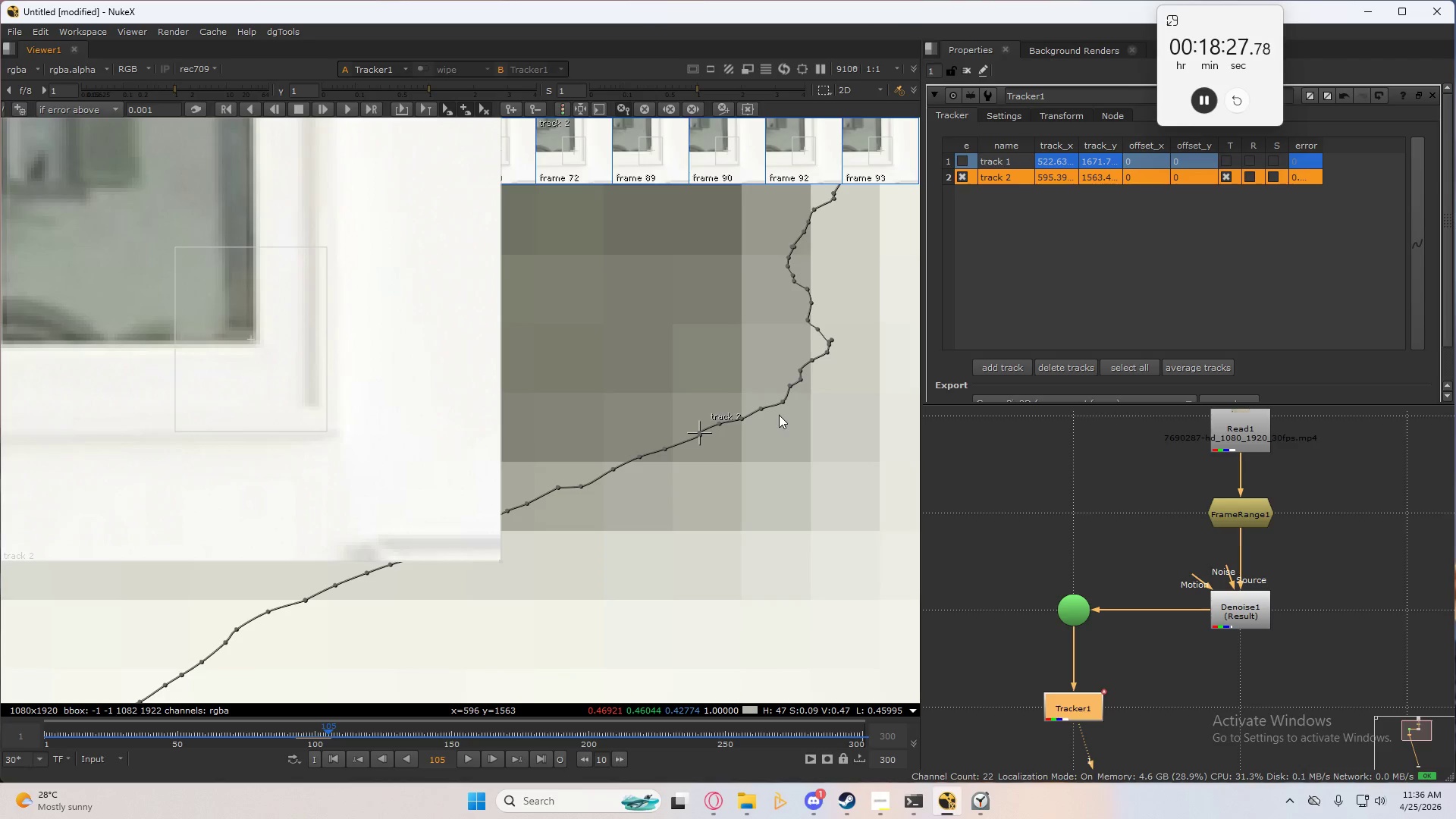 
key(ArrowRight)
 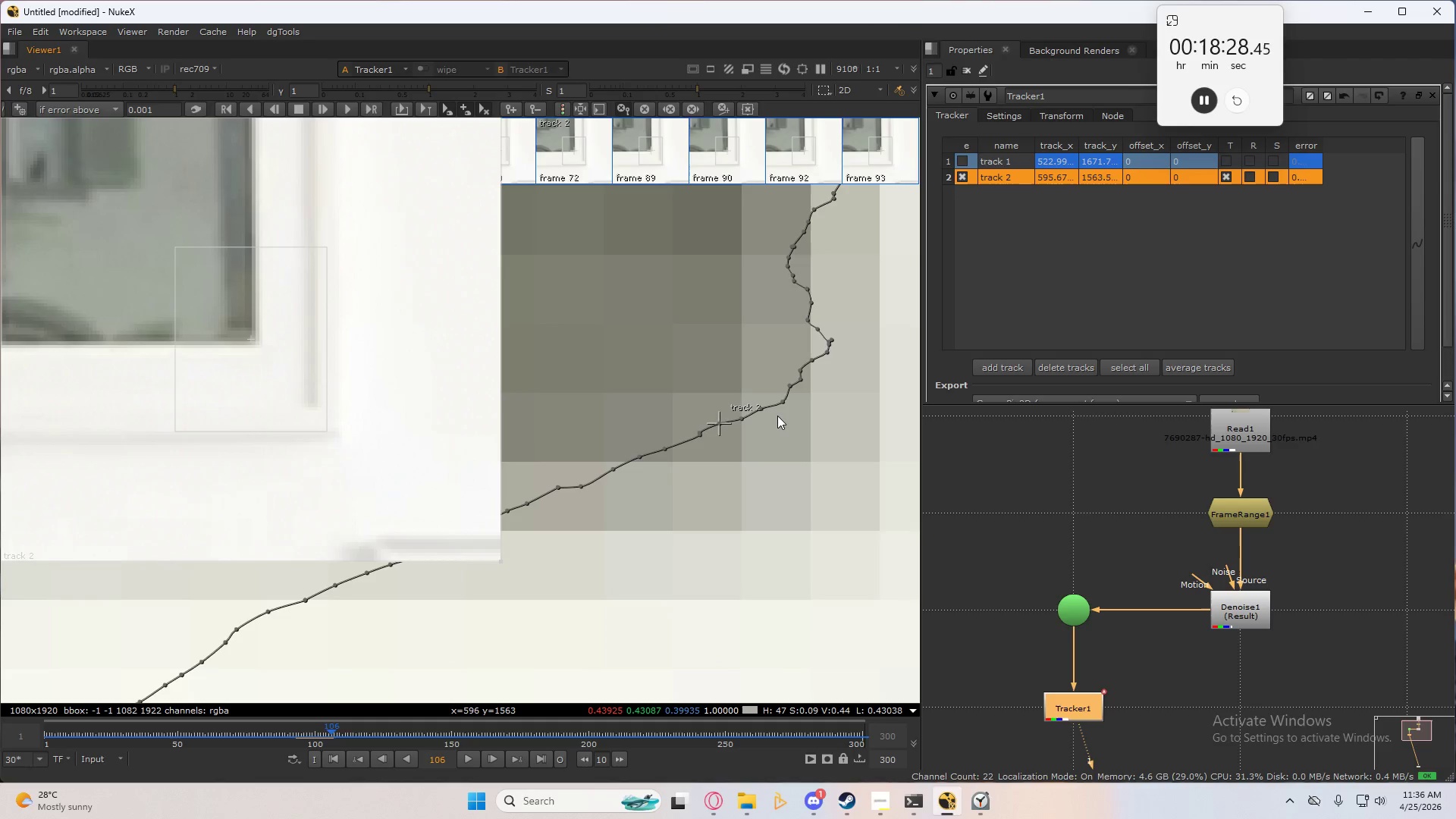 
key(ArrowRight)
 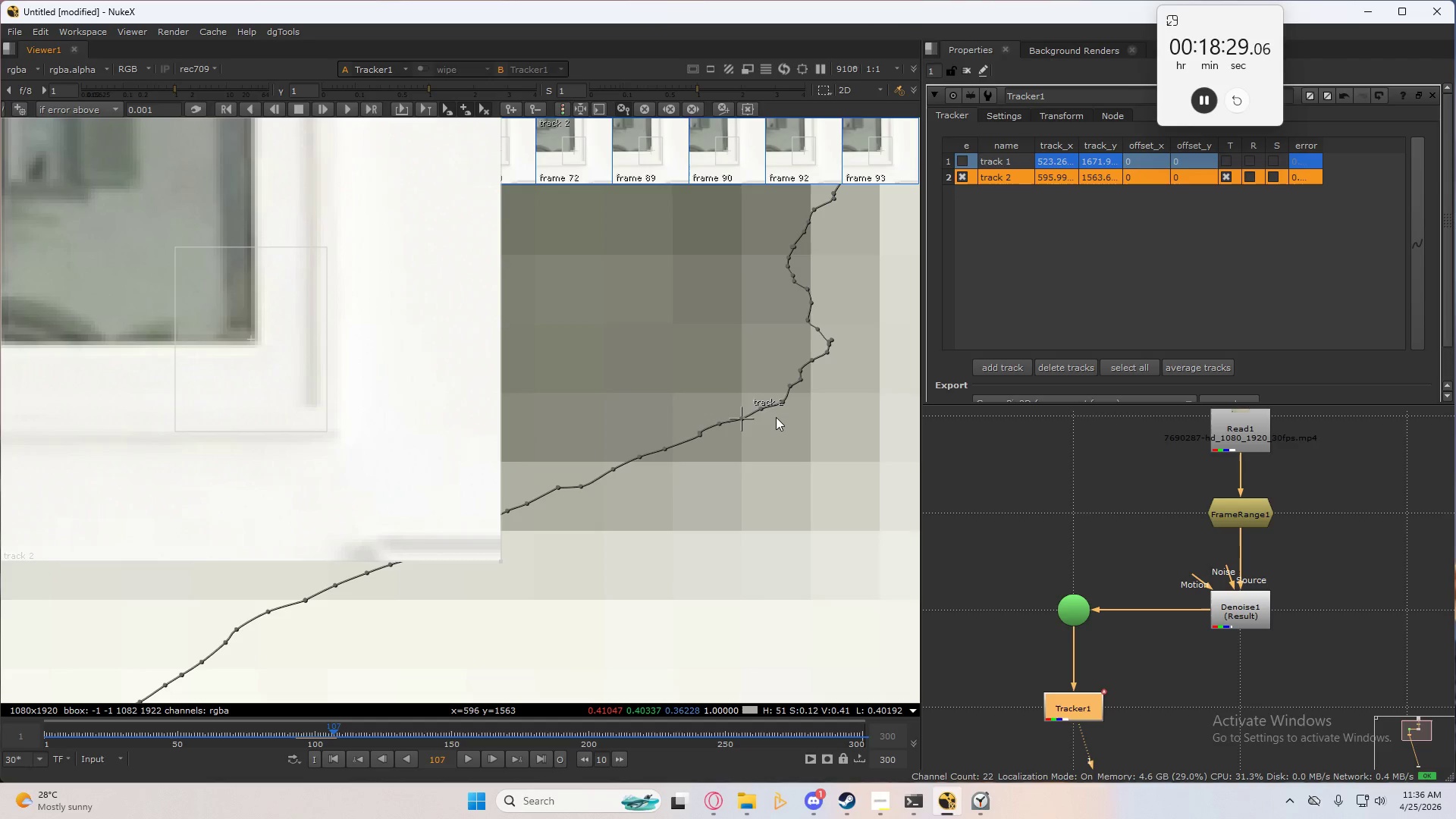 
key(ArrowRight)
 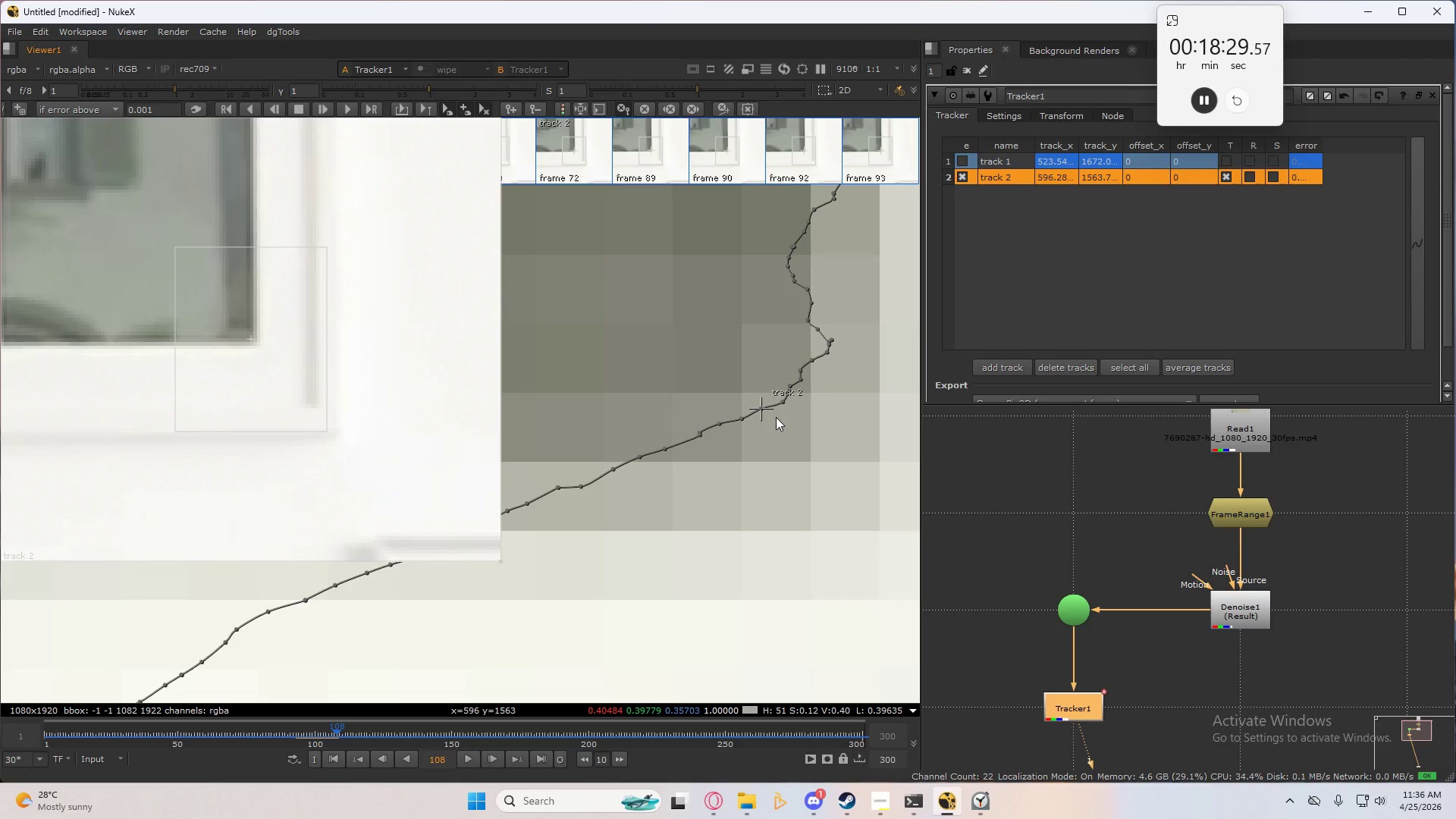 
key(ArrowRight)
 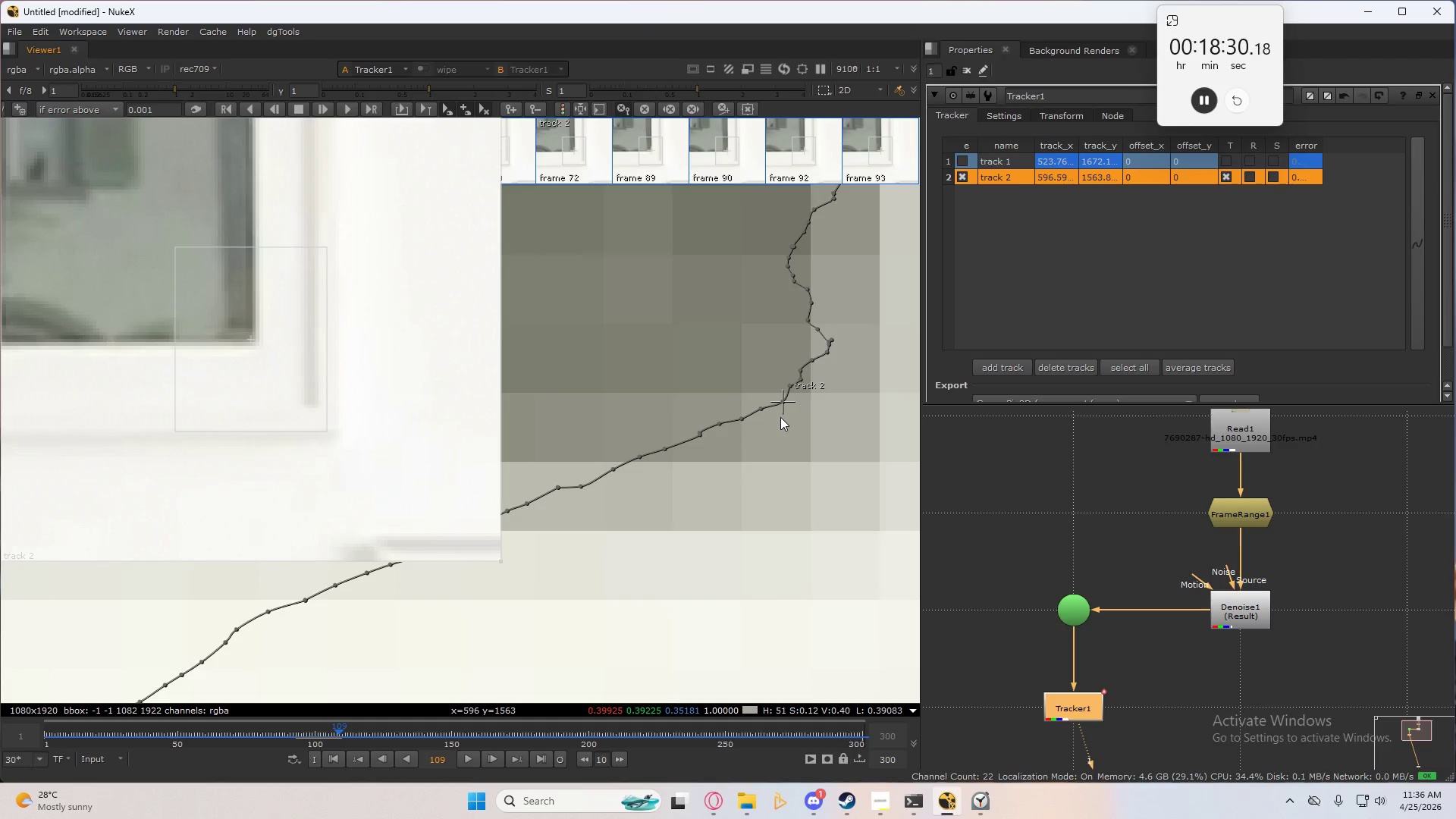 
key(ArrowRight)
 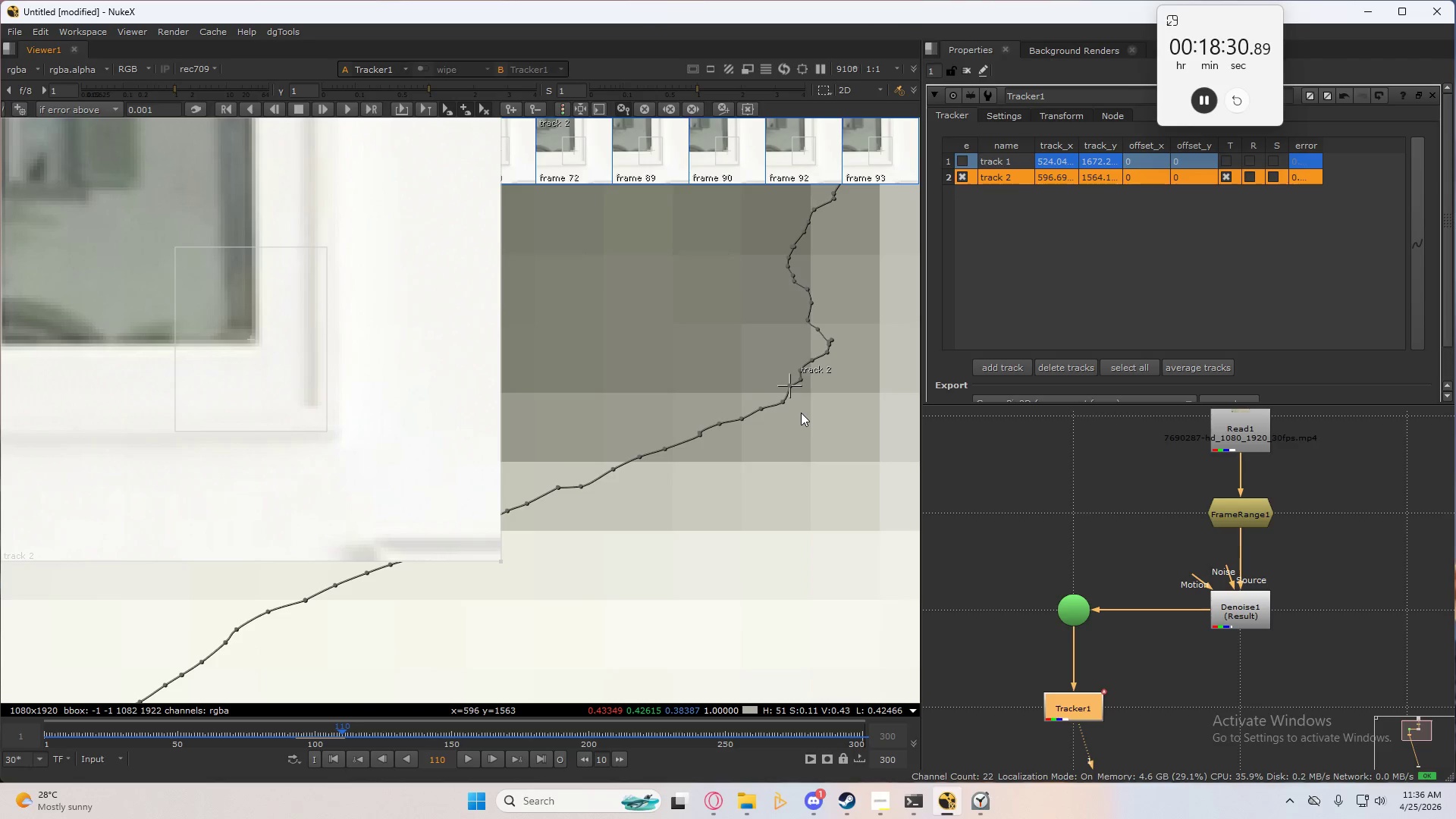 
key(ArrowRight)
 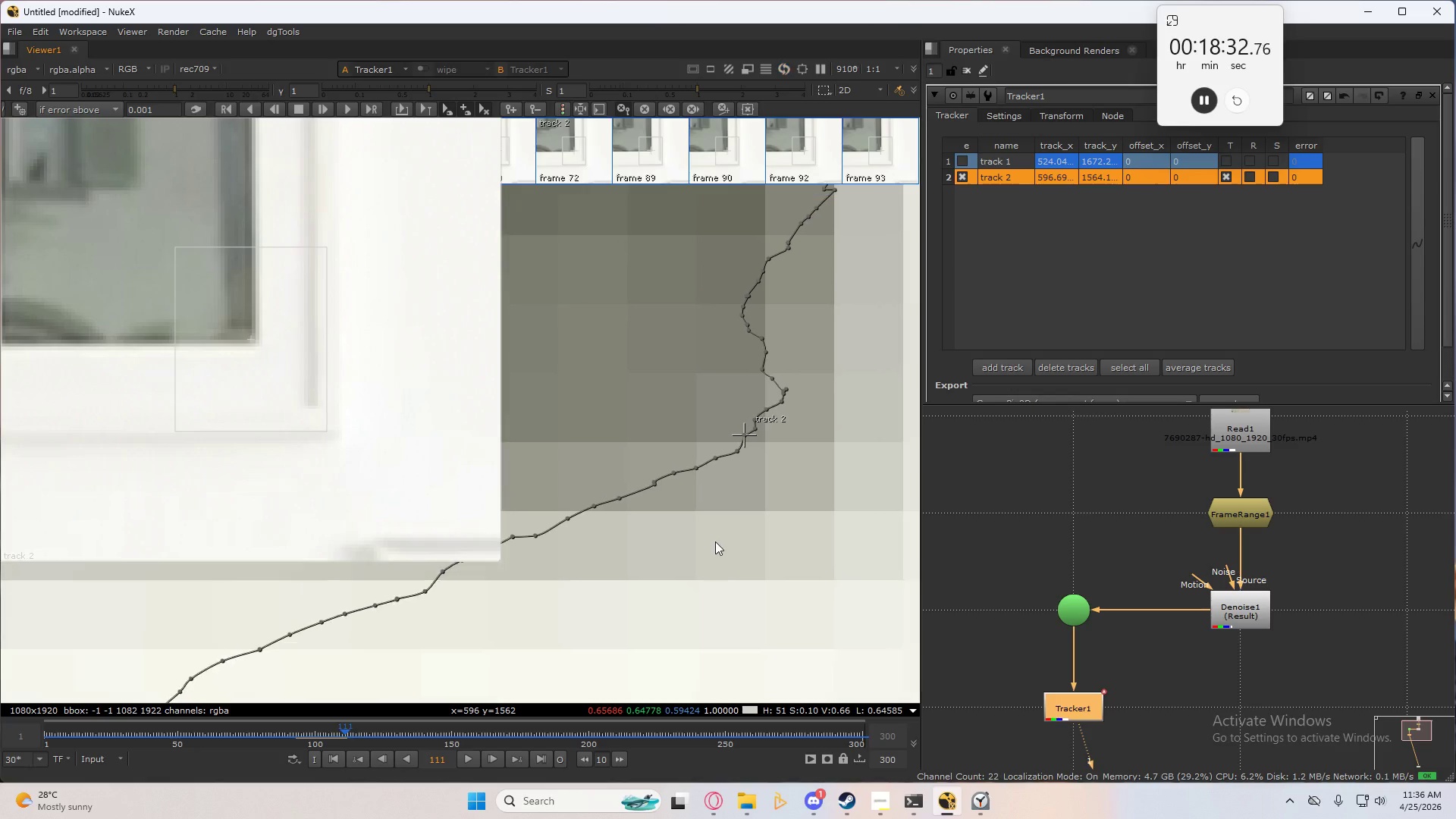 
key(ArrowRight)
 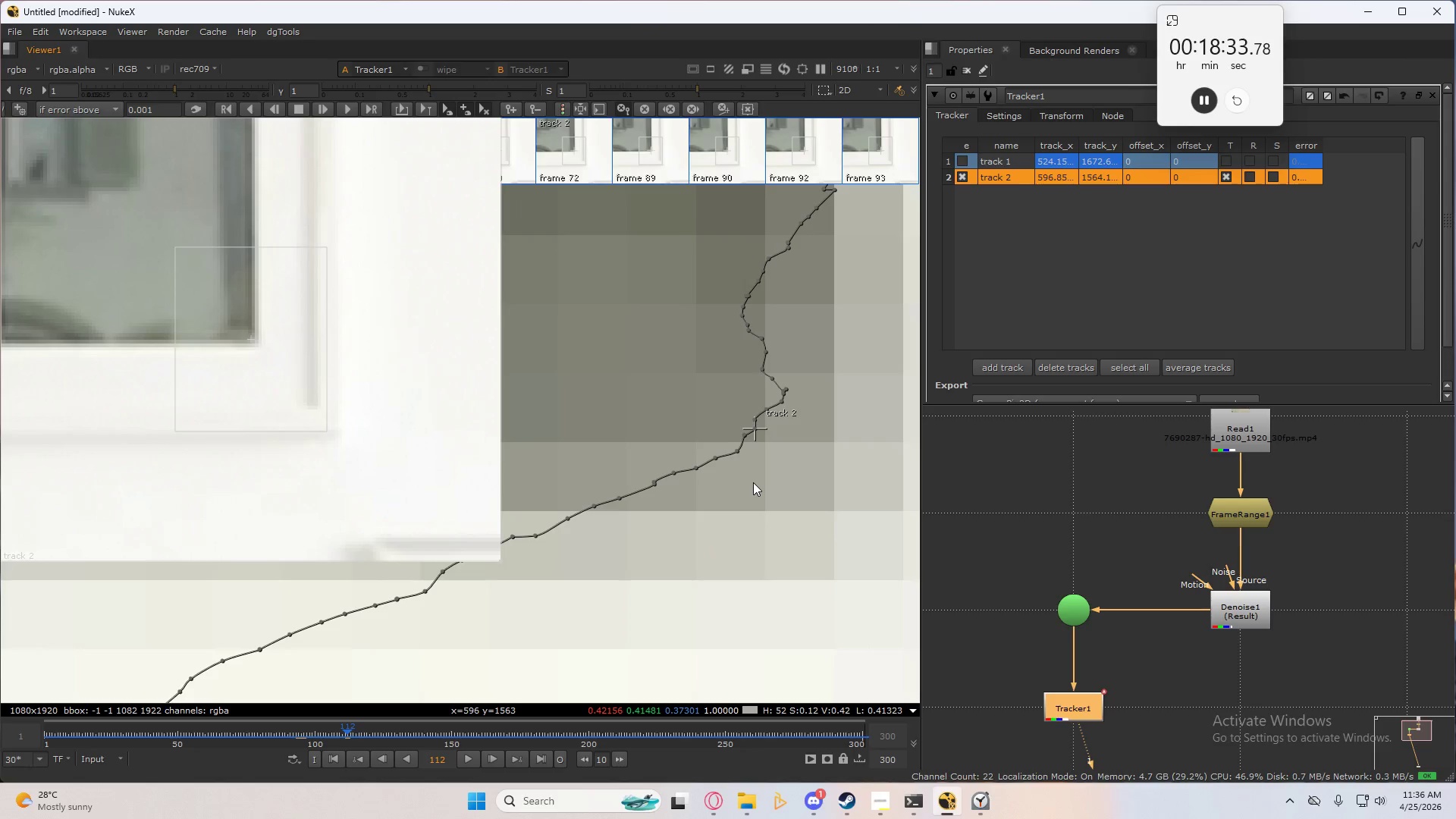 
key(ArrowLeft)
 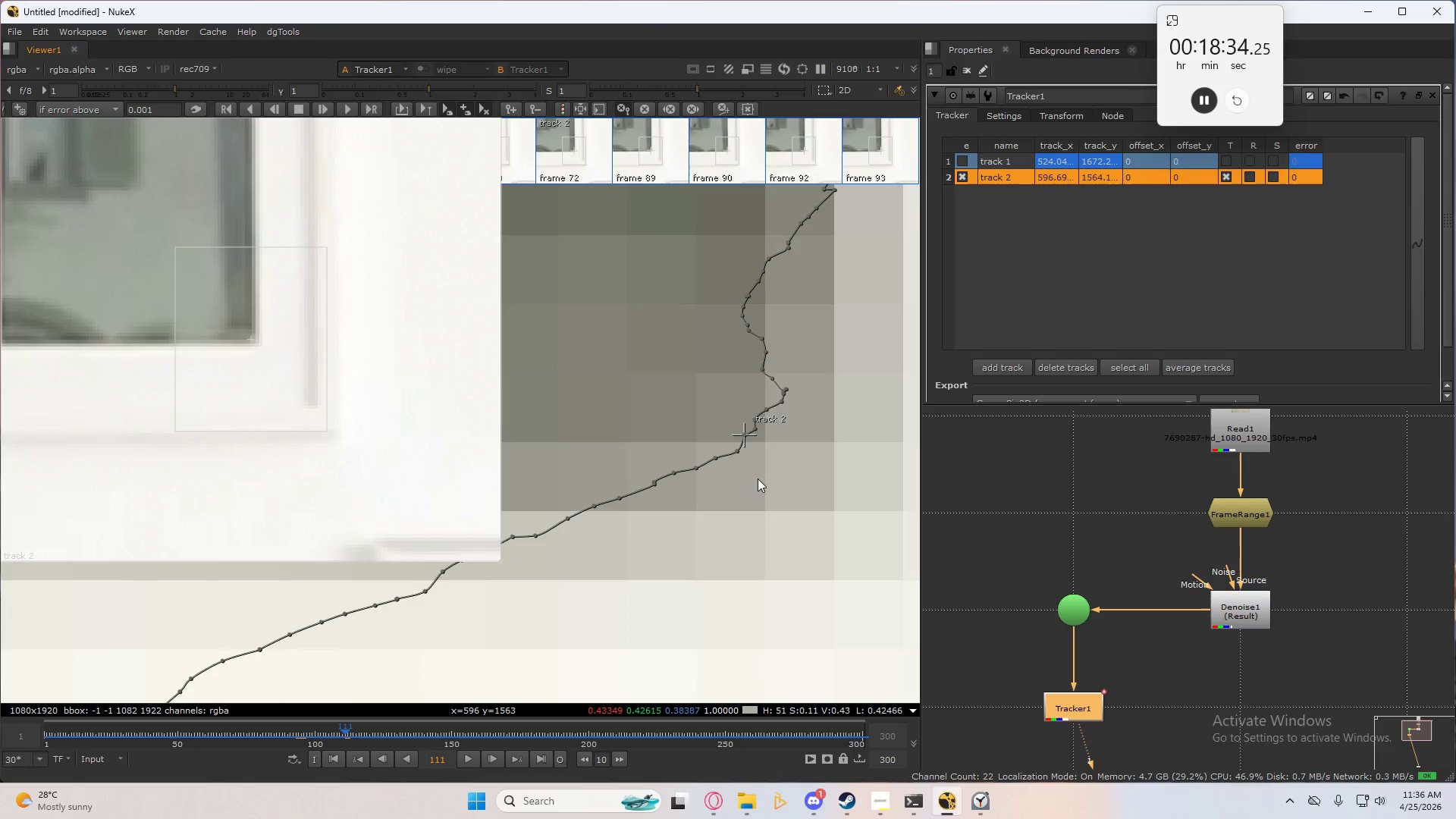 
key(ArrowRight)
 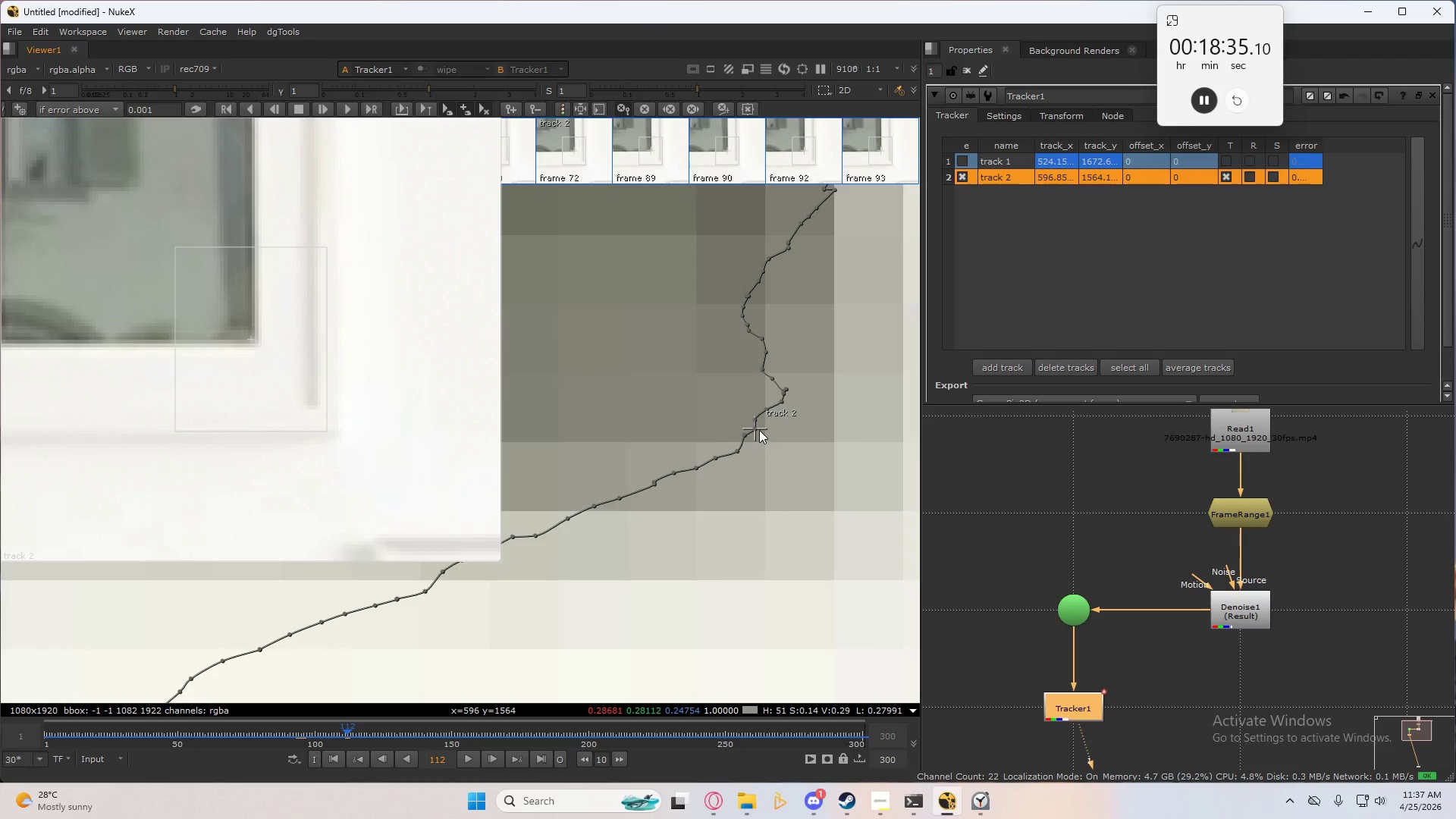 
scroll: coordinate [759, 430], scroll_direction: up, amount: 4.0
 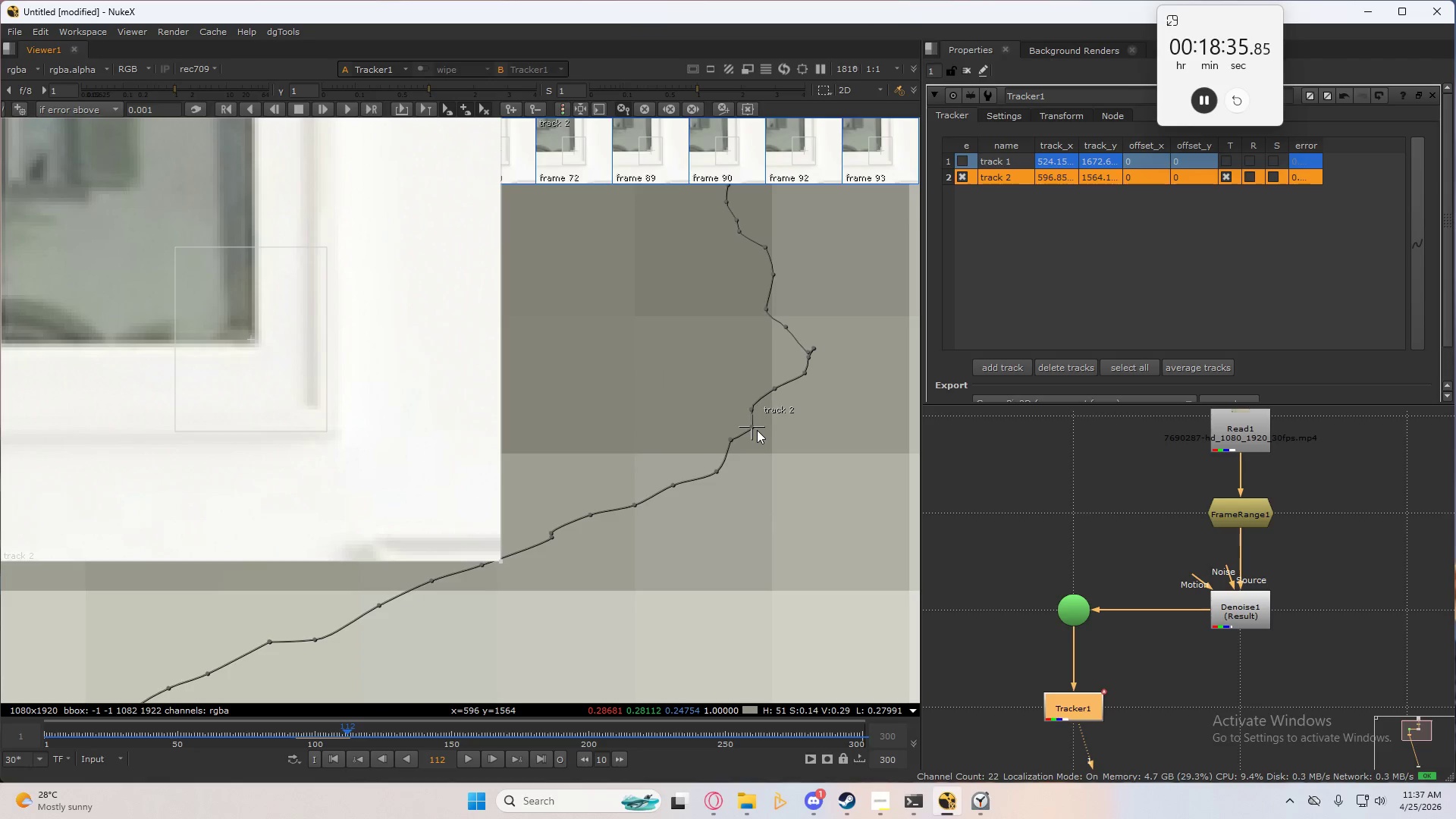 
left_click_drag(start_coordinate=[753, 429], to_coordinate=[744, 425])
 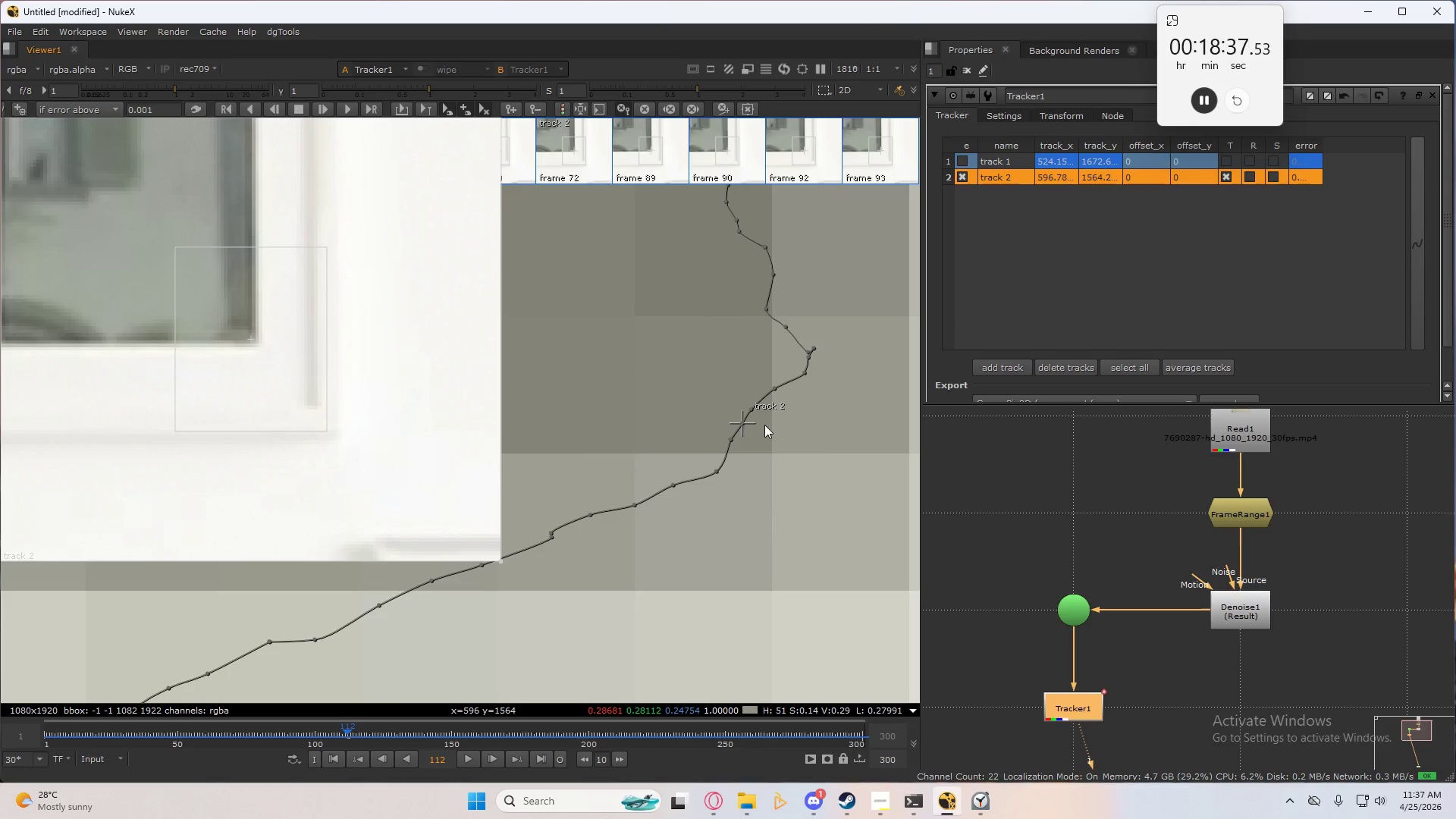 
key(ArrowRight)
 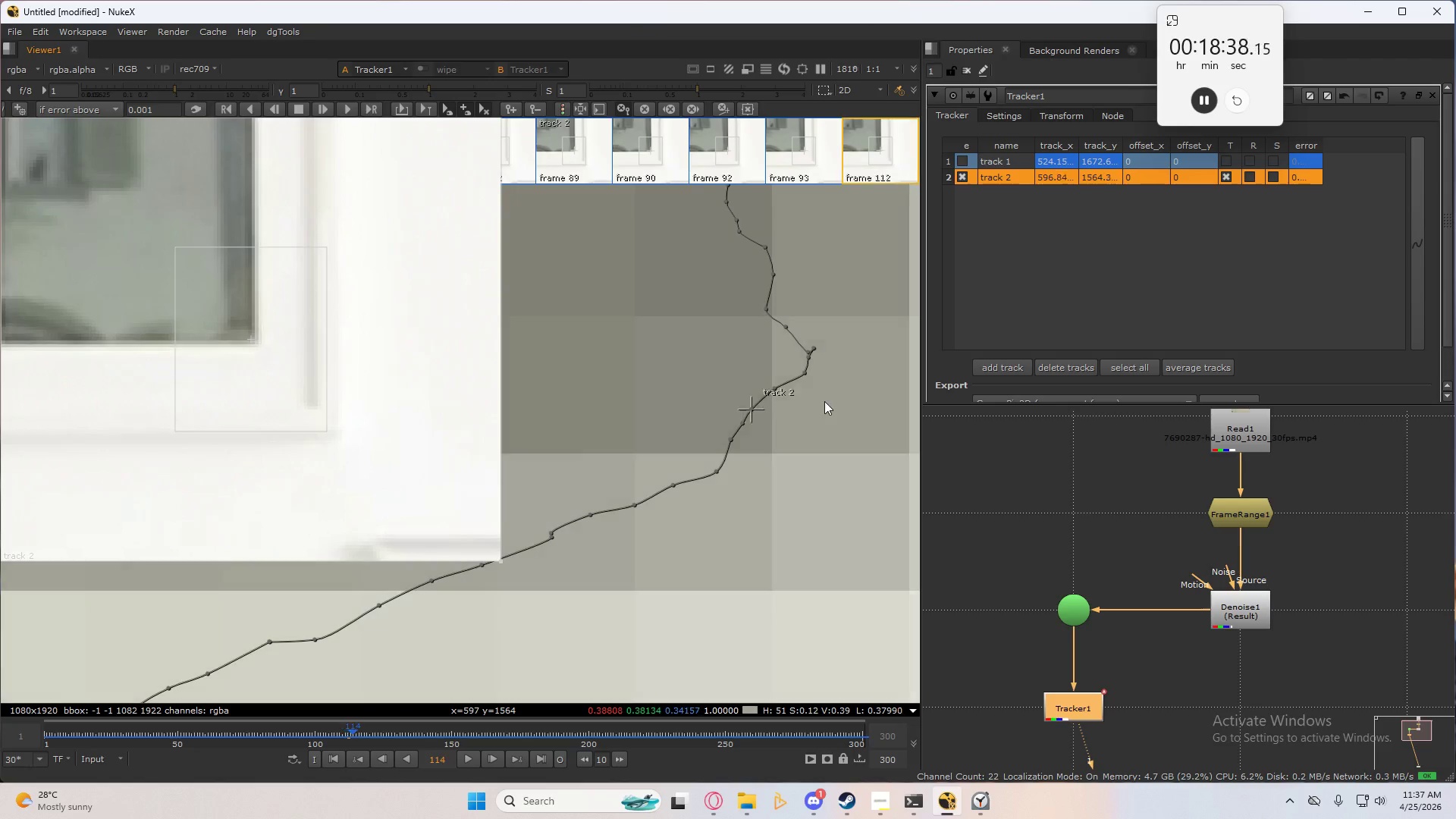 
key(ArrowRight)
 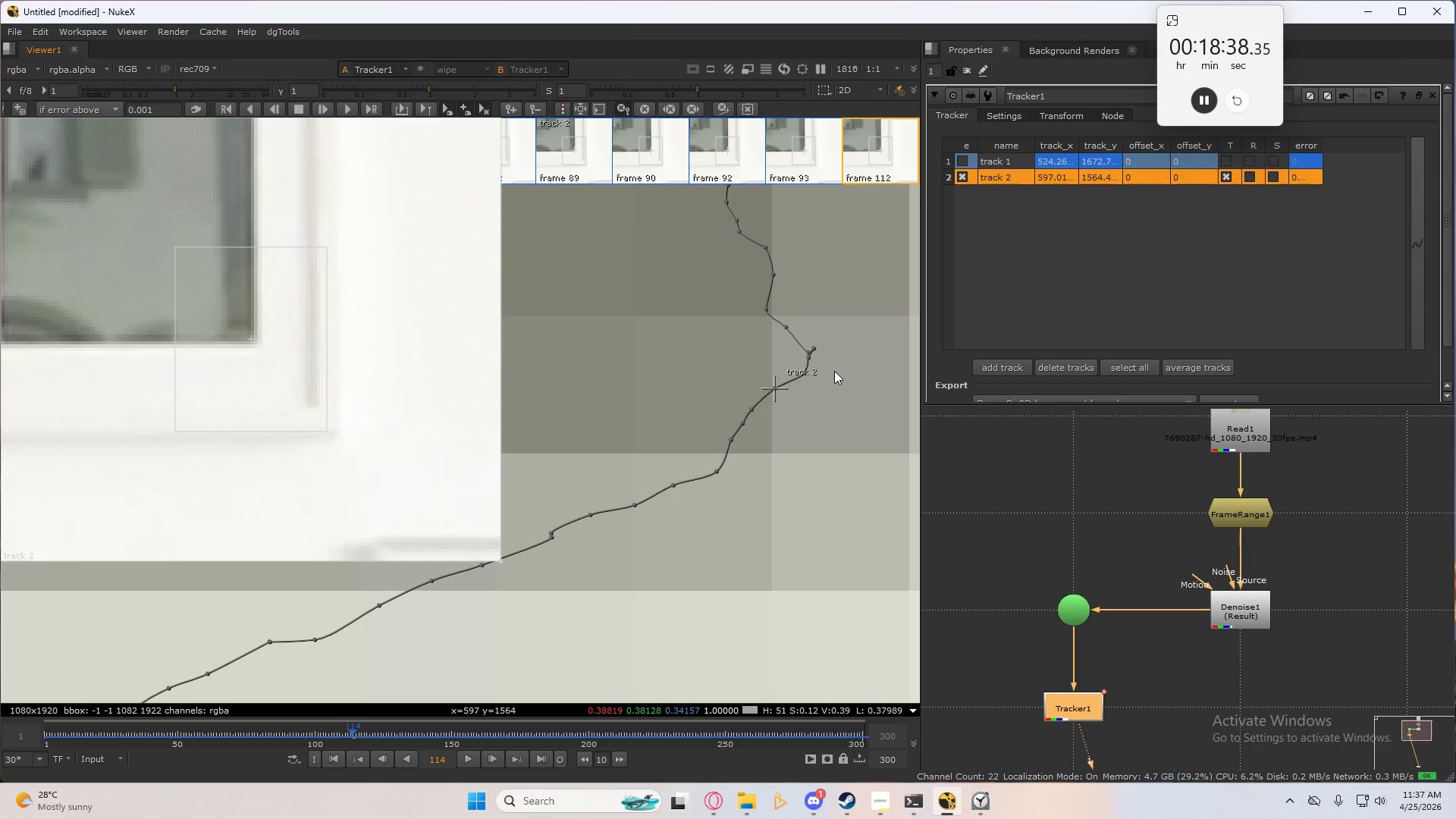 
key(ArrowRight)
 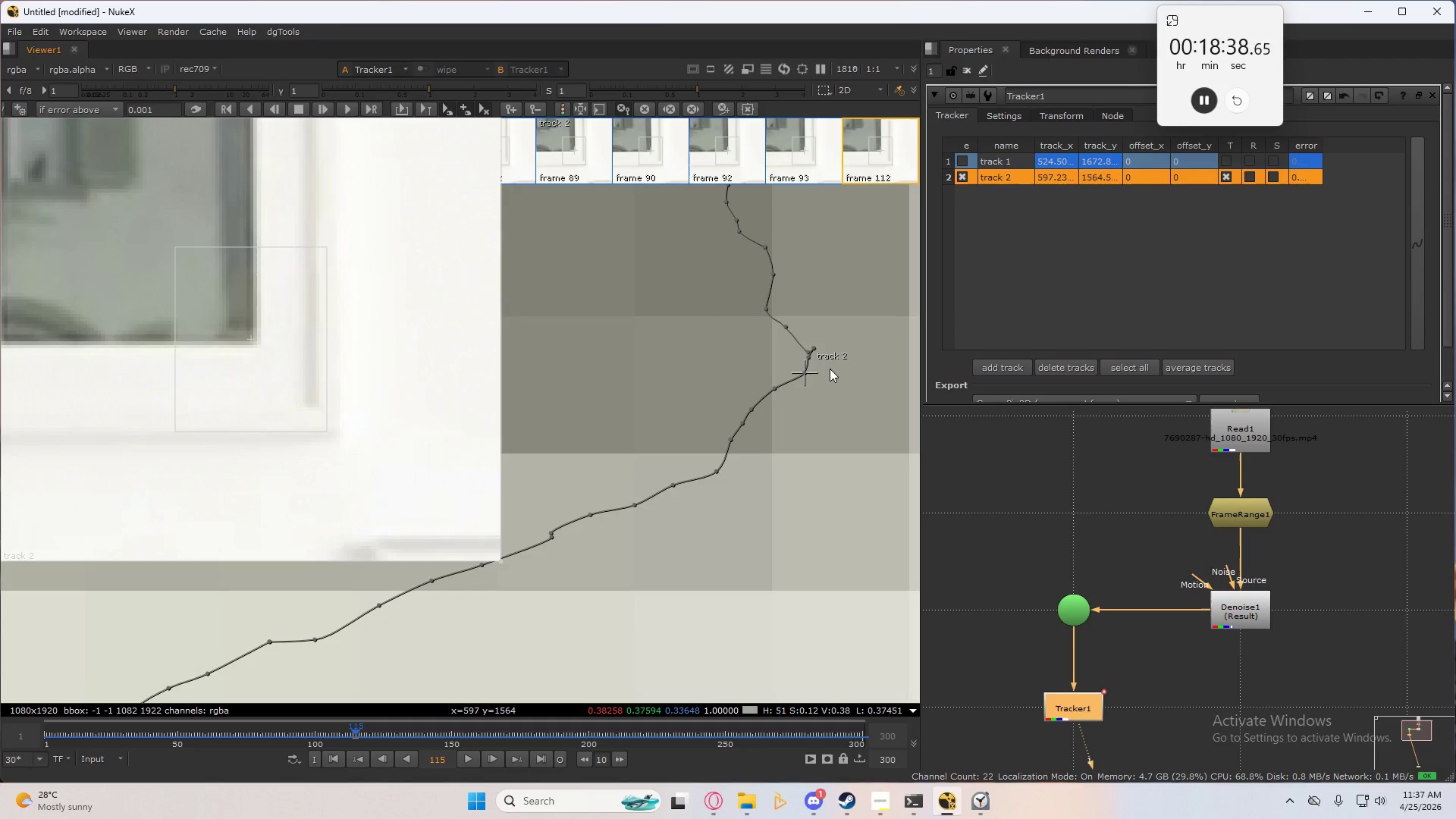 
key(ArrowRight)
 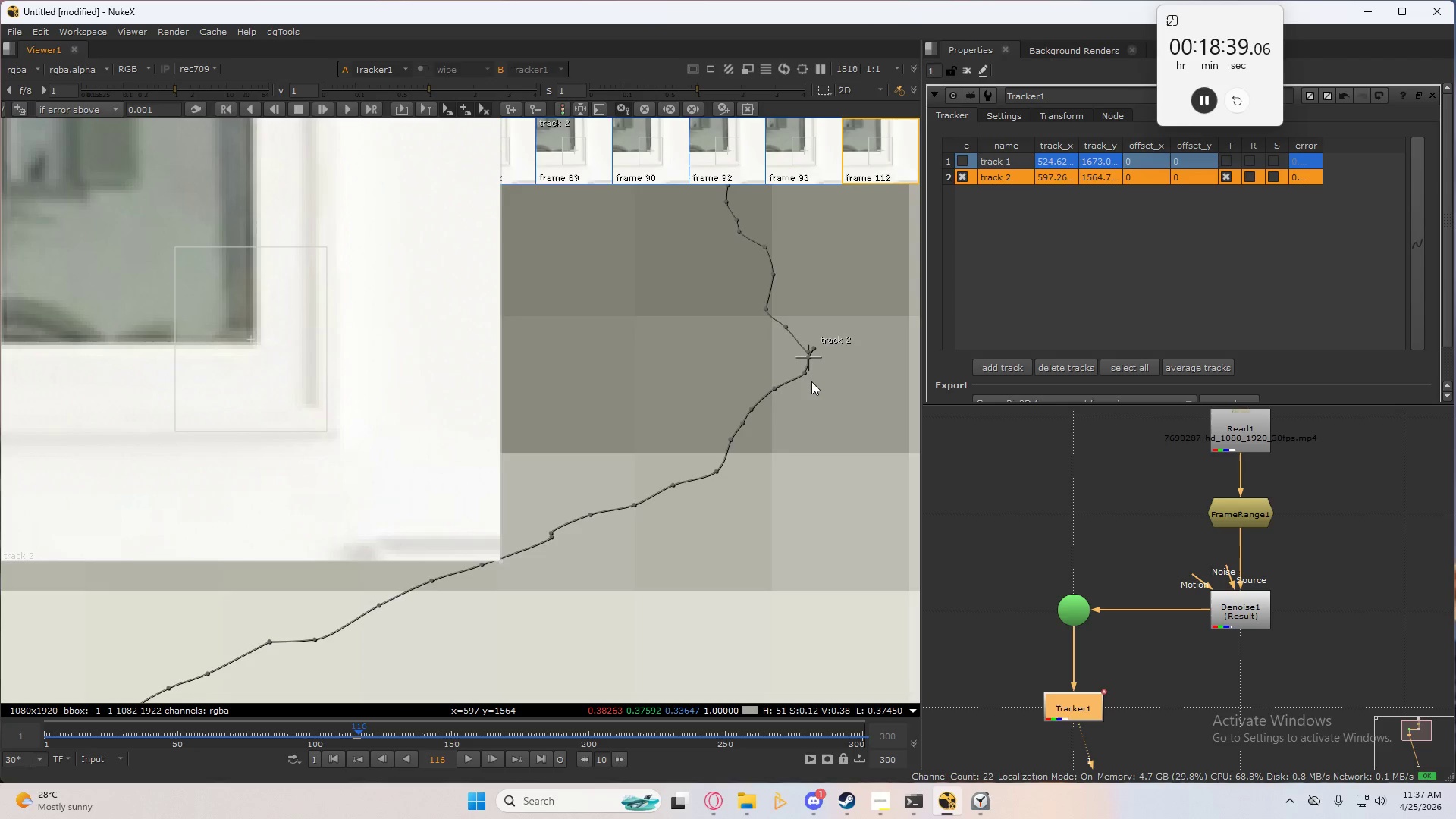 
key(ArrowRight)
 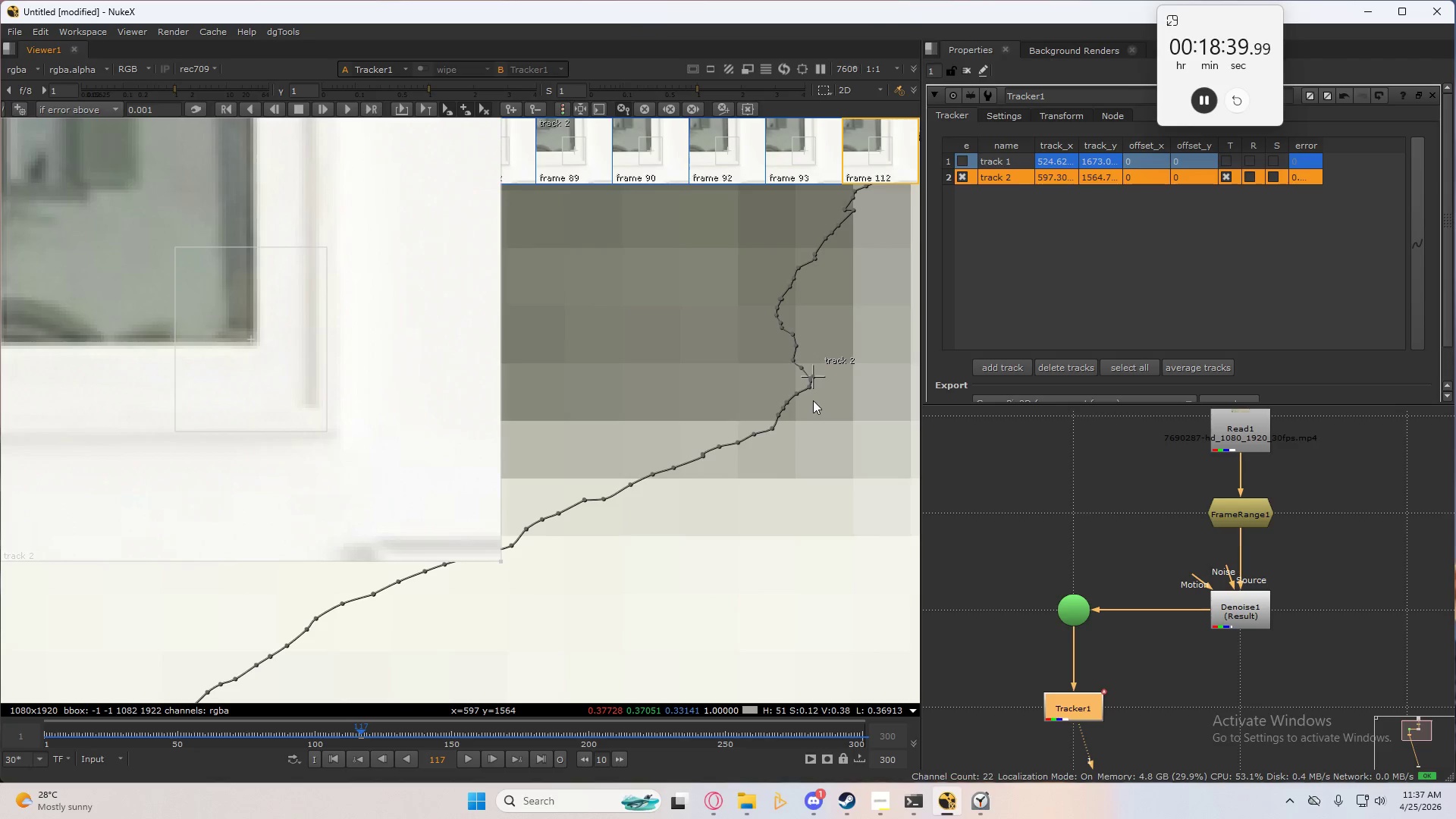 
scroll: coordinate [813, 400], scroll_direction: down, amount: 5.0
 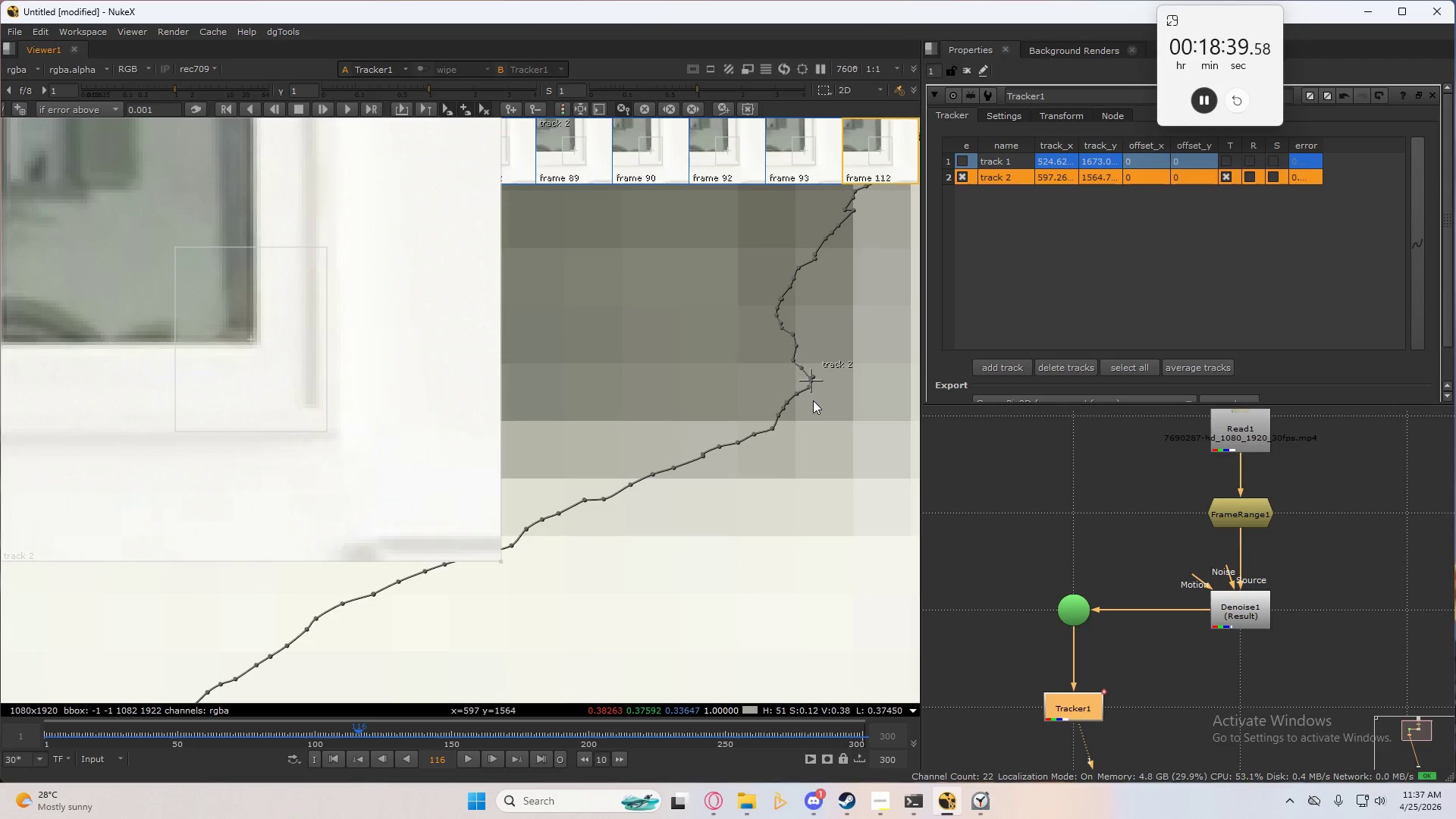 
key(ArrowRight)
 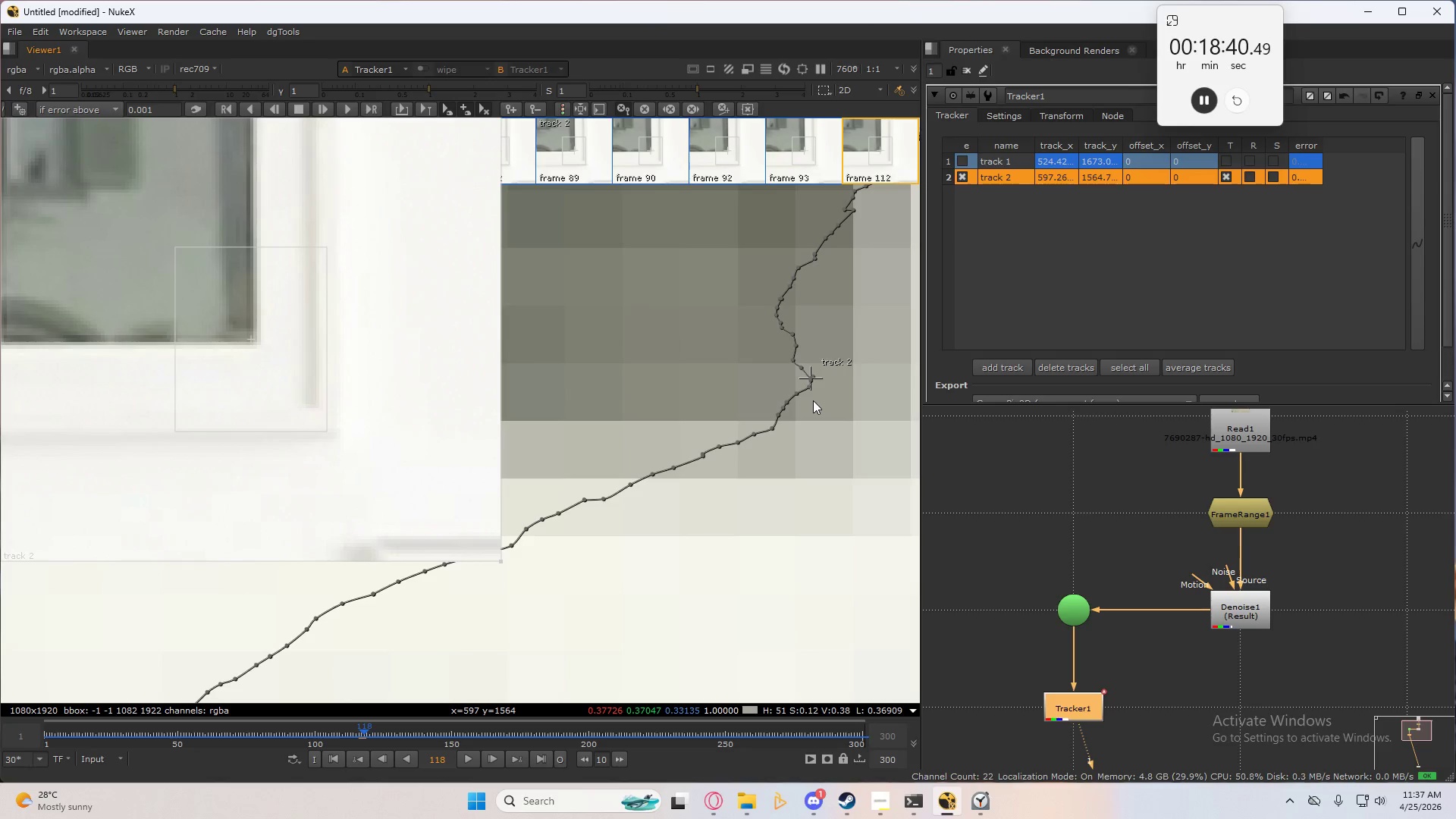 
key(ArrowRight)
 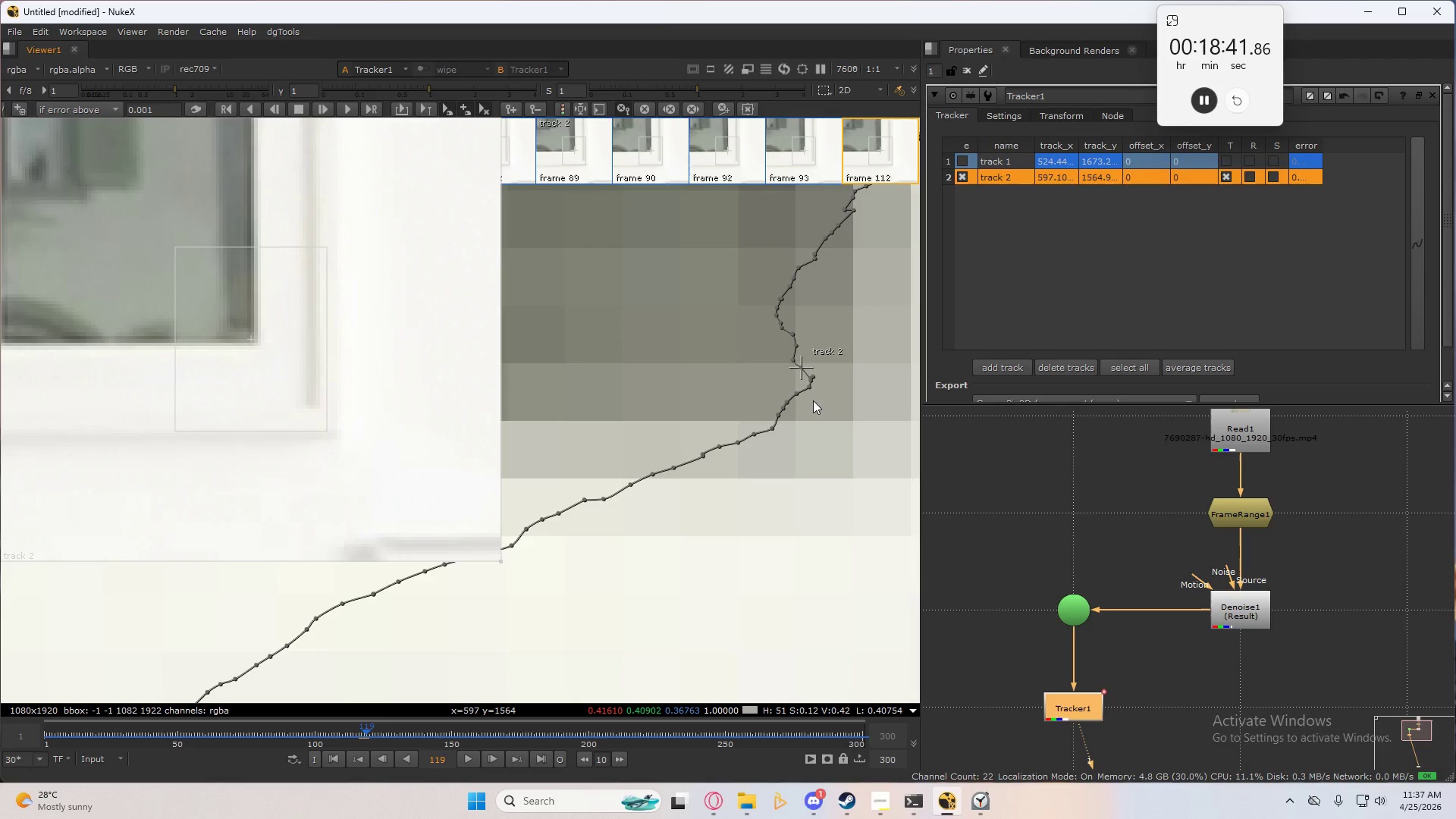 
scroll: coordinate [805, 385], scroll_direction: up, amount: 3.0
 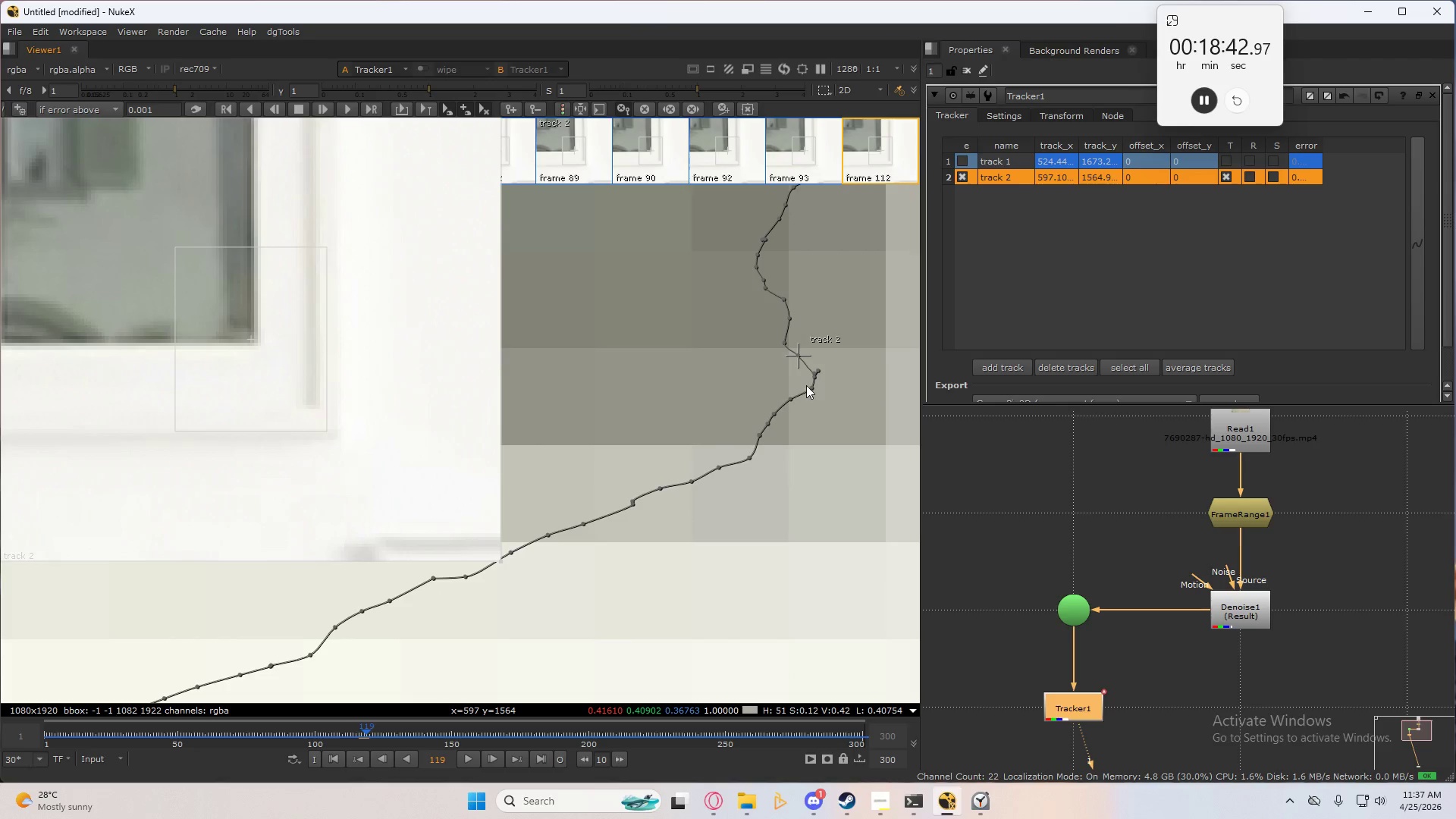 
key(ArrowRight)
 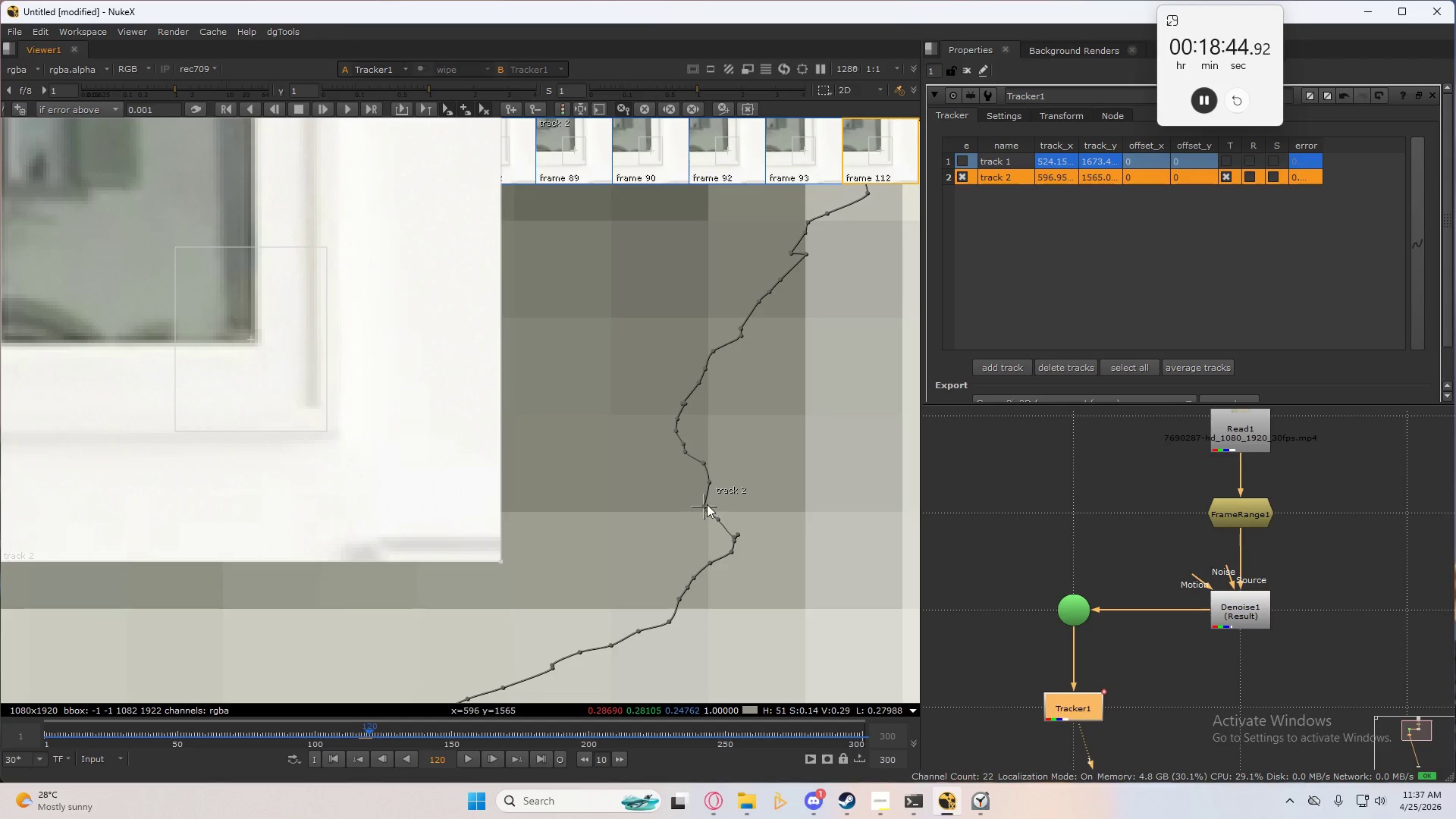 
left_click_drag(start_coordinate=[702, 507], to_coordinate=[712, 500])
 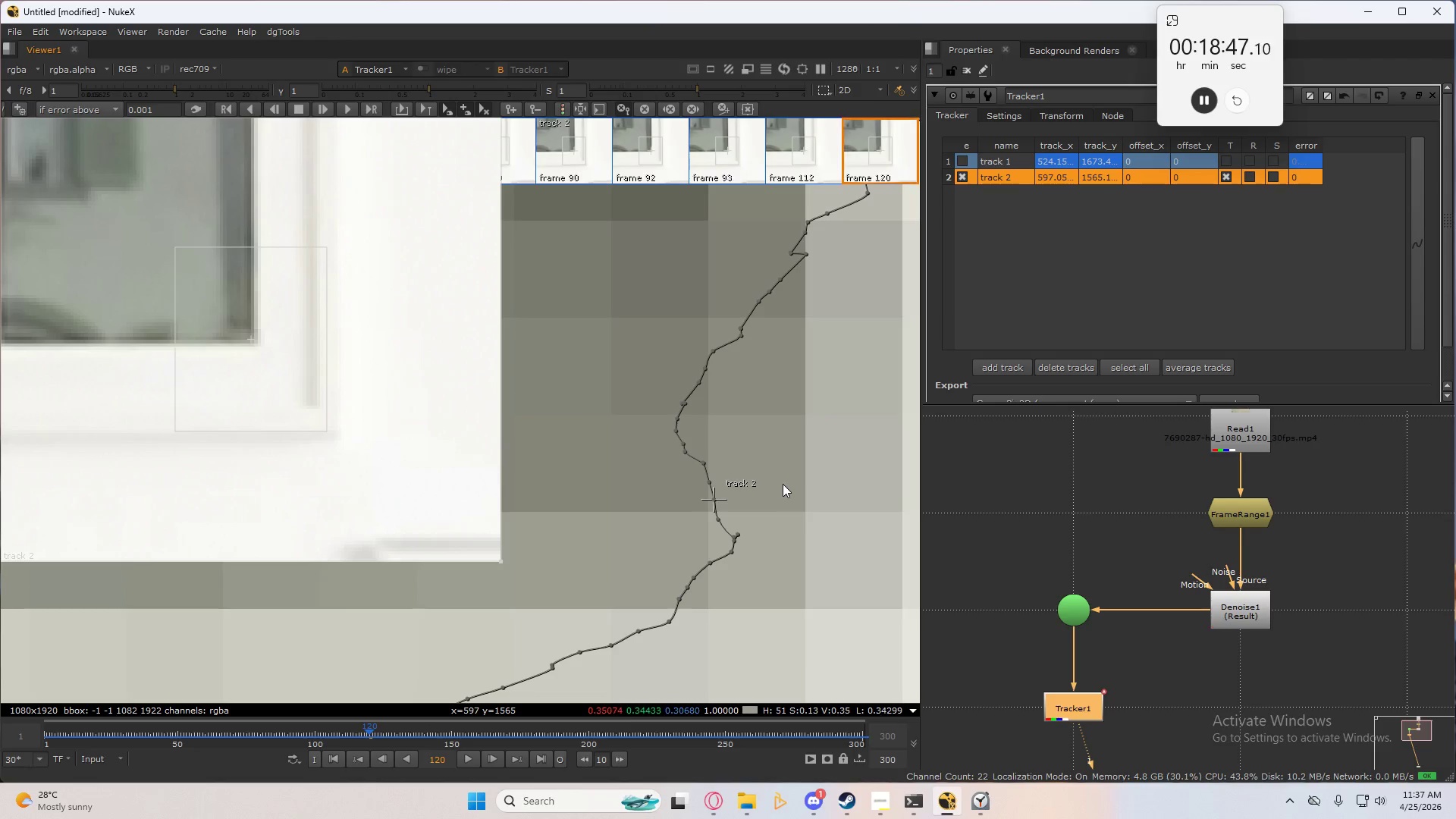 
key(ArrowRight)
 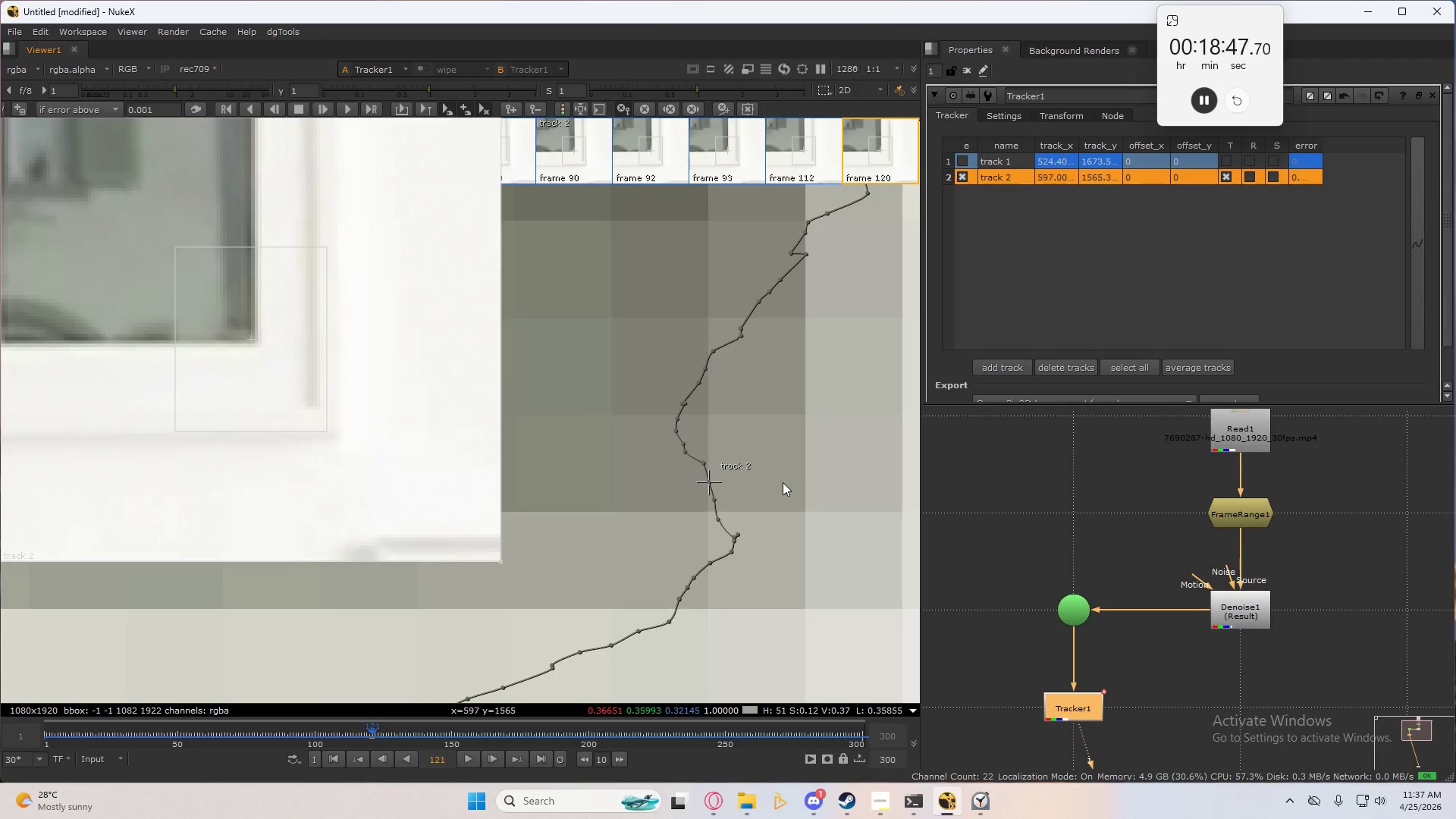 
key(ArrowLeft)
 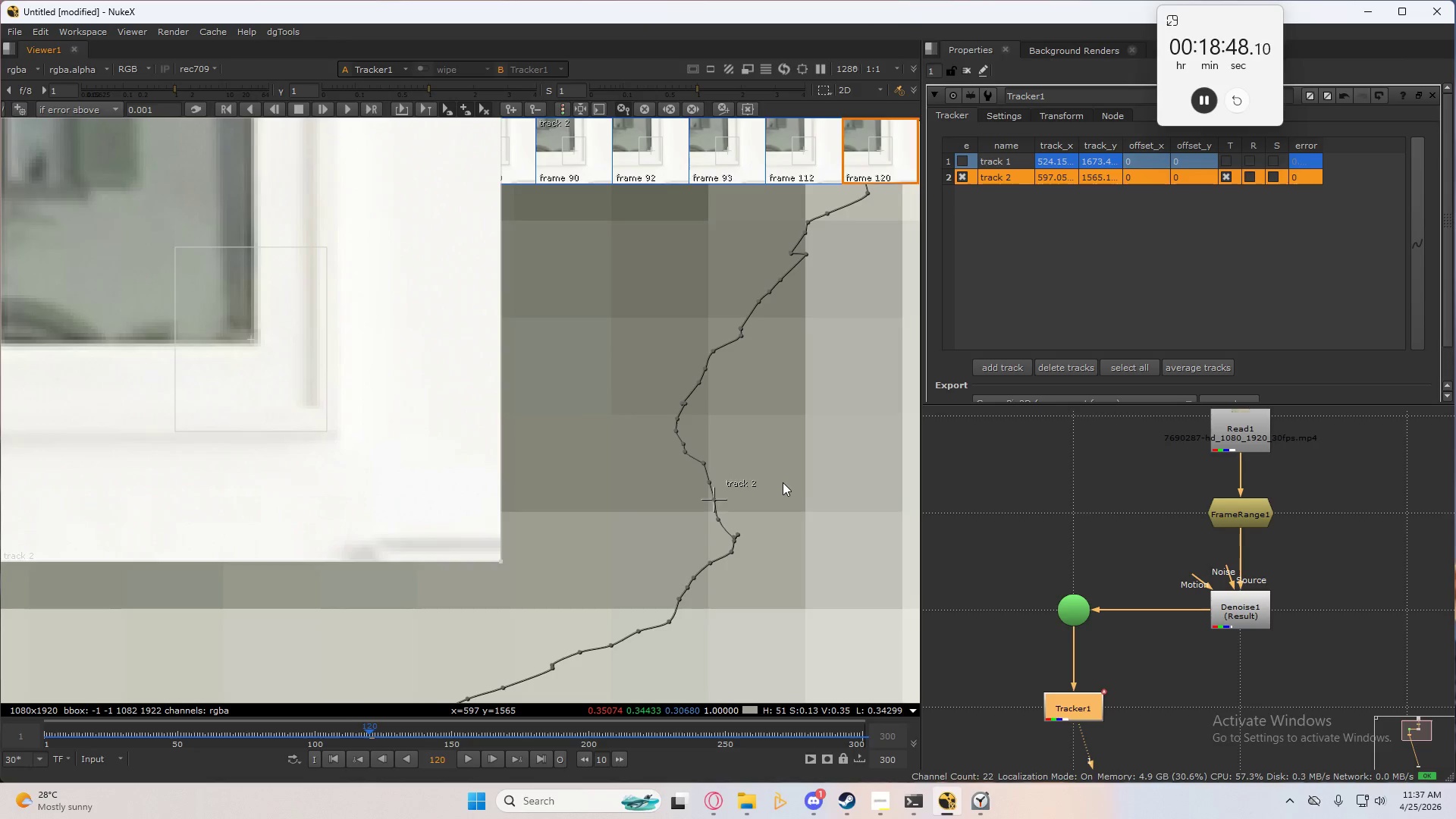 
key(ArrowLeft)
 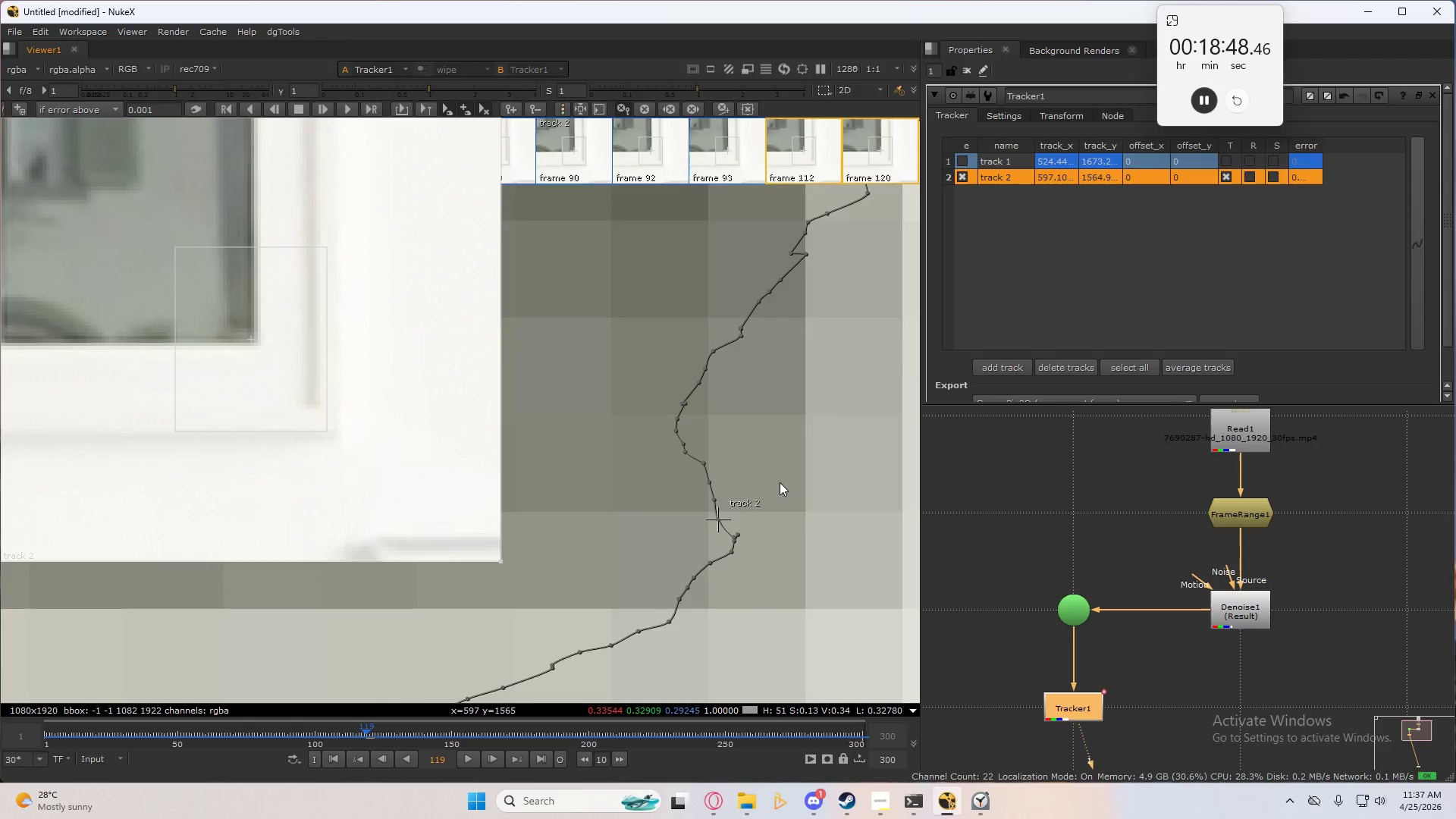 
scroll: coordinate [780, 482], scroll_direction: down, amount: 18.0
 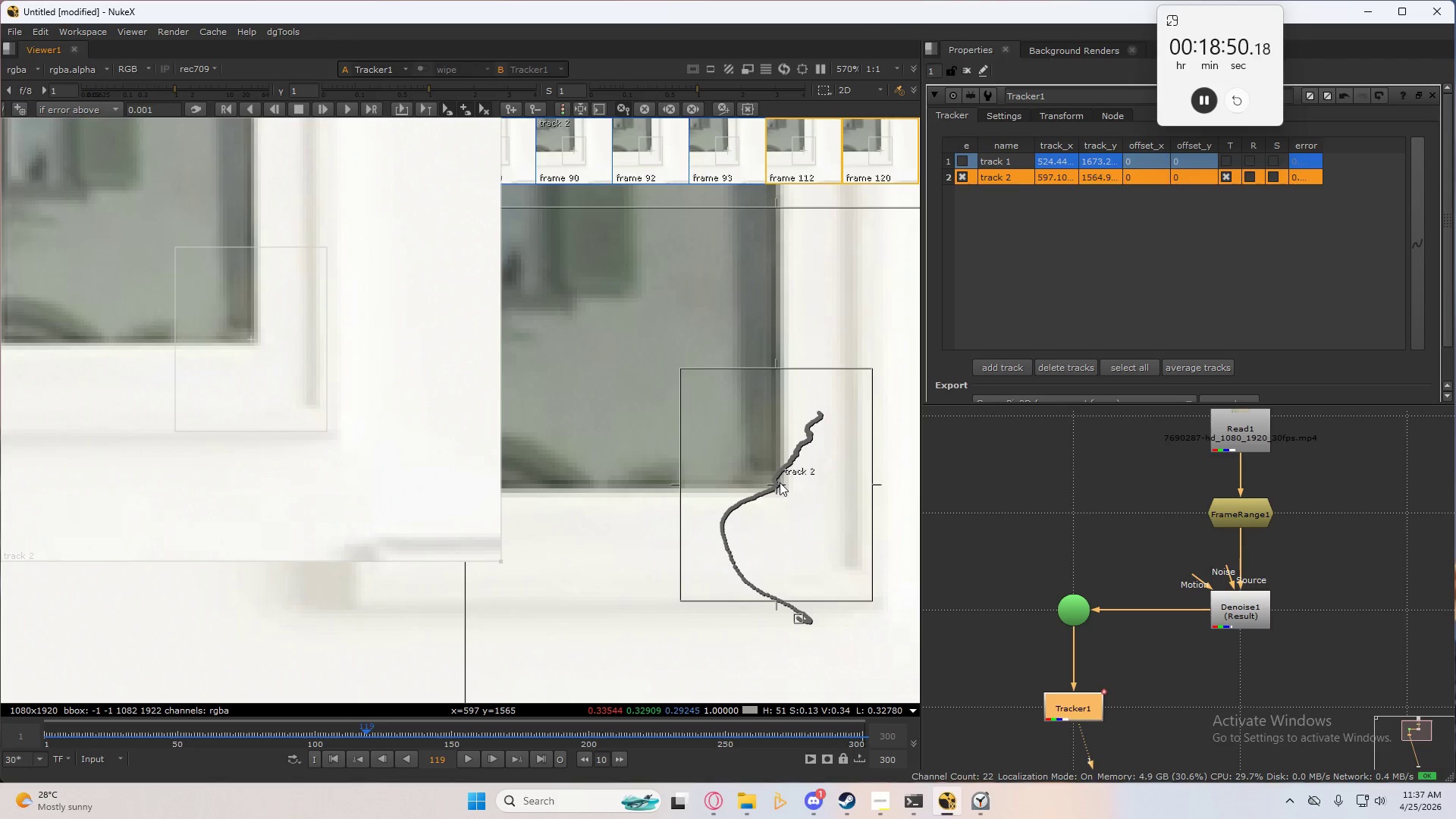 
key(ArrowRight)
 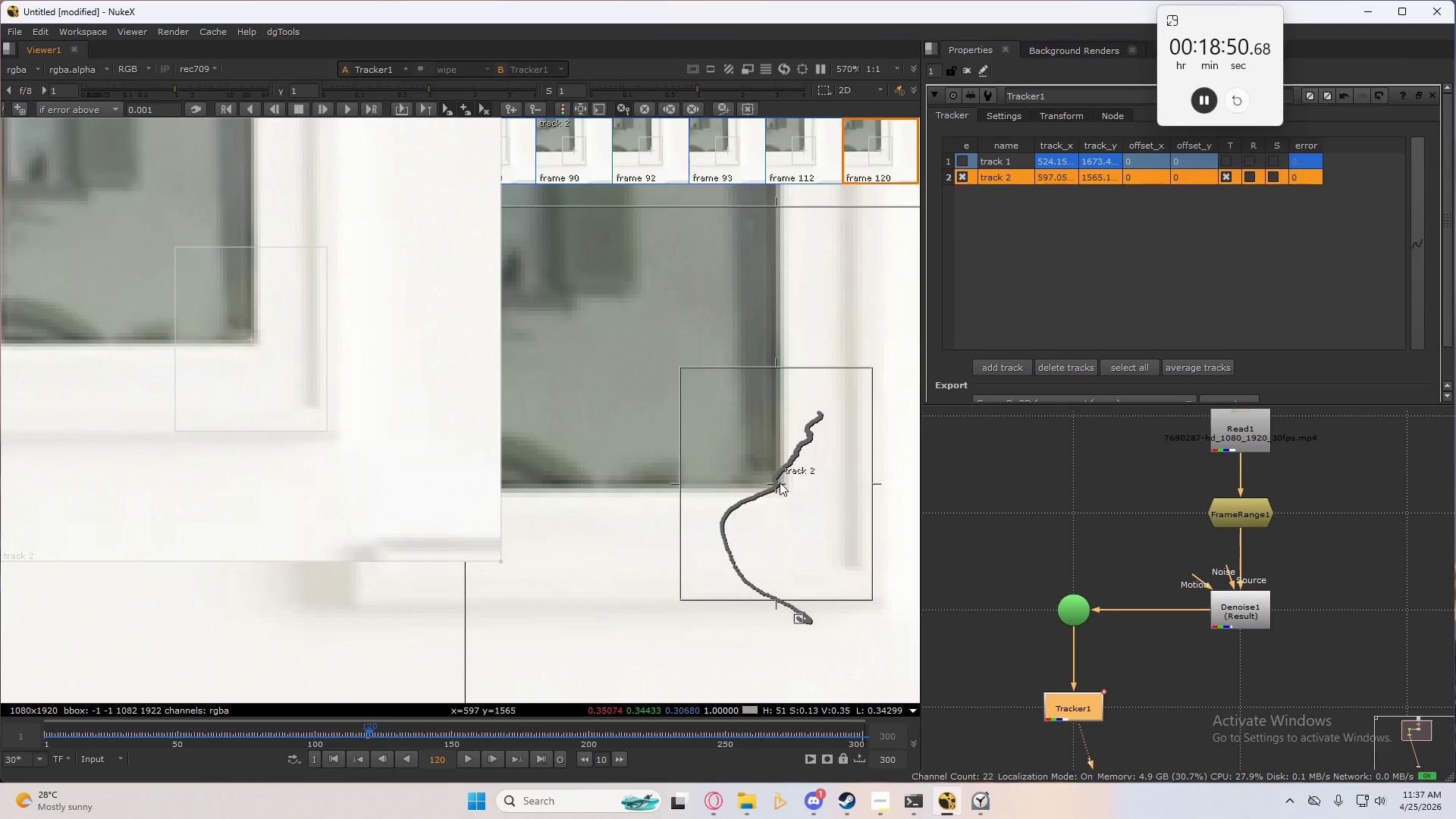 
key(ArrowRight)
 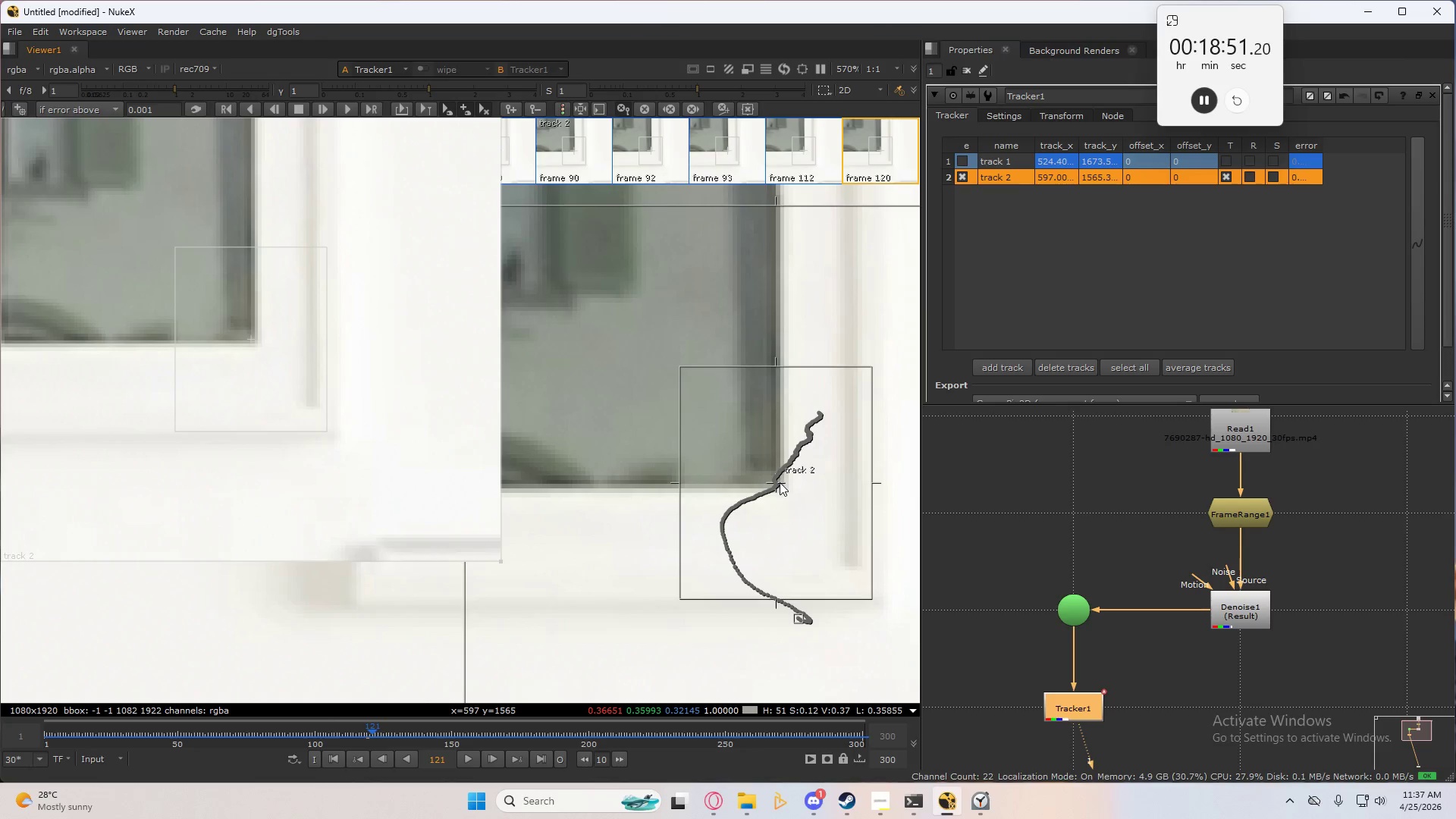 
key(ArrowRight)
 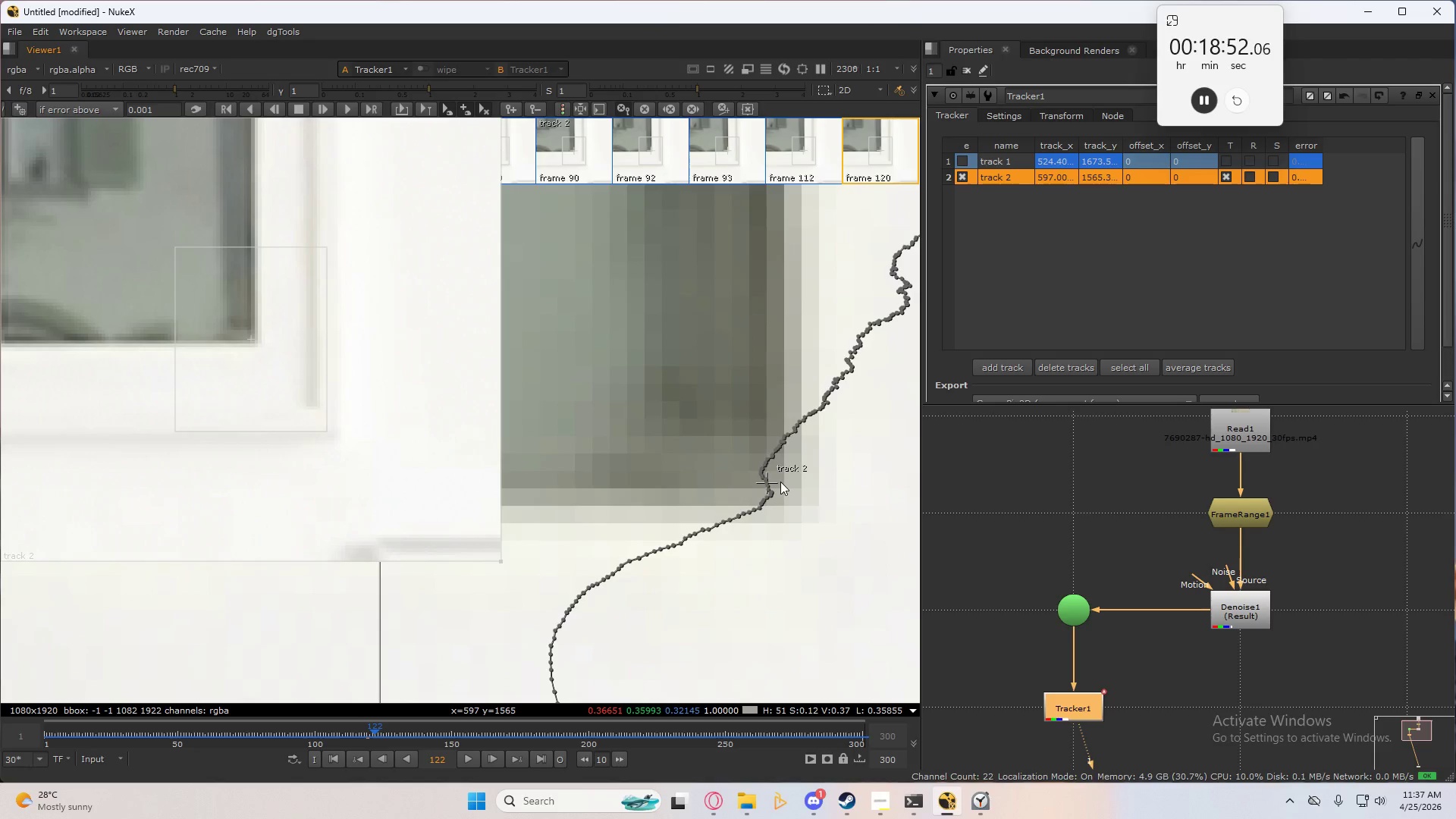 
scroll: coordinate [780, 482], scroll_direction: up, amount: 8.0
 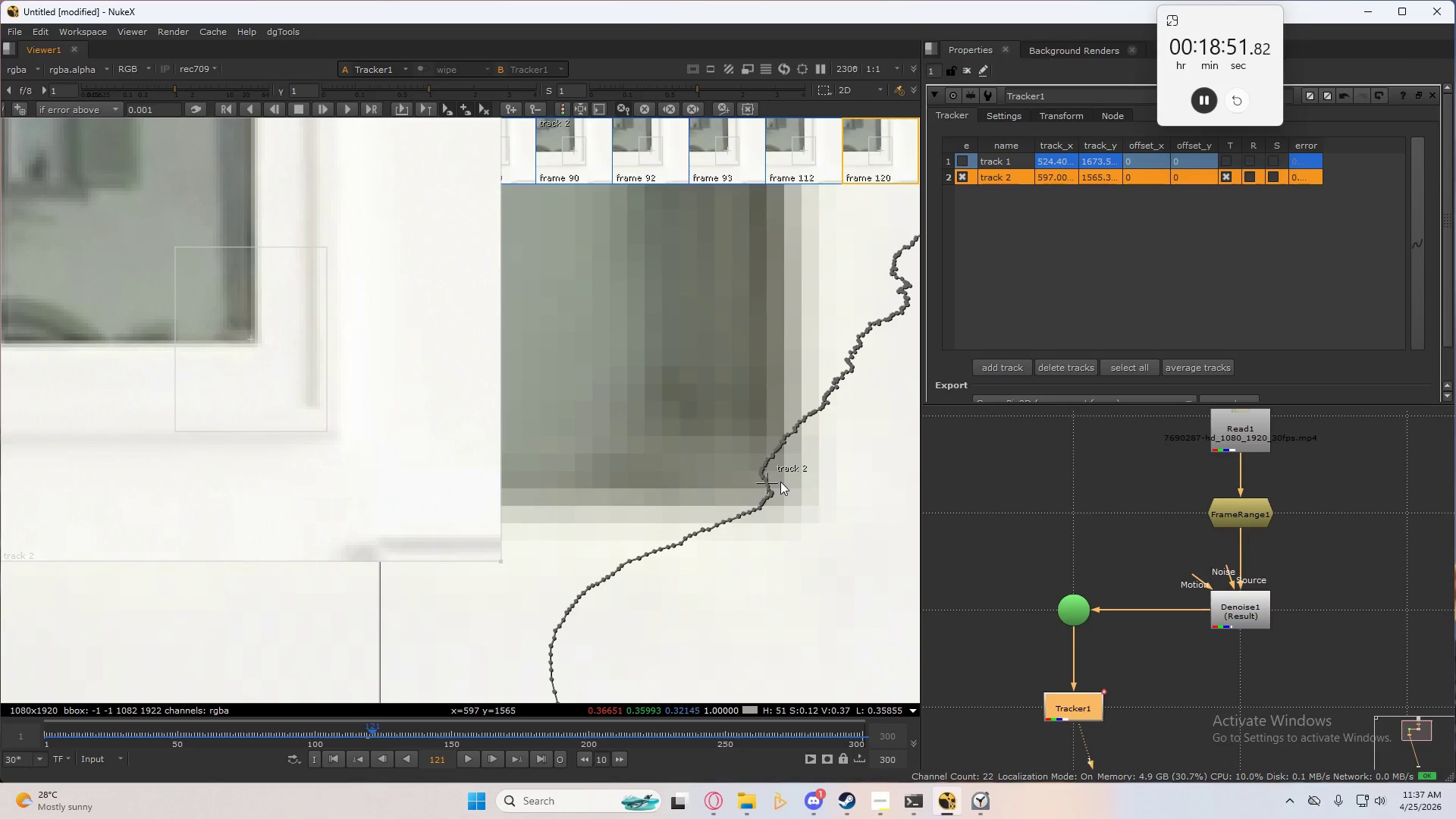 
key(ArrowRight)
 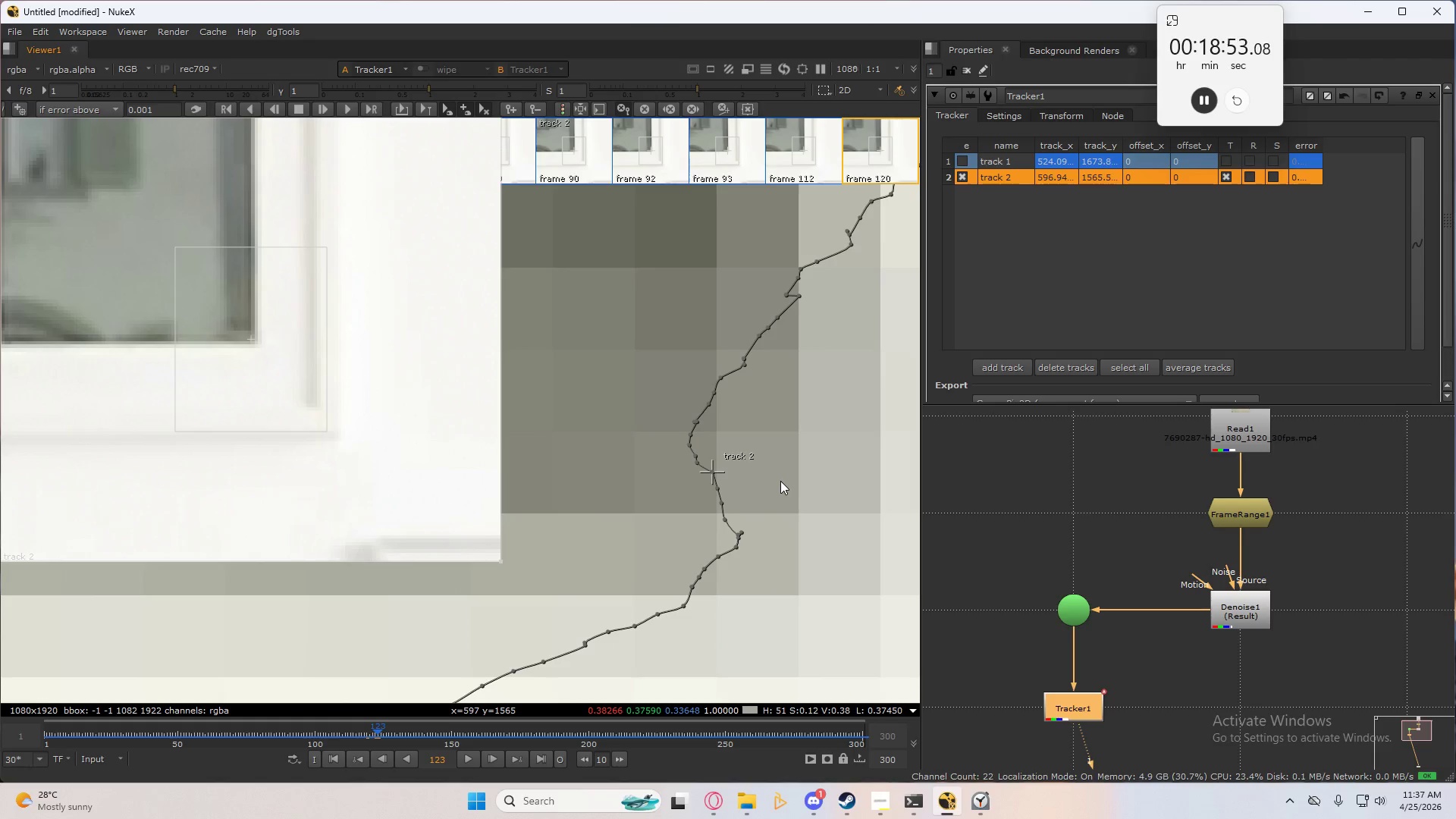 
scroll: coordinate [780, 481], scroll_direction: up, amount: 9.0
 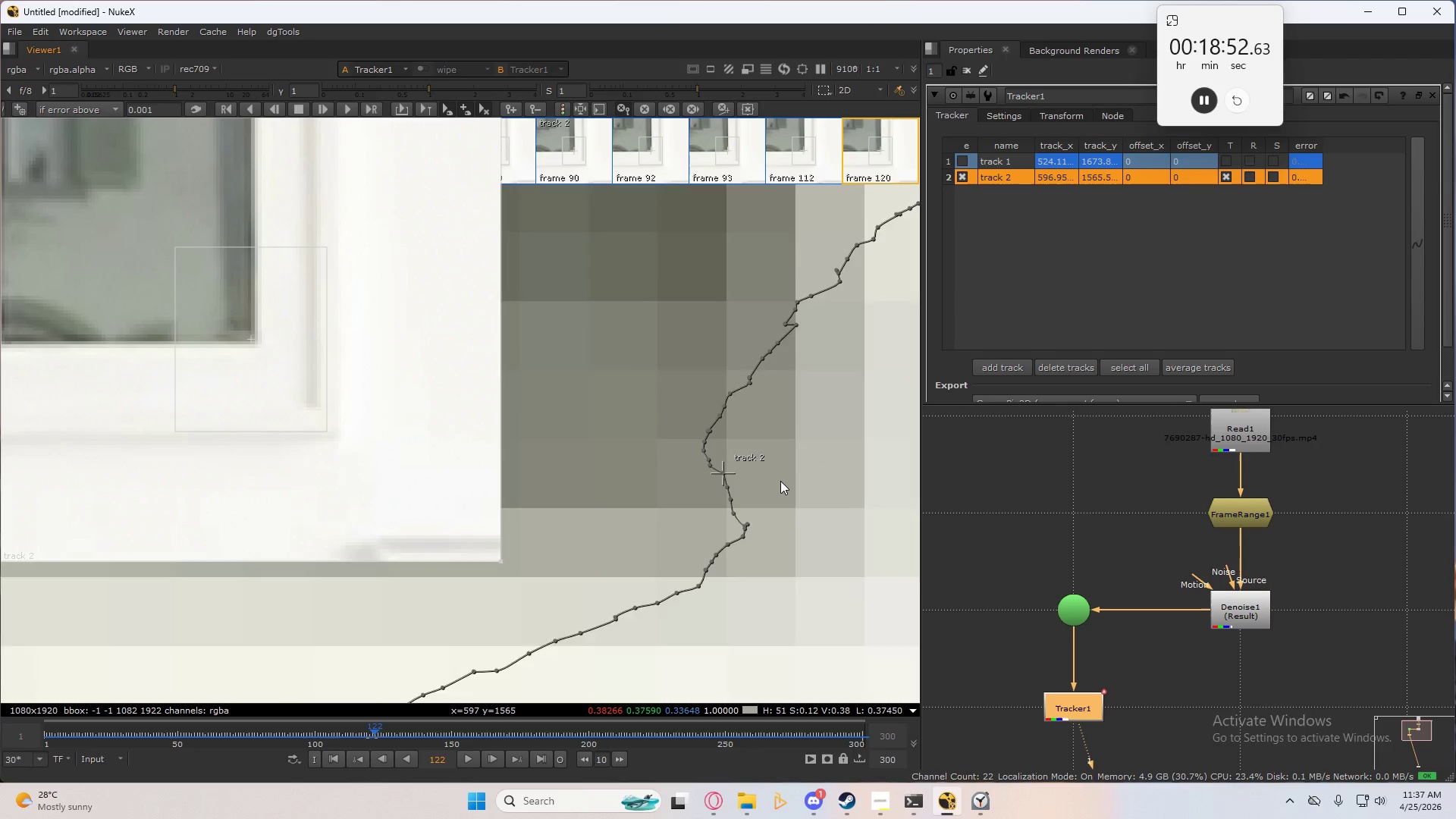 
key(ArrowRight)
 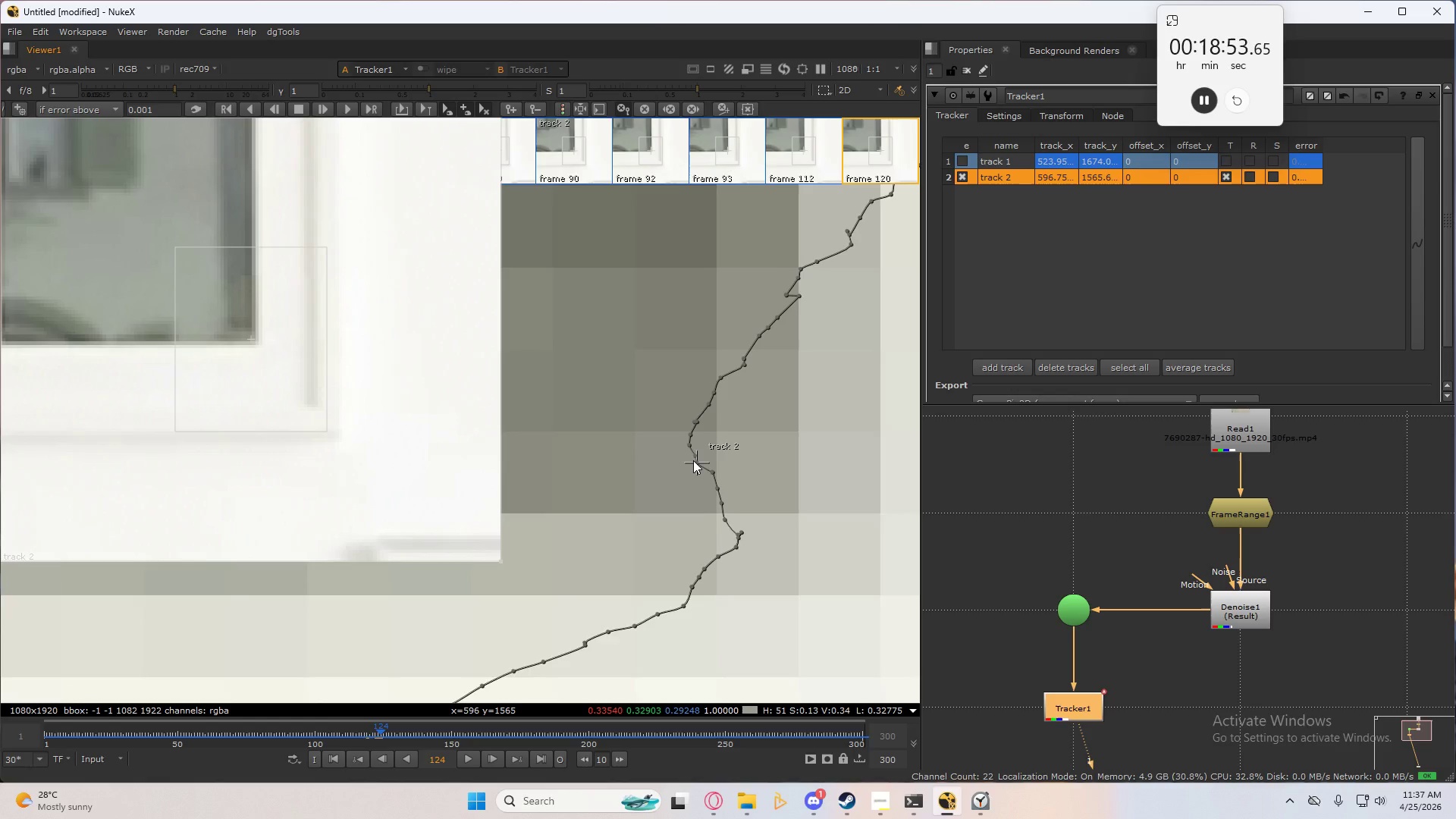 
scroll: coordinate [695, 461], scroll_direction: up, amount: 6.0
 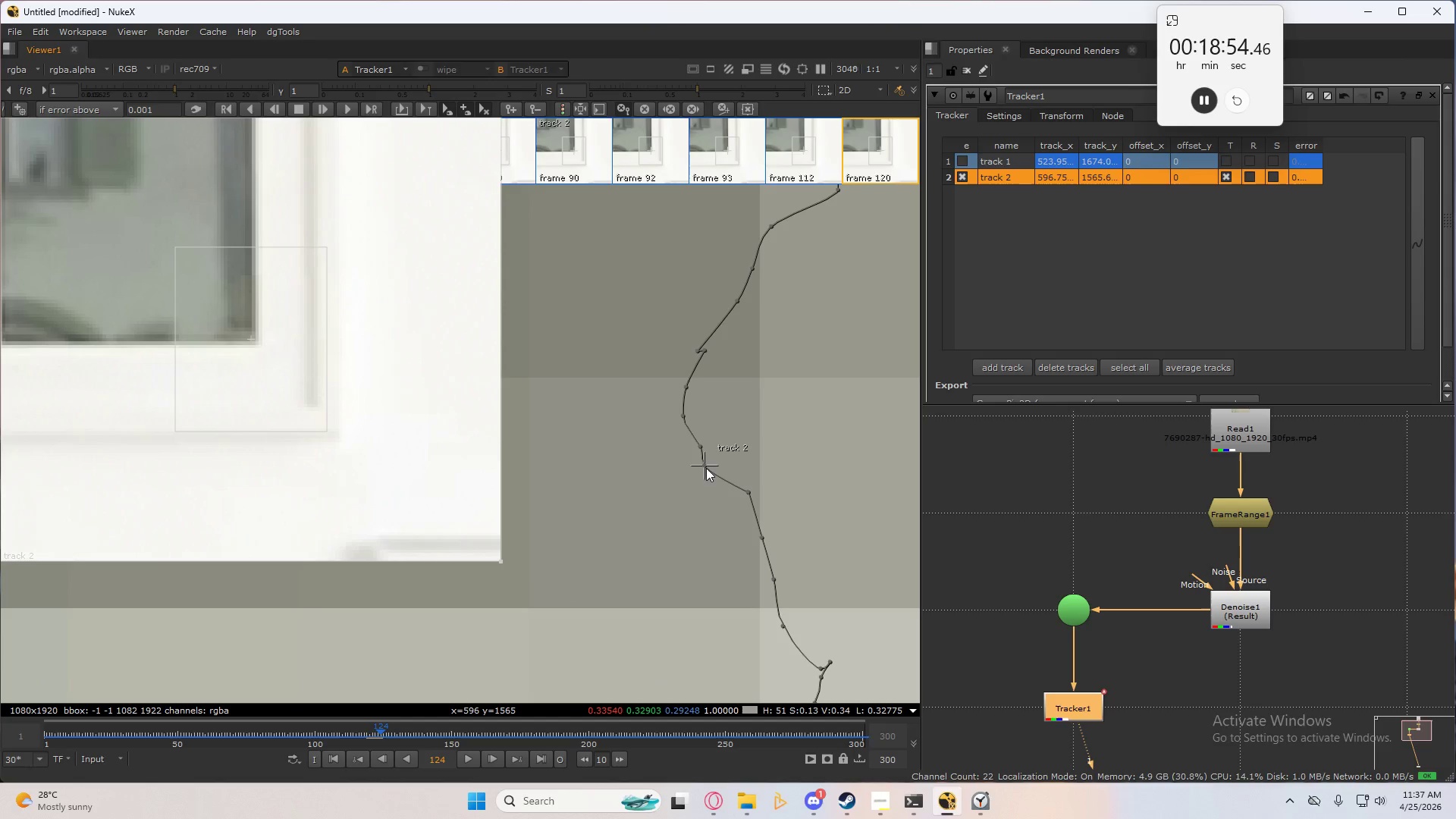 
left_click_drag(start_coordinate=[705, 467], to_coordinate=[715, 462])
 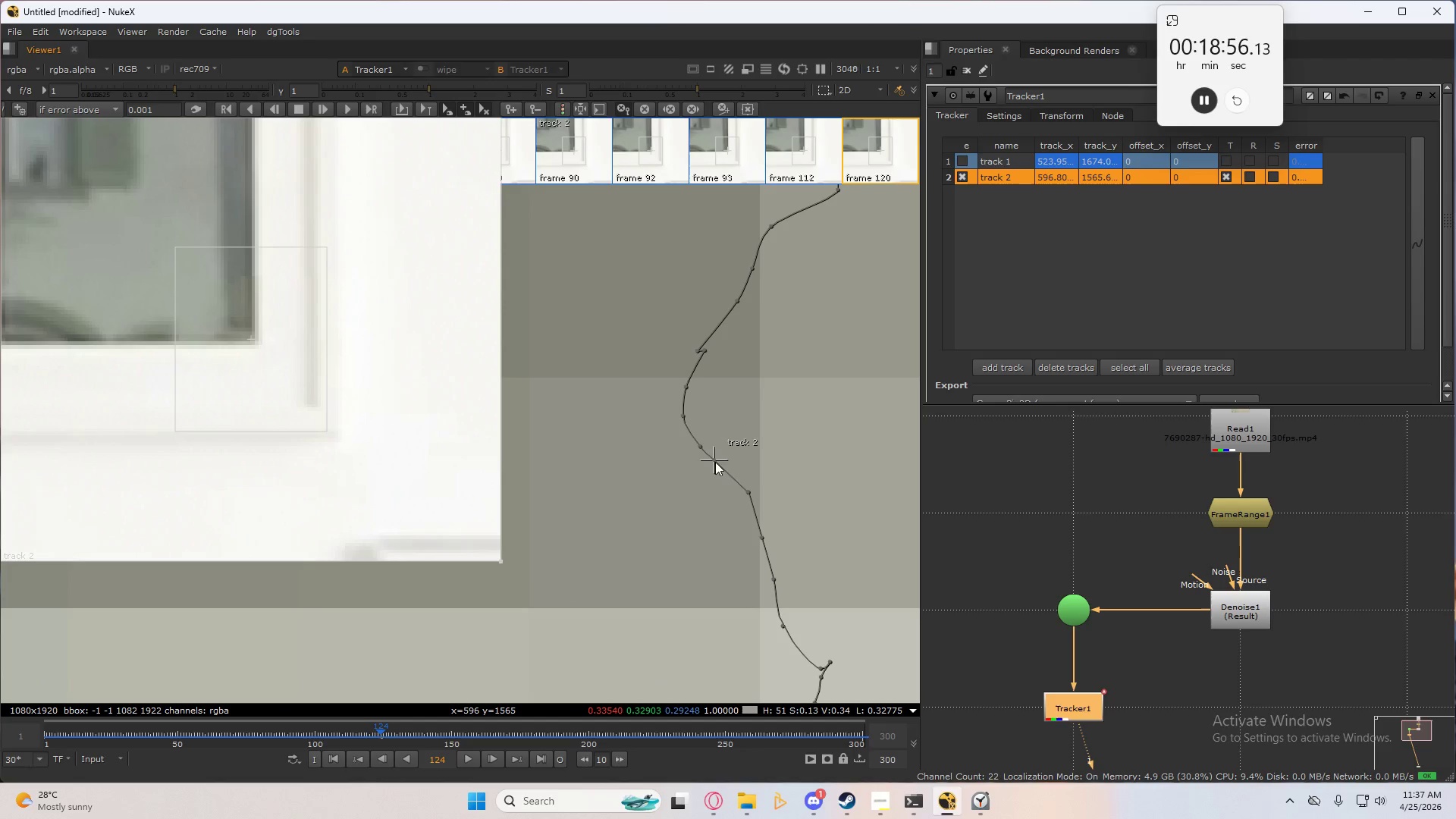 
scroll: coordinate [752, 442], scroll_direction: down, amount: 2.0
 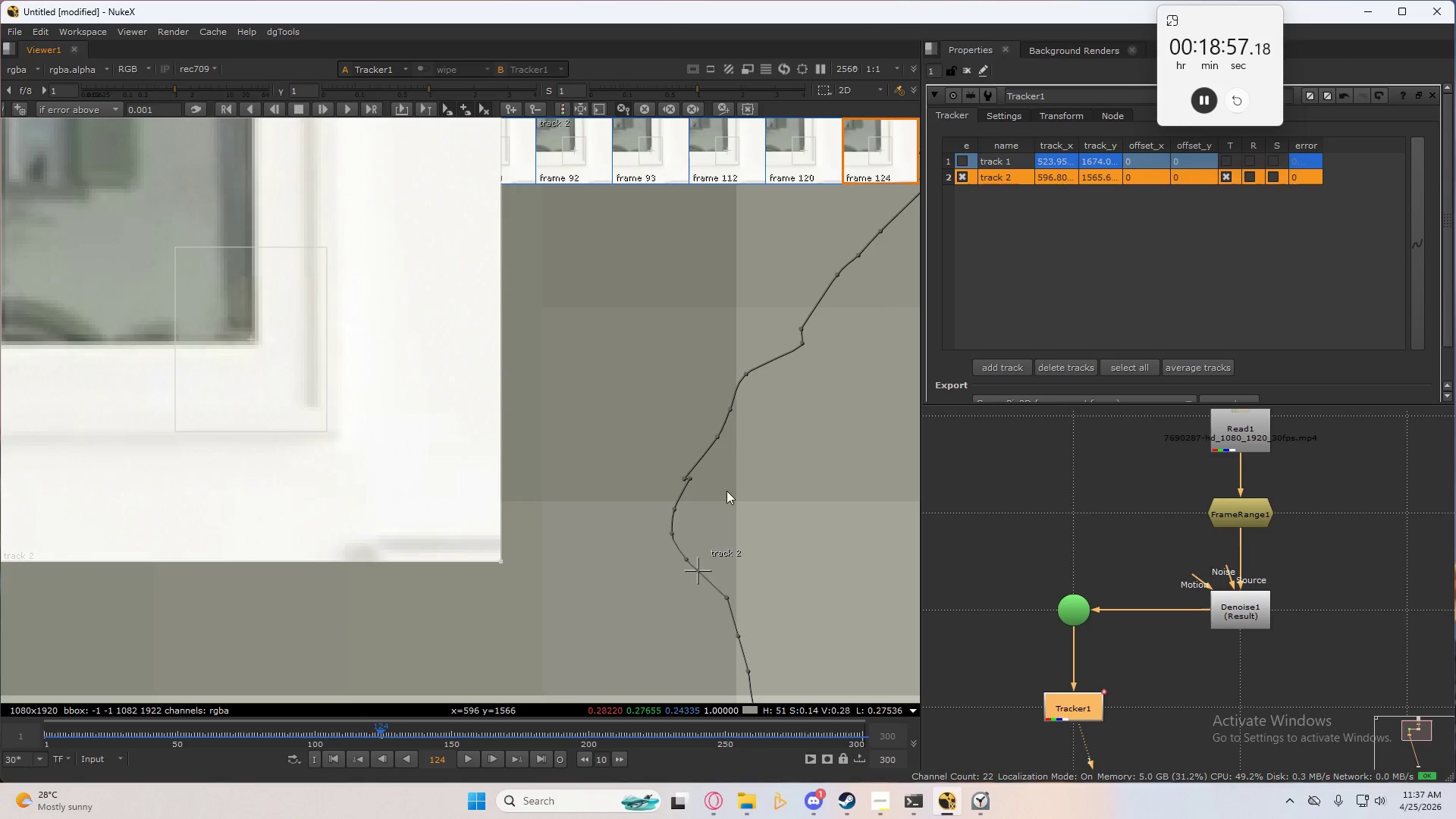 
key(ArrowRight)
 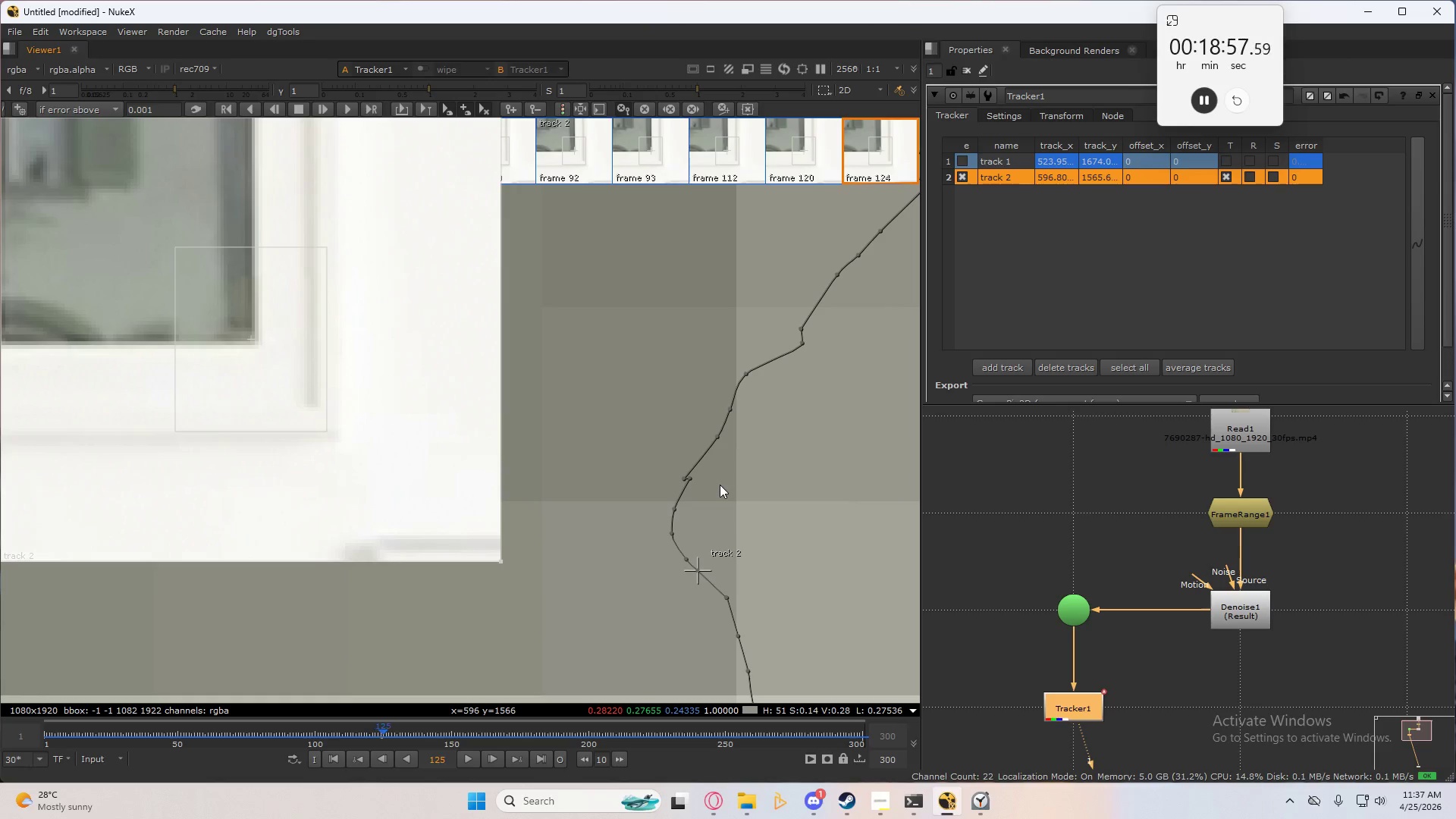 
key(ArrowRight)
 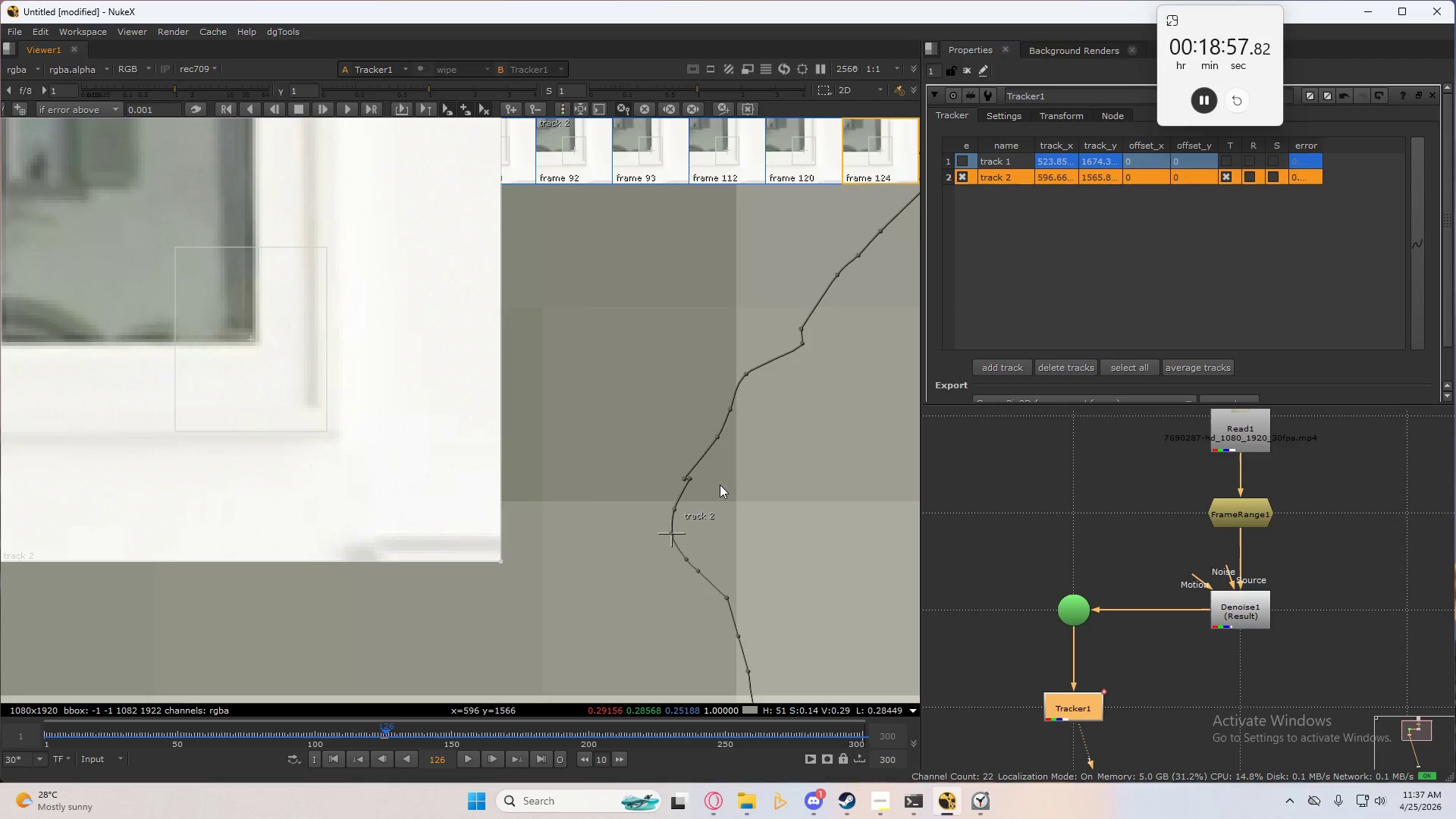 
key(ArrowRight)
 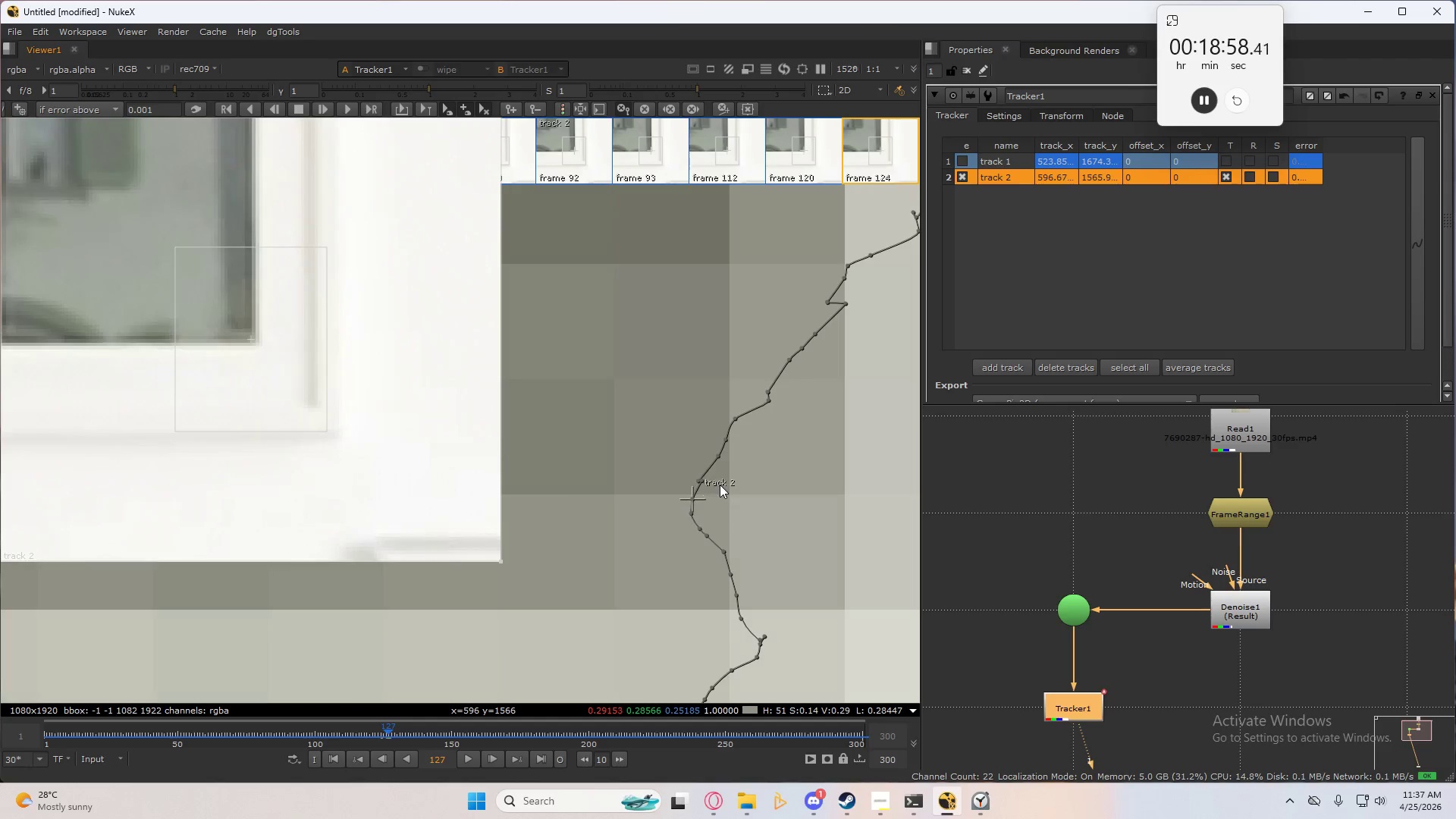 
scroll: coordinate [720, 485], scroll_direction: down, amount: 3.0
 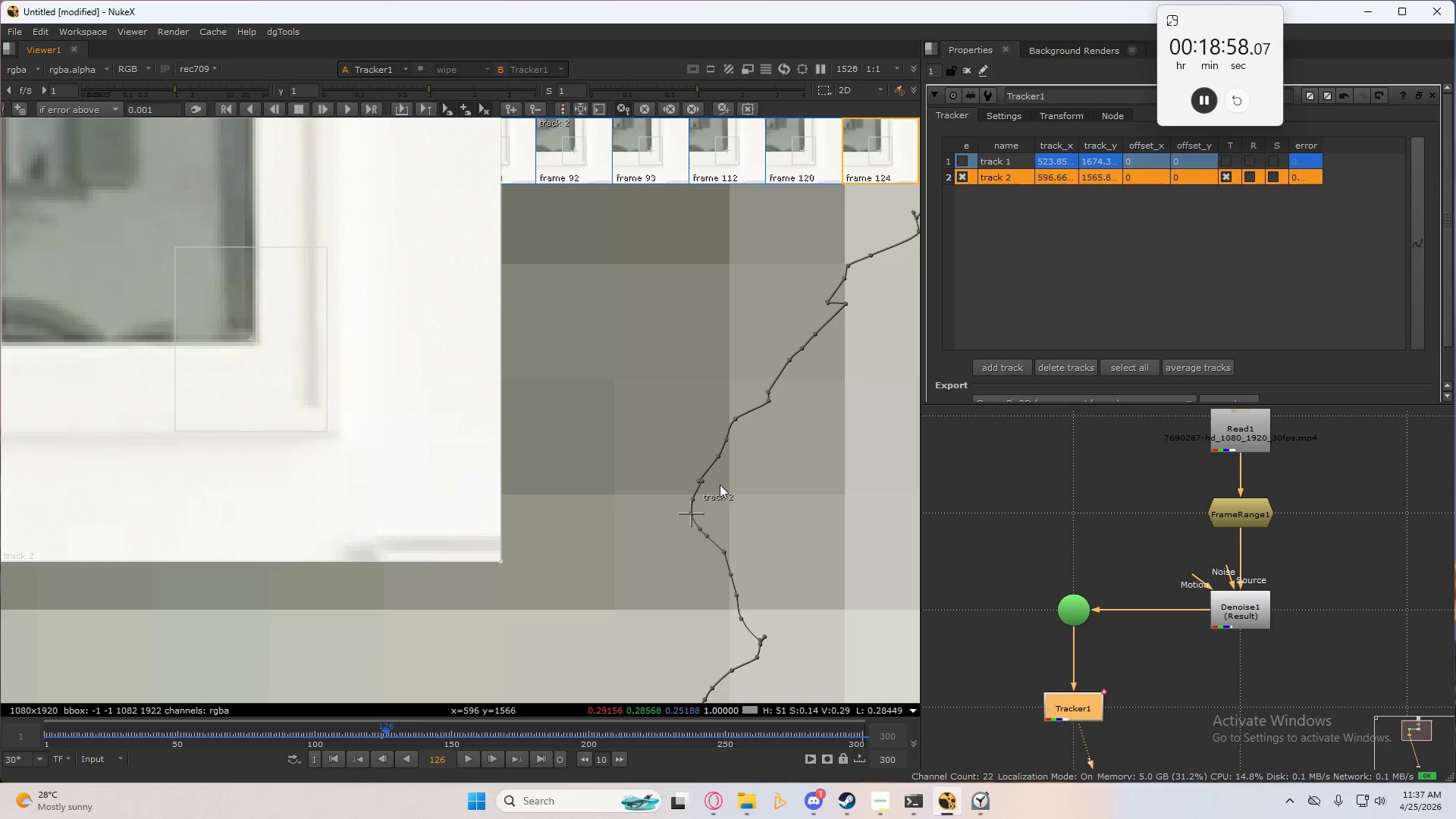 
key(ArrowRight)
 